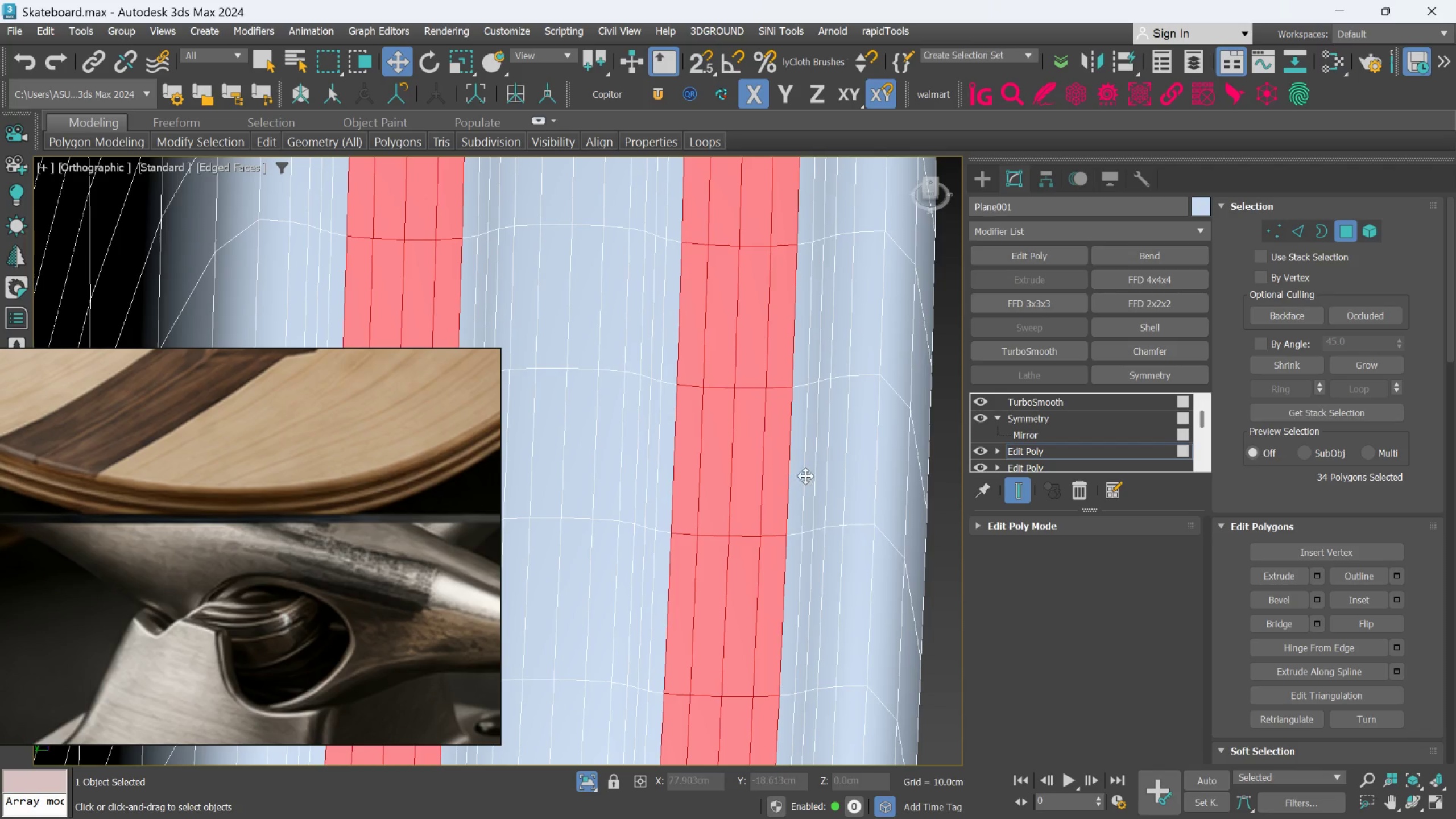 
hold_key(key=AltLeft, duration=0.72)
 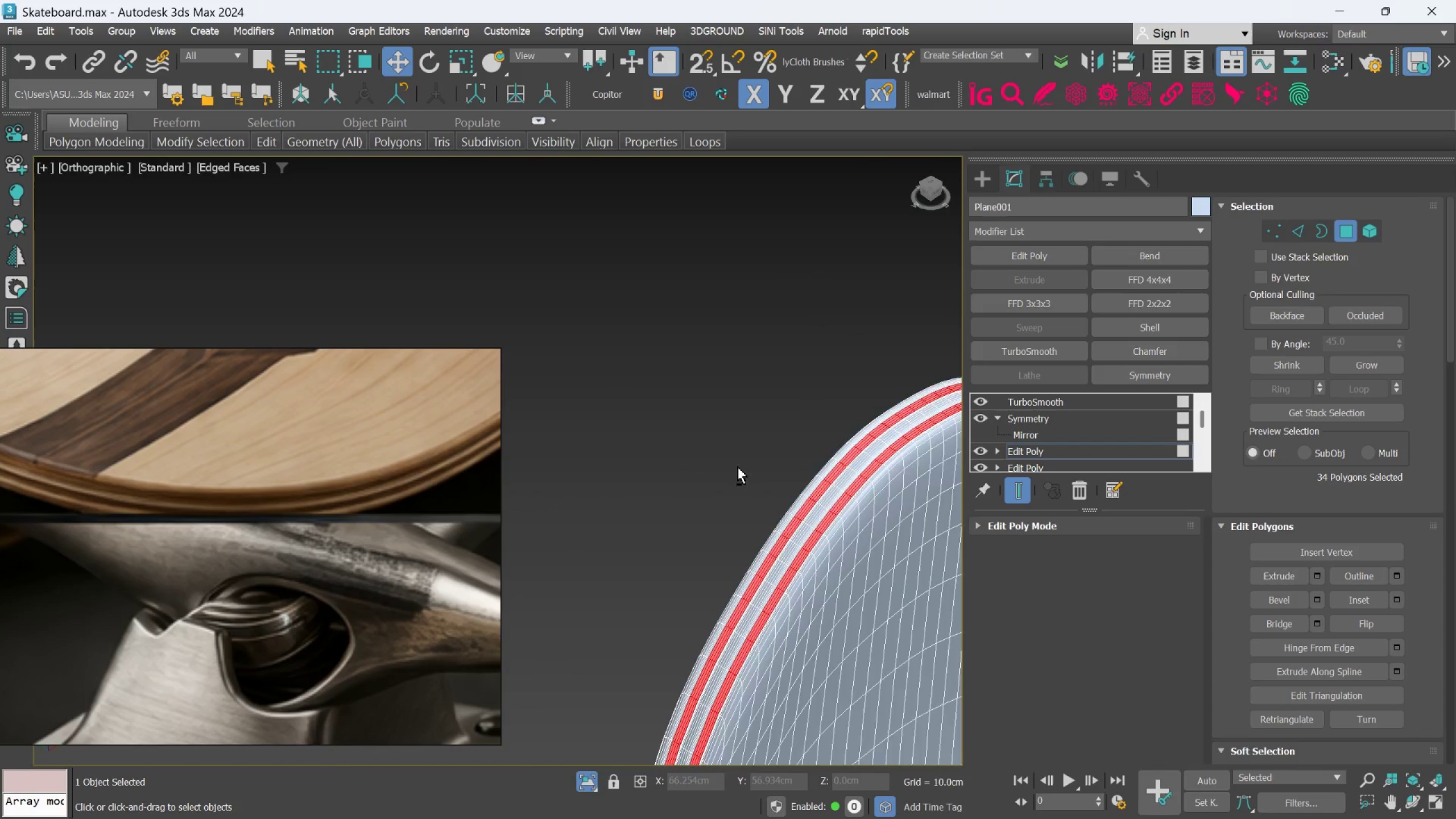 
scroll: coordinate [738, 468], scroll_direction: down, amount: 9.0
 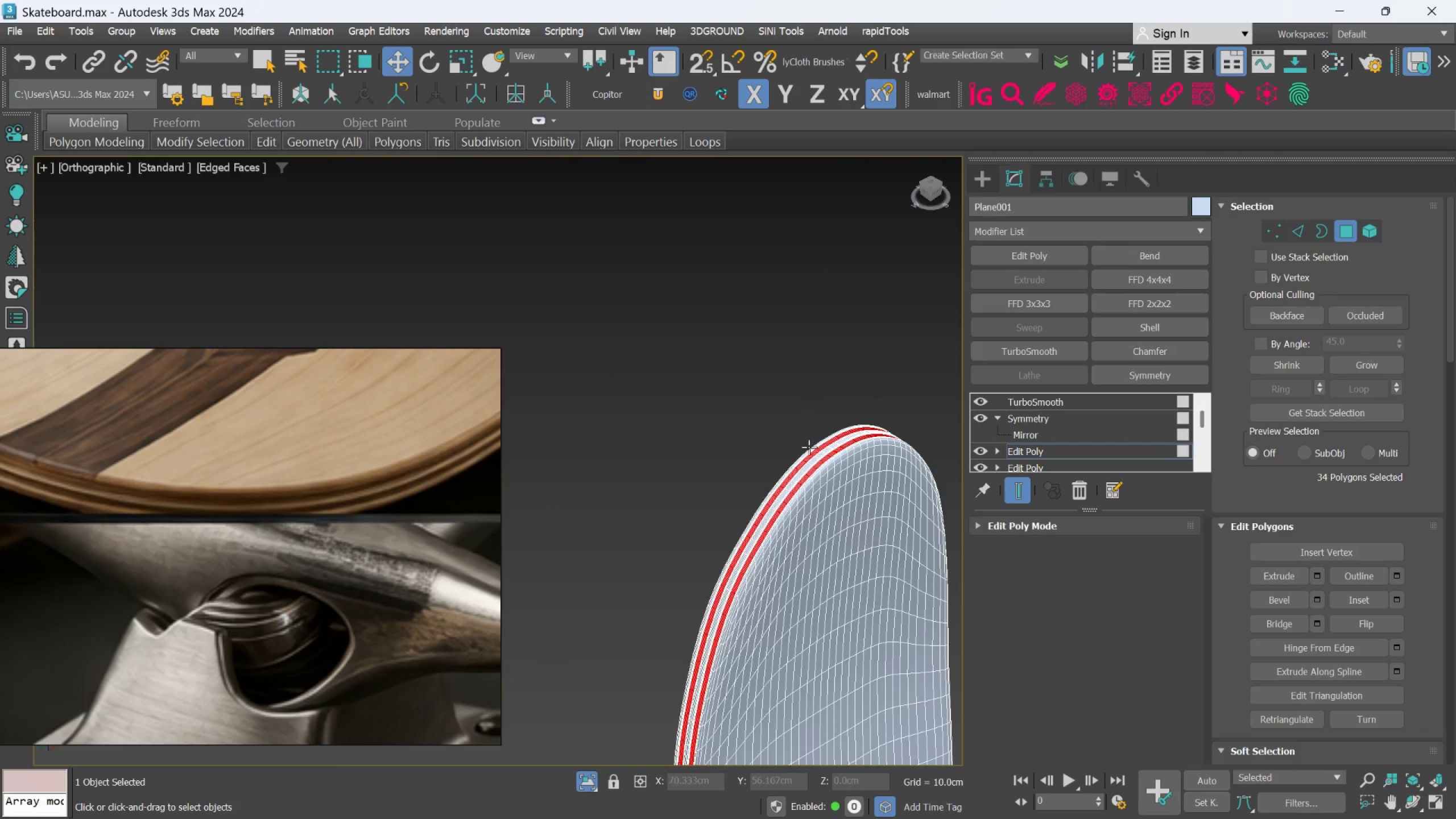 
scroll: coordinate [830, 378], scroll_direction: up, amount: 7.0
 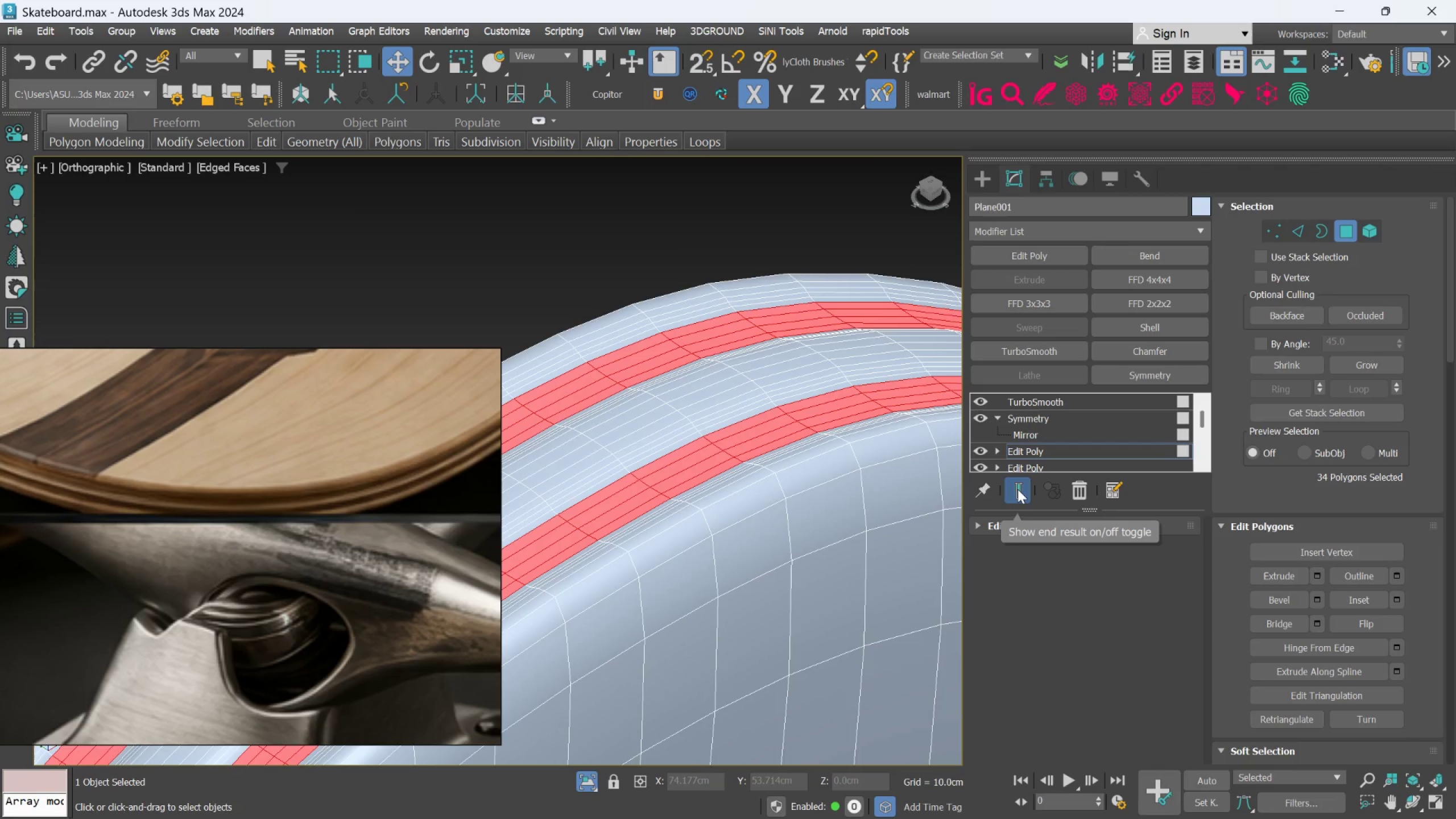 
left_click([1017, 489])
 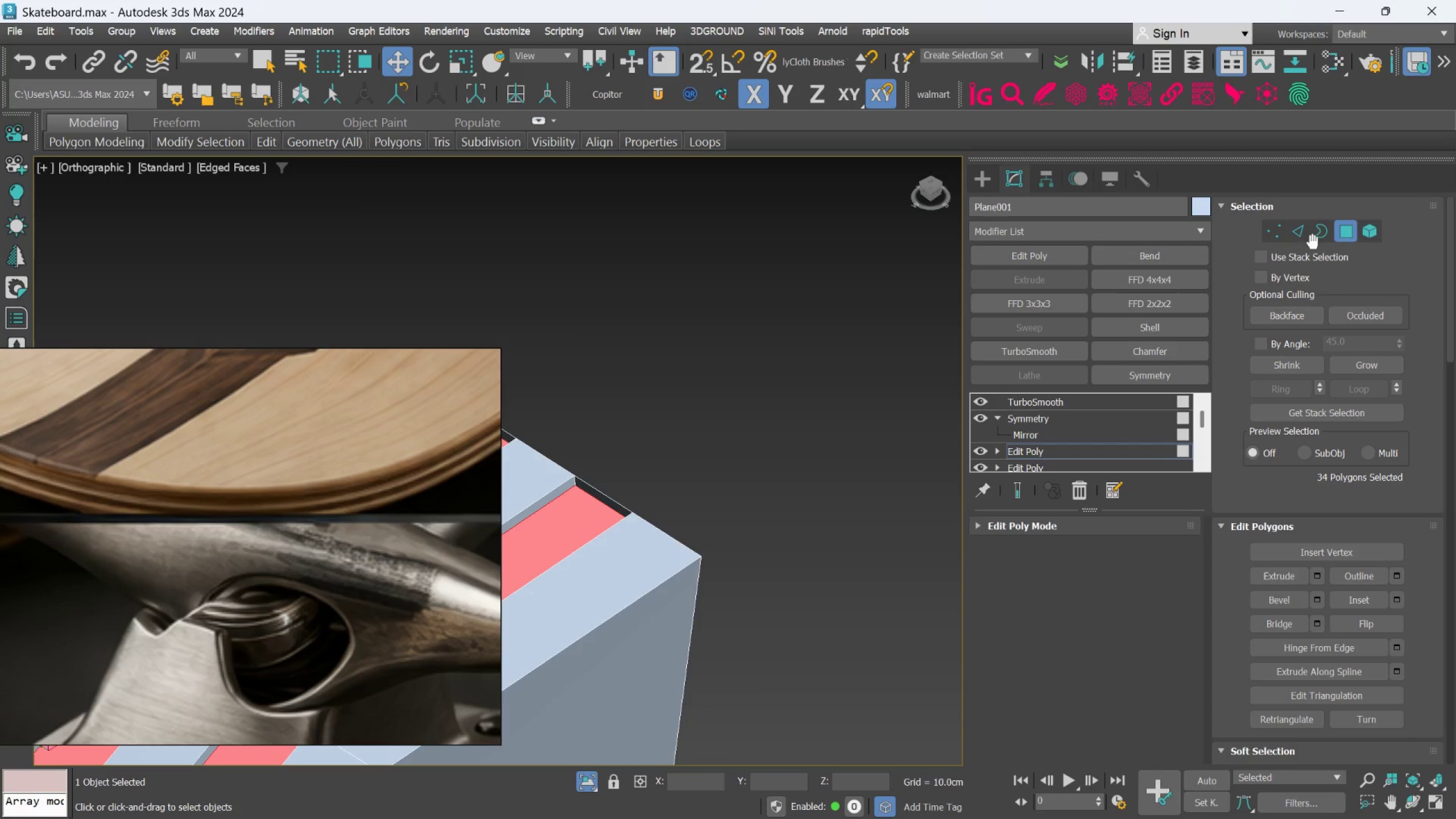 
left_click([1342, 235])
 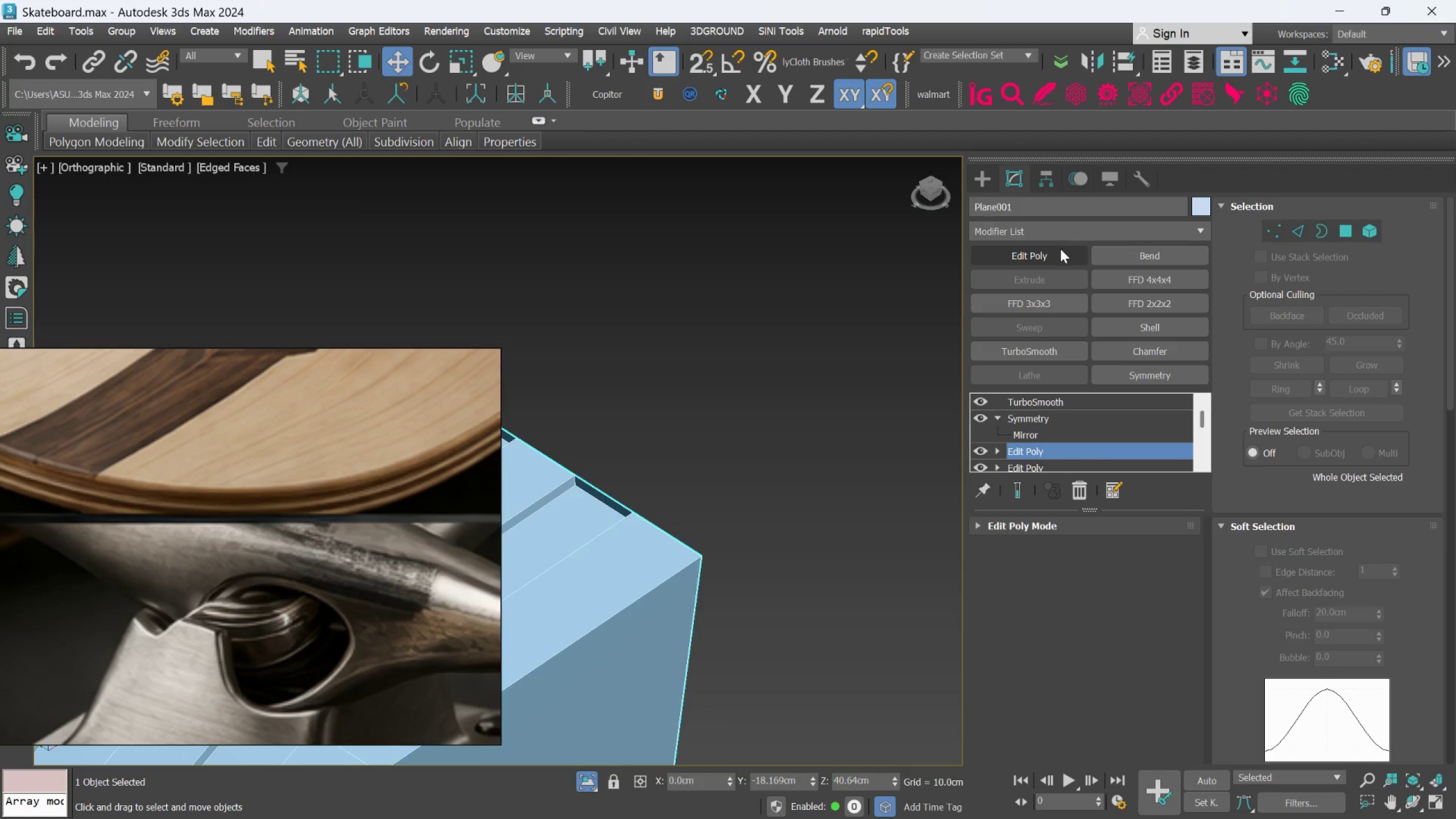 
left_click([1058, 251])
 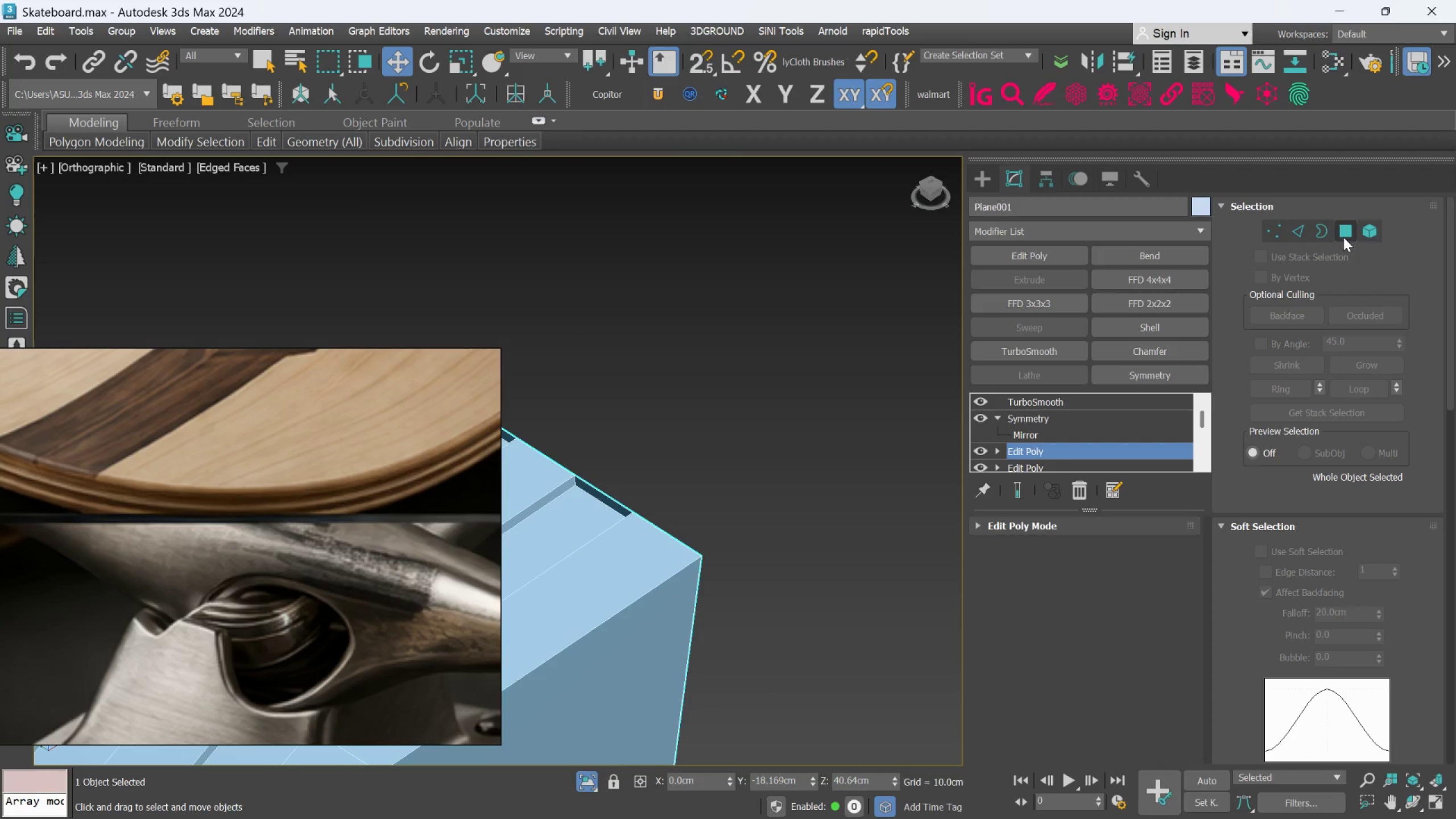 
left_click([1343, 237])
 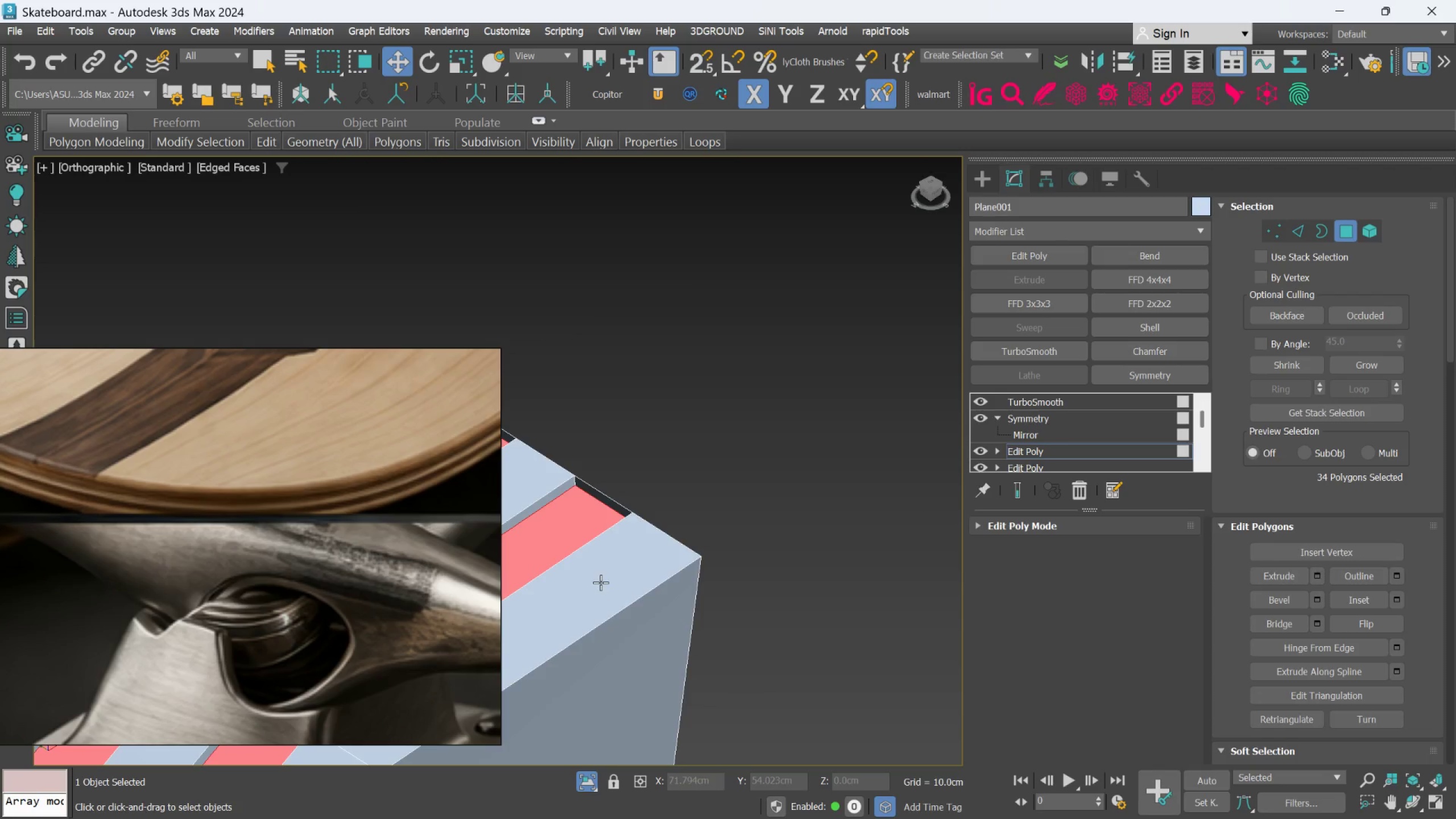 
scroll: coordinate [617, 541], scroll_direction: up, amount: 2.0
 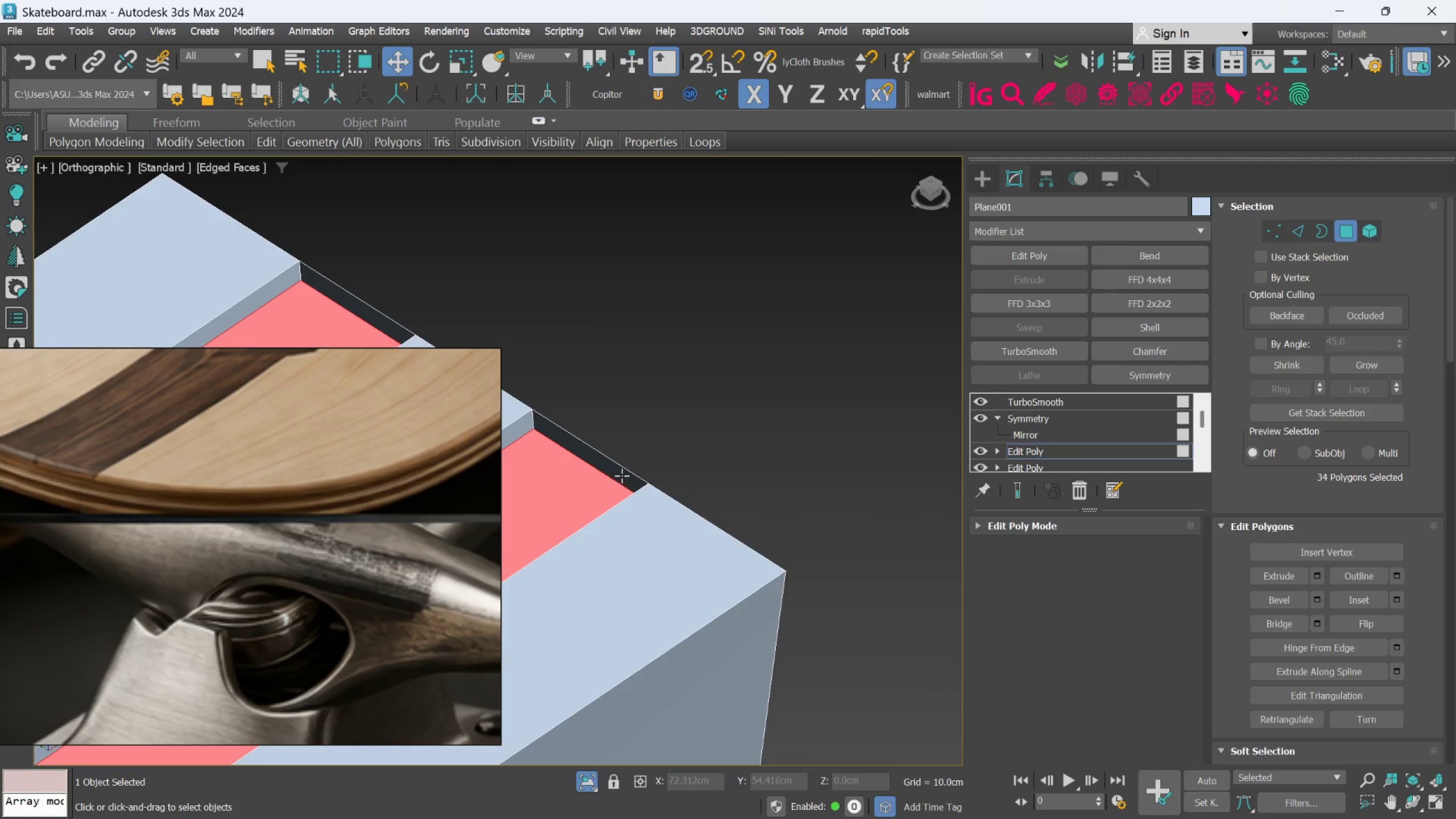 
left_click([622, 475])
 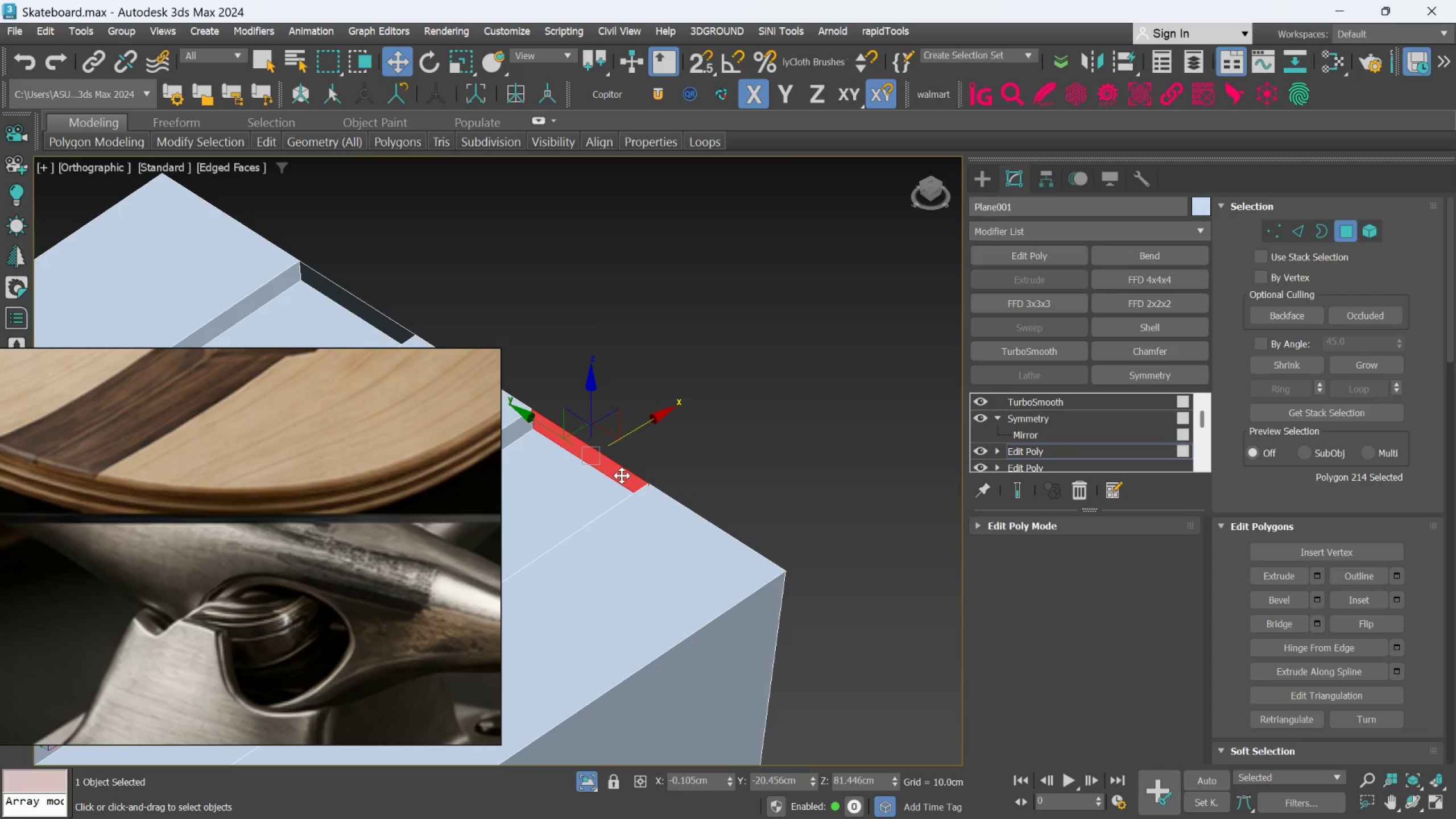 
hold_key(key=AltLeft, duration=0.95)
 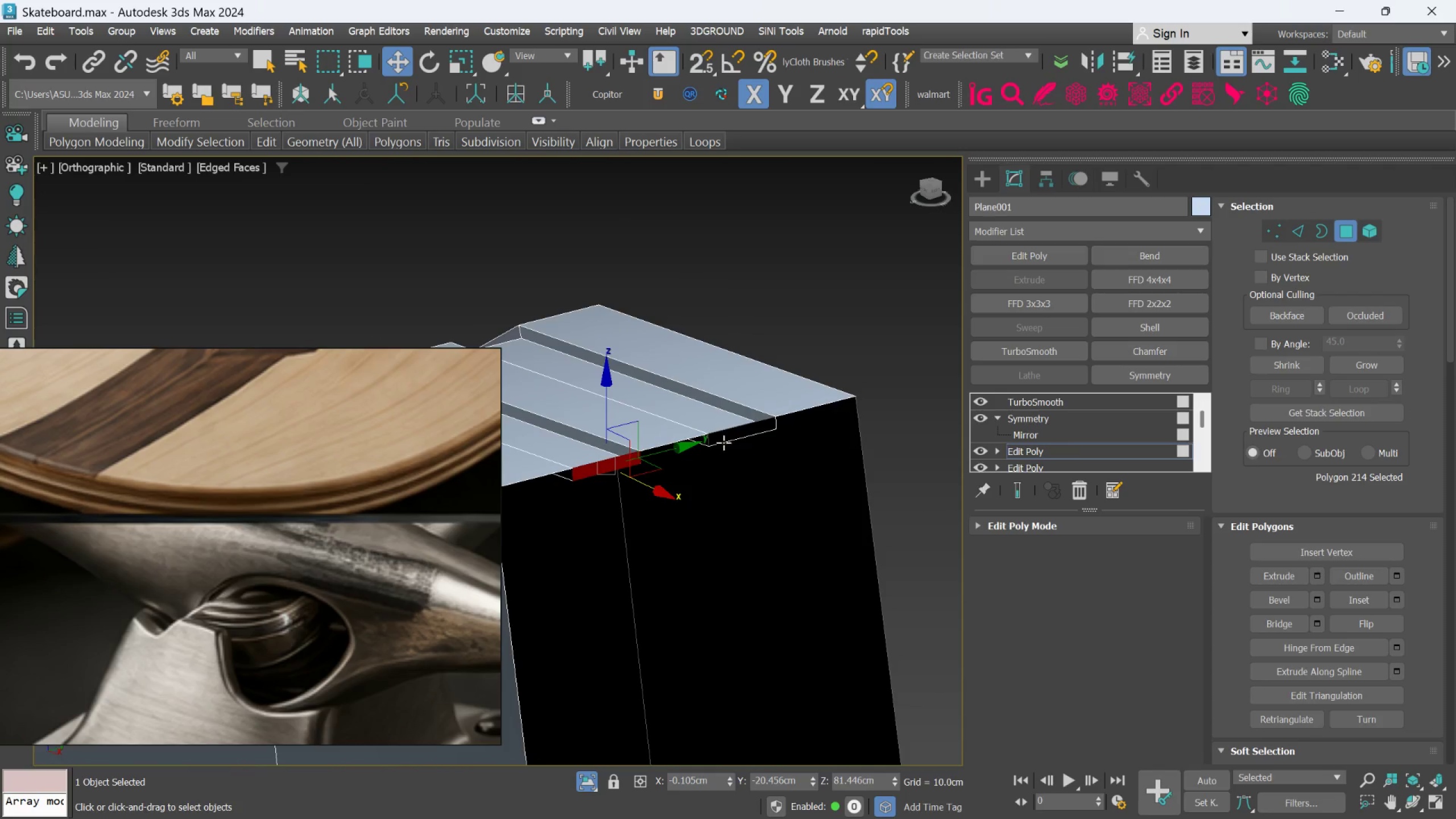 
scroll: coordinate [622, 475], scroll_direction: down, amount: 2.0
 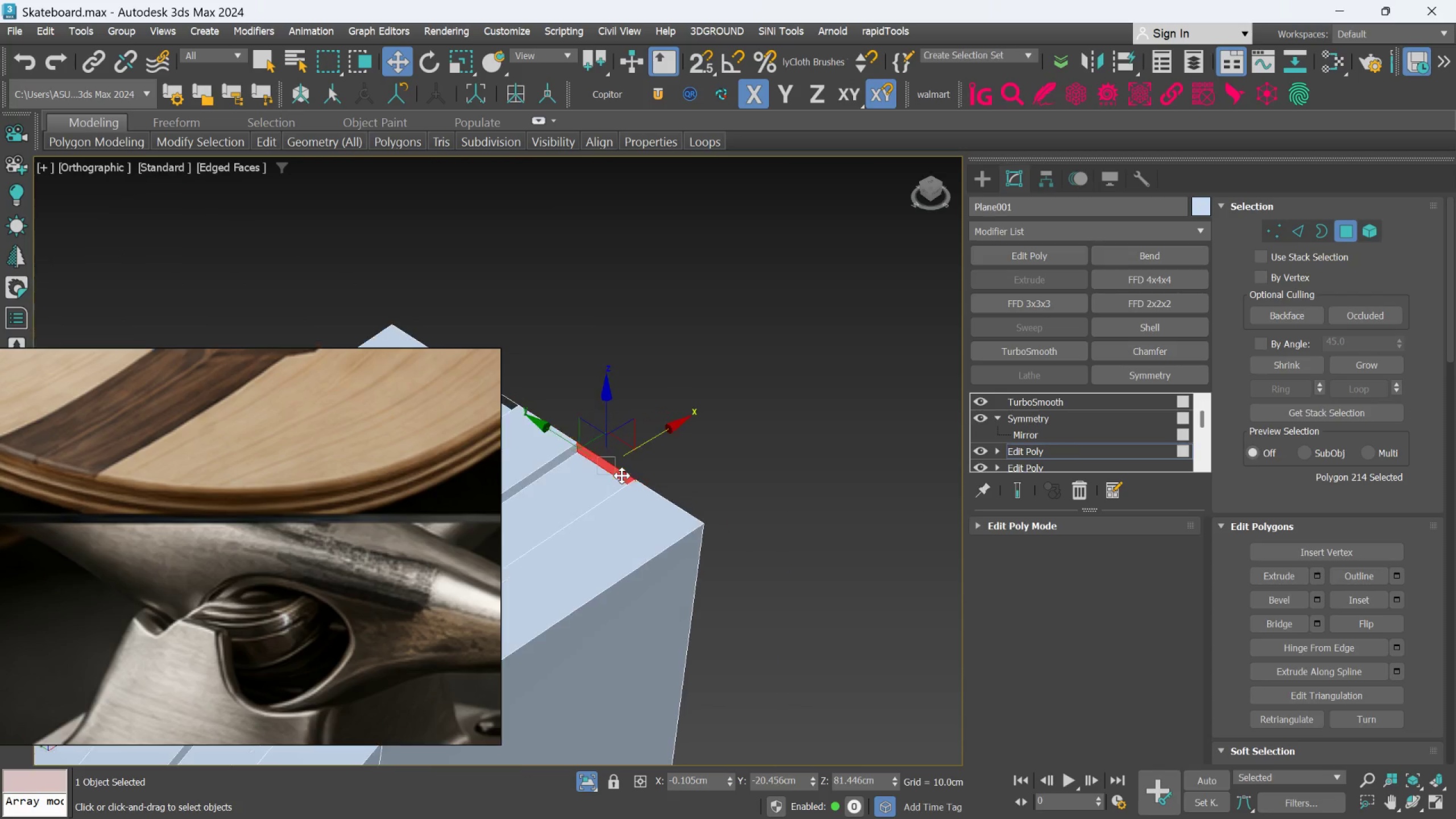 
scroll: coordinate [723, 442], scroll_direction: up, amount: 3.0
 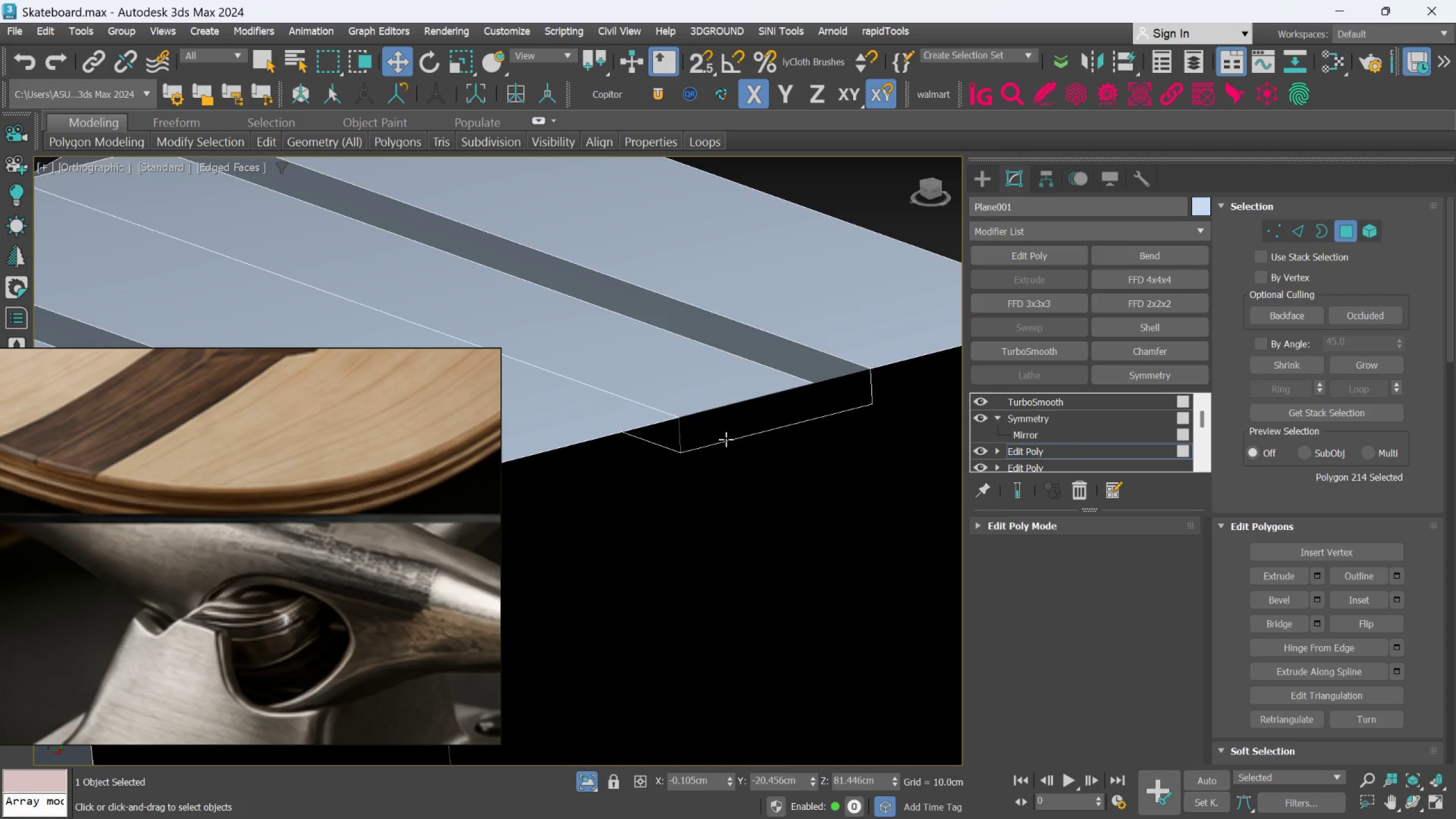 
hold_key(key=AltLeft, duration=1.53)
 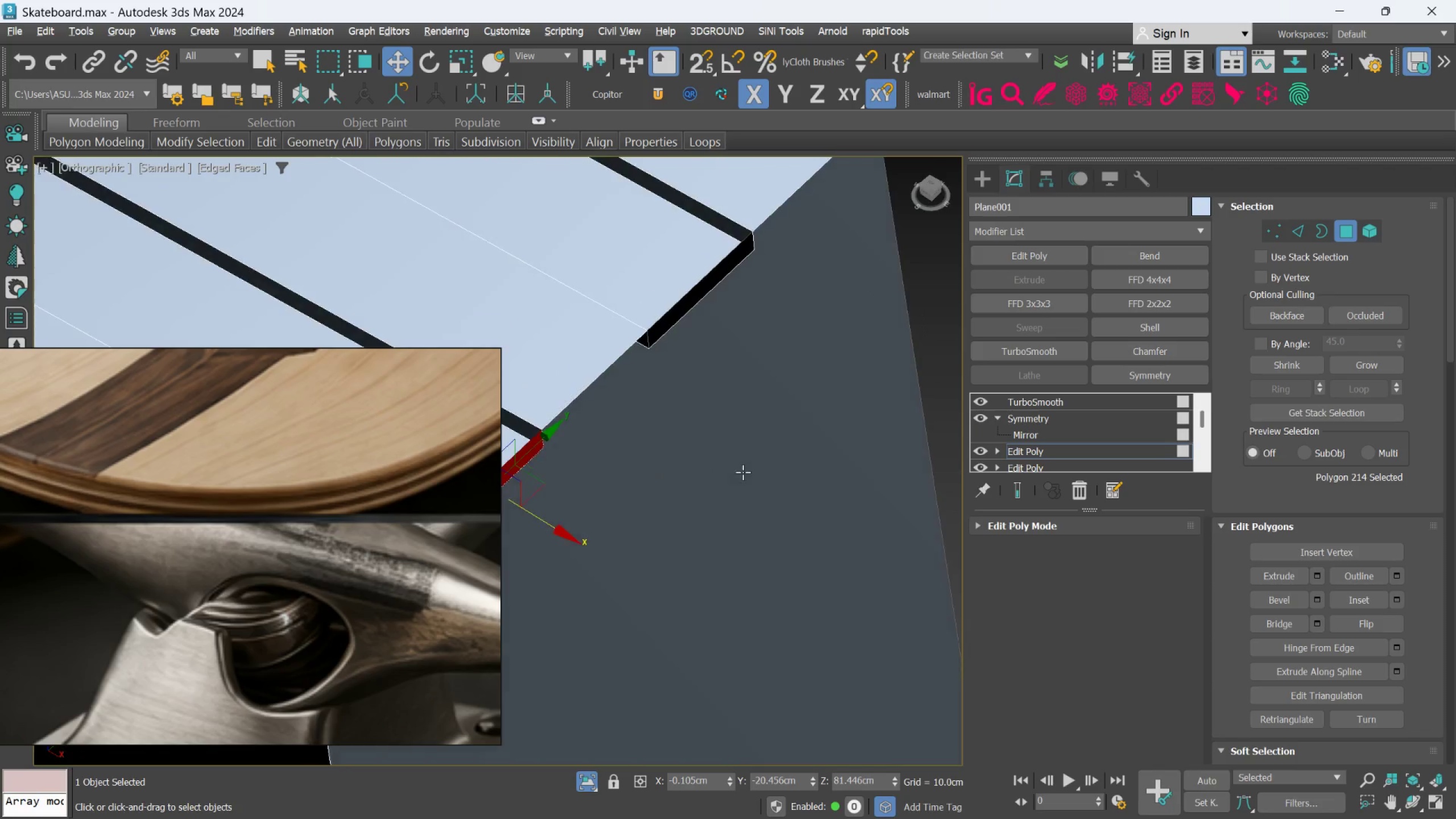 
scroll: coordinate [726, 439], scroll_direction: down, amount: 1.0
 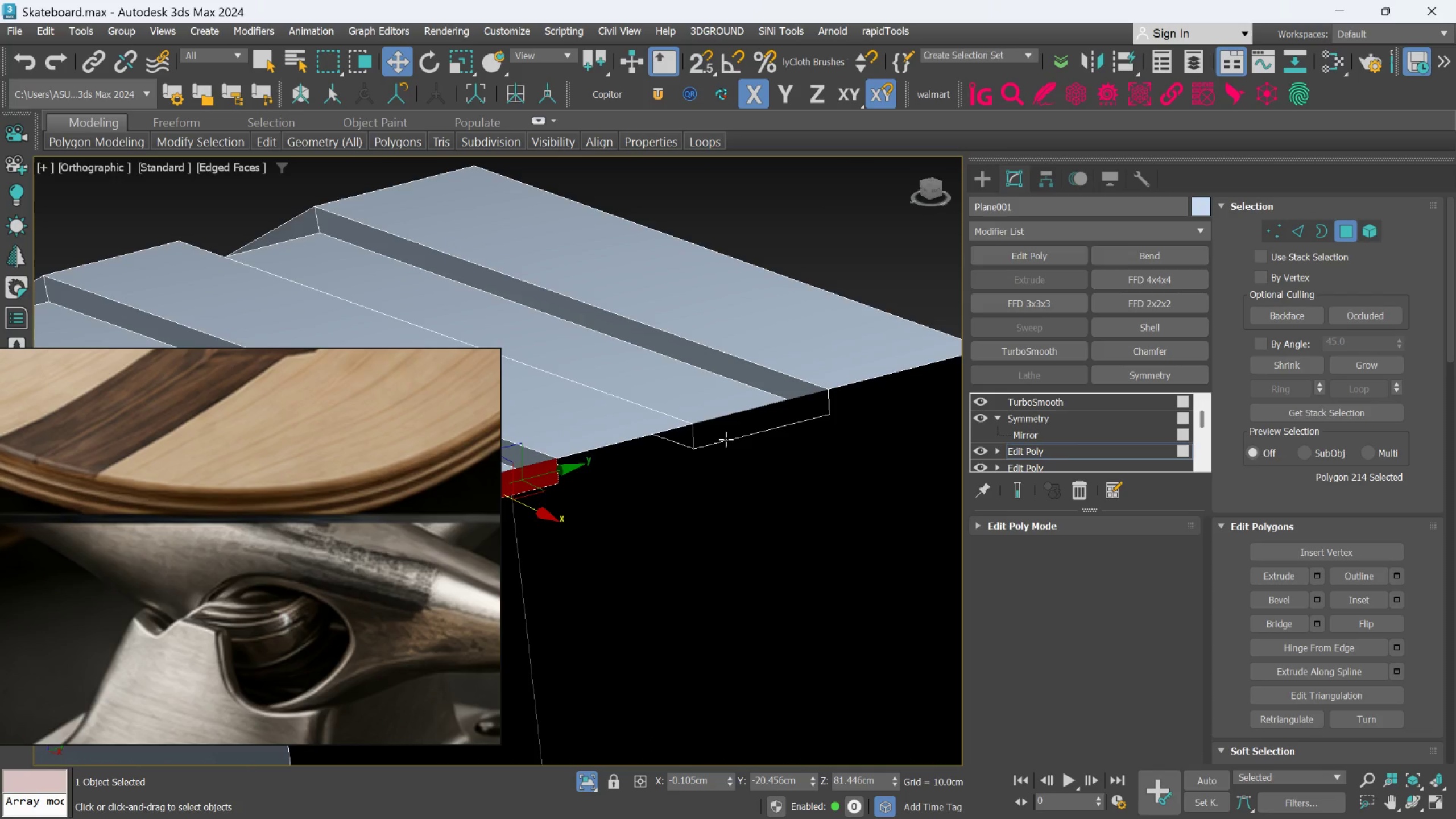 
hold_key(key=AltLeft, duration=0.56)
 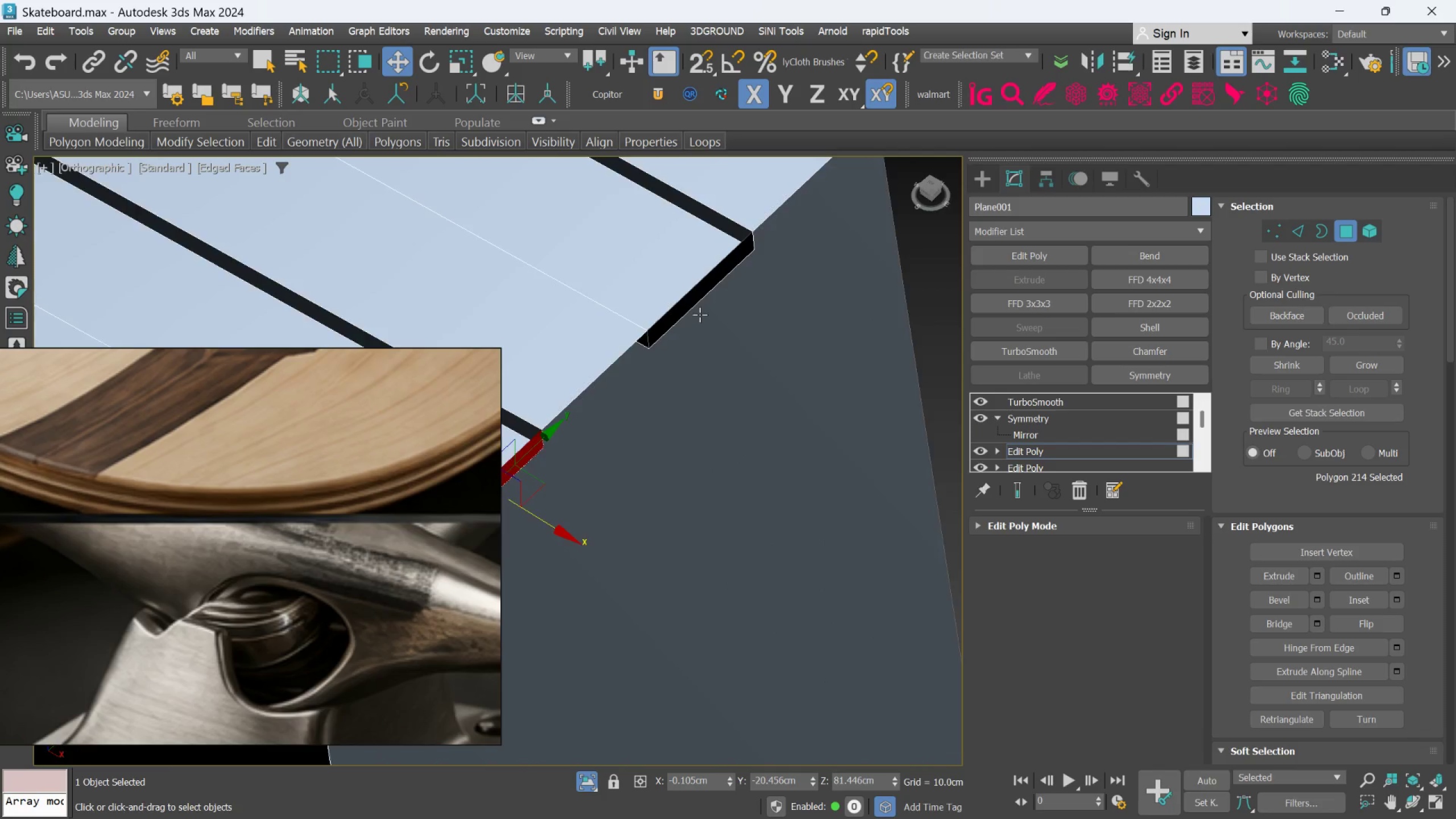 
hold_key(key=AltLeft, duration=0.73)
 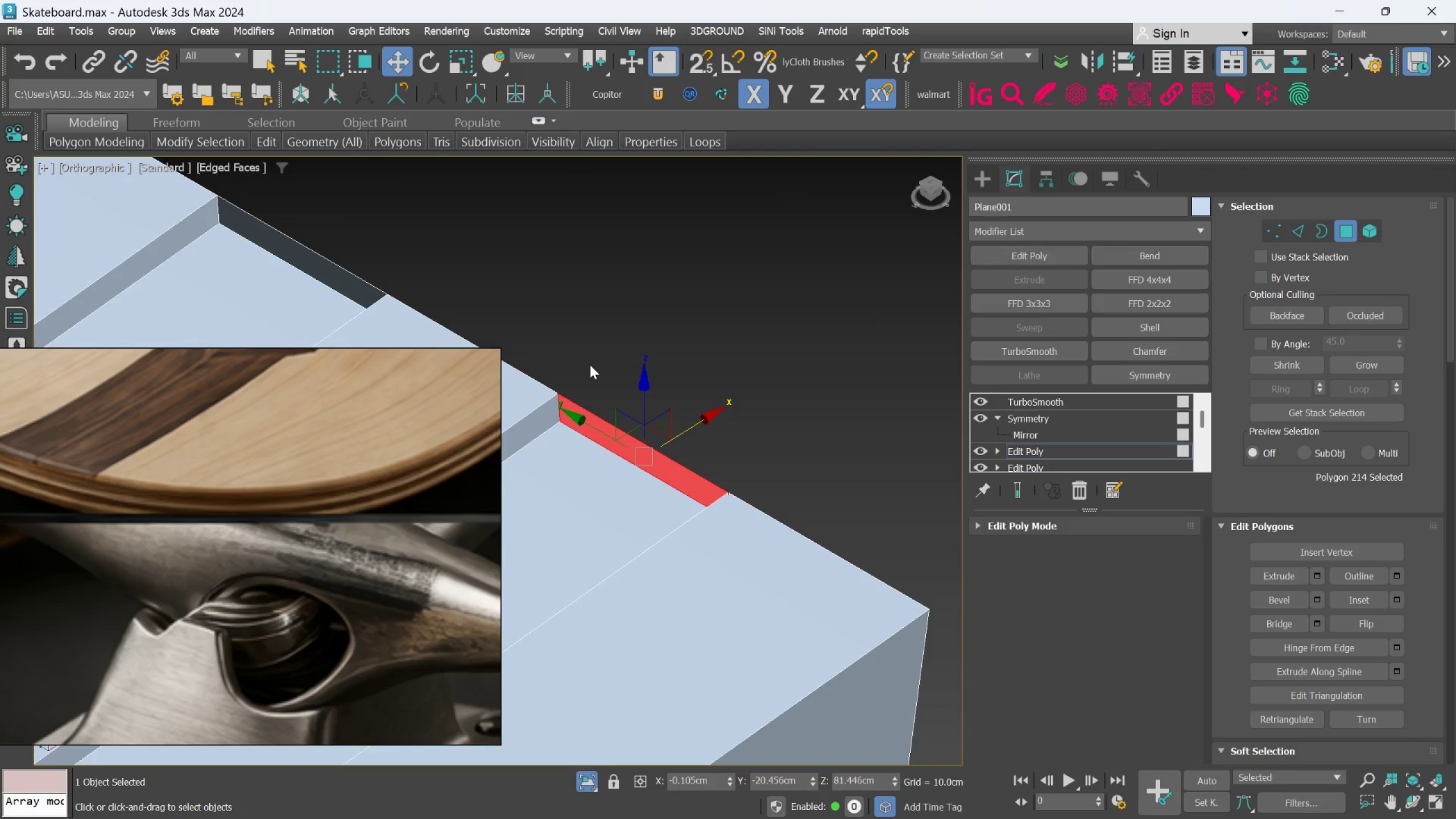 
scroll: coordinate [700, 315], scroll_direction: up, amount: 1.0
 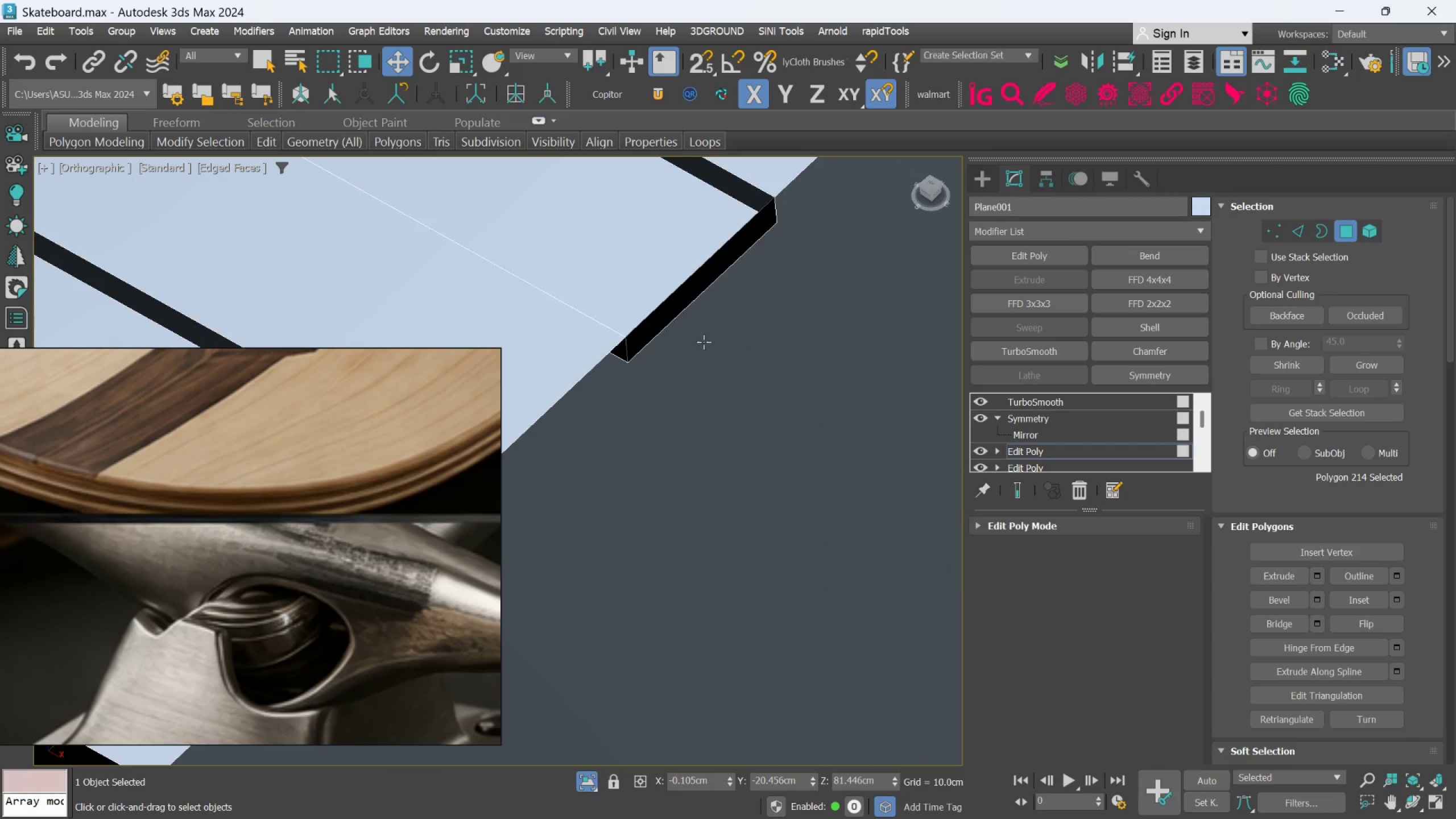 
key(Alt+AltLeft)
 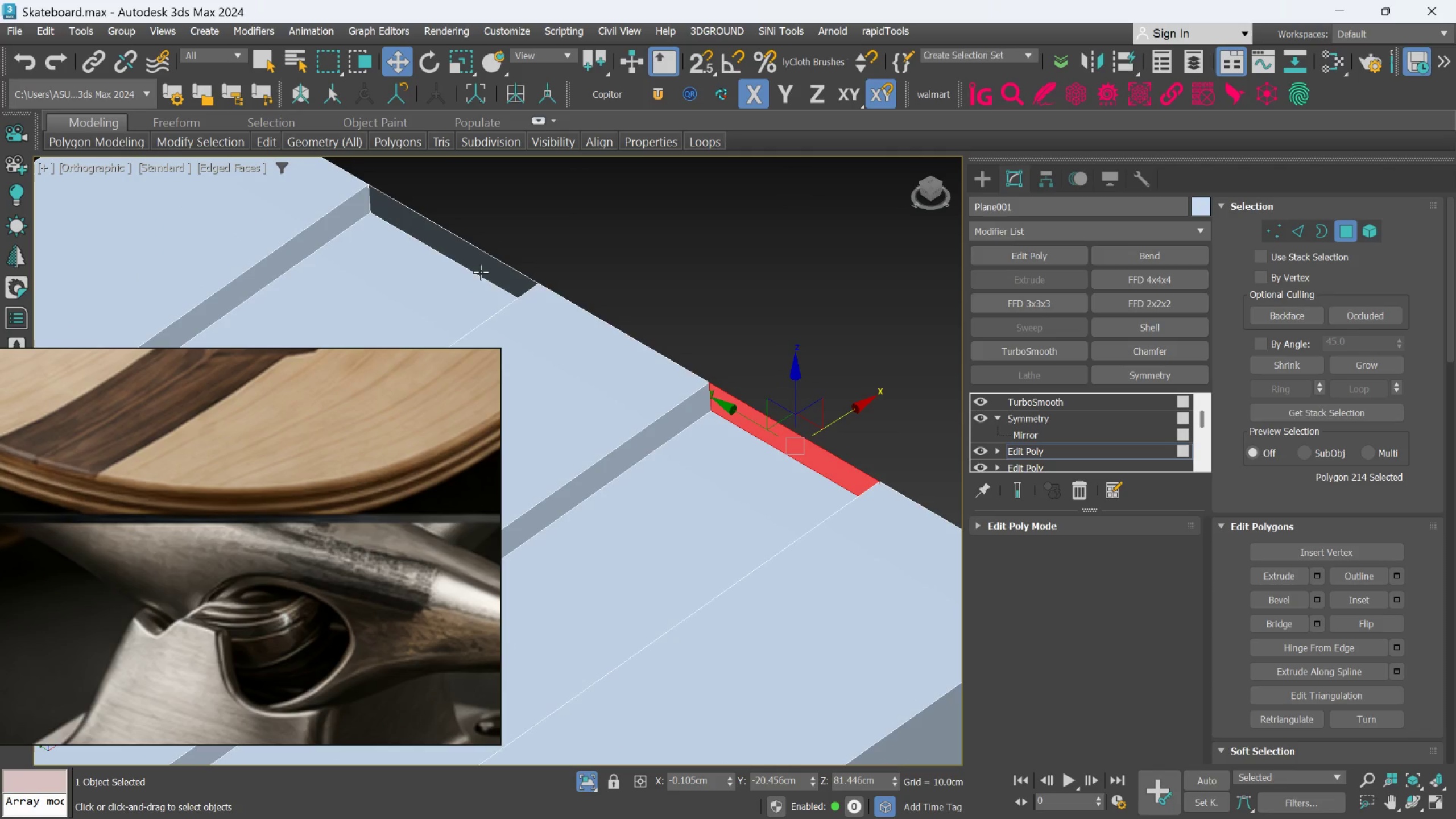 
hold_key(key=ControlLeft, duration=0.55)
left_click([483, 257])
 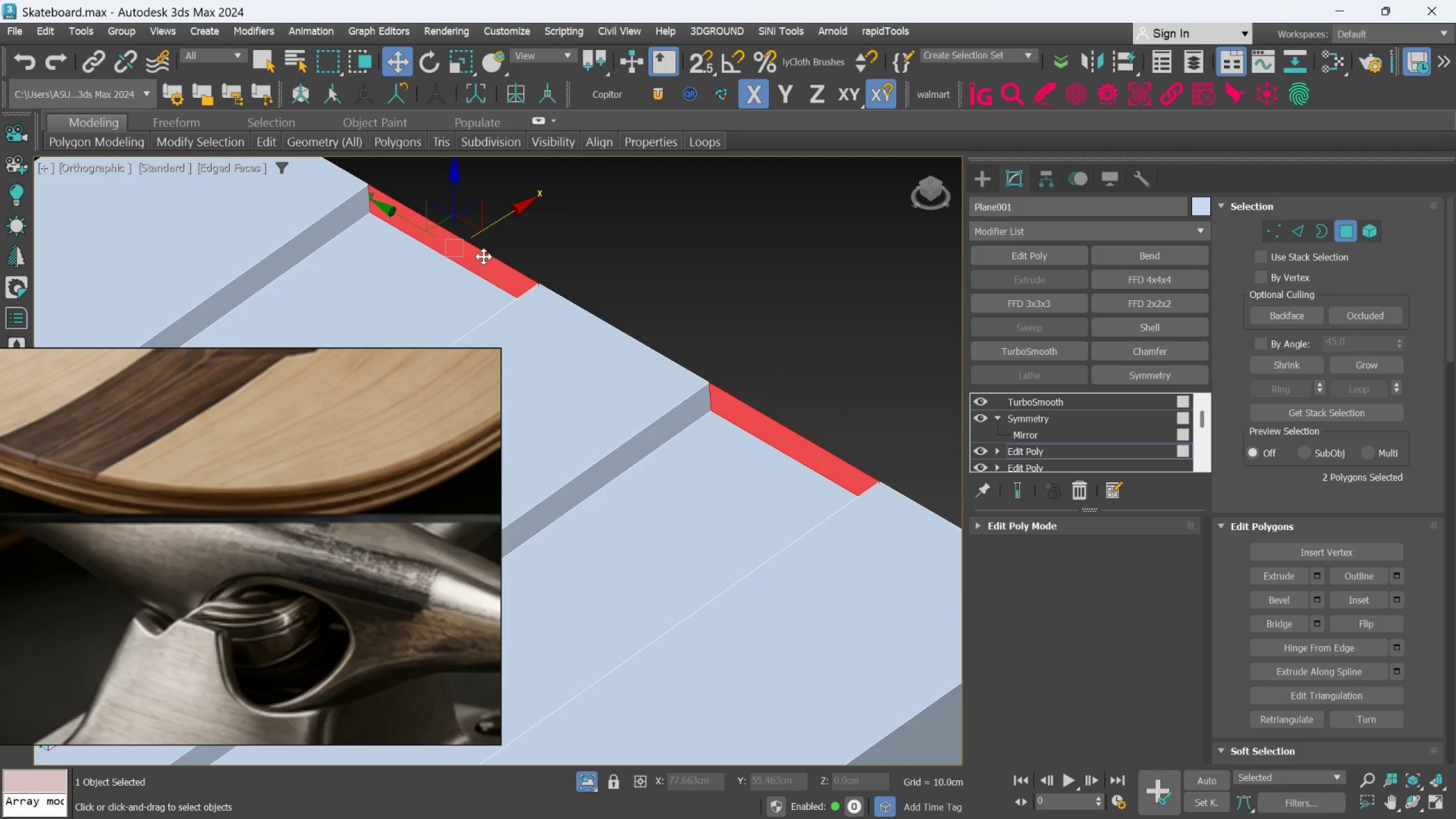 
key(Delete)
 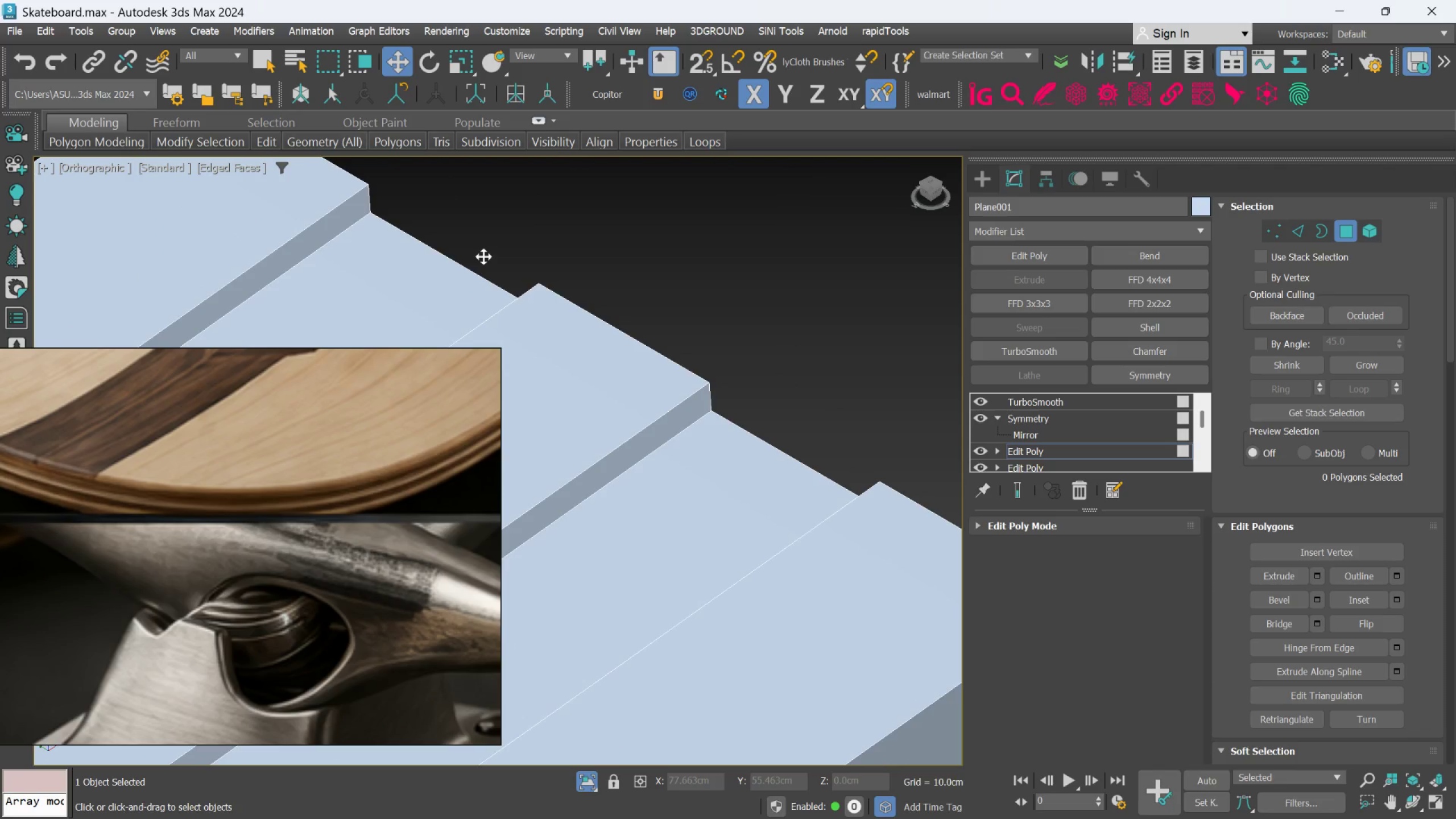 
scroll: coordinate [627, 241], scroll_direction: down, amount: 6.0
 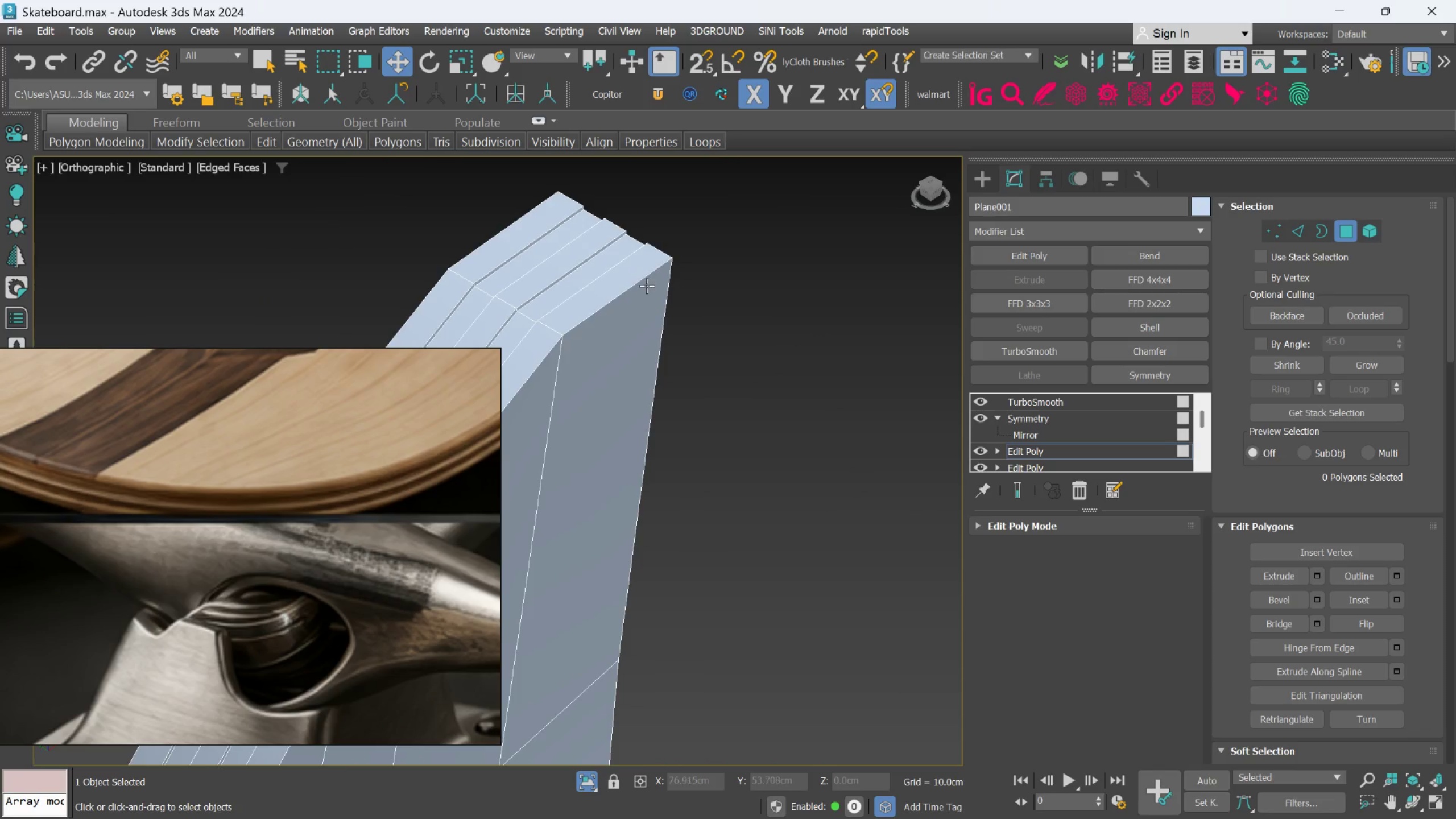 
hold_key(key=AltLeft, duration=0.48)
 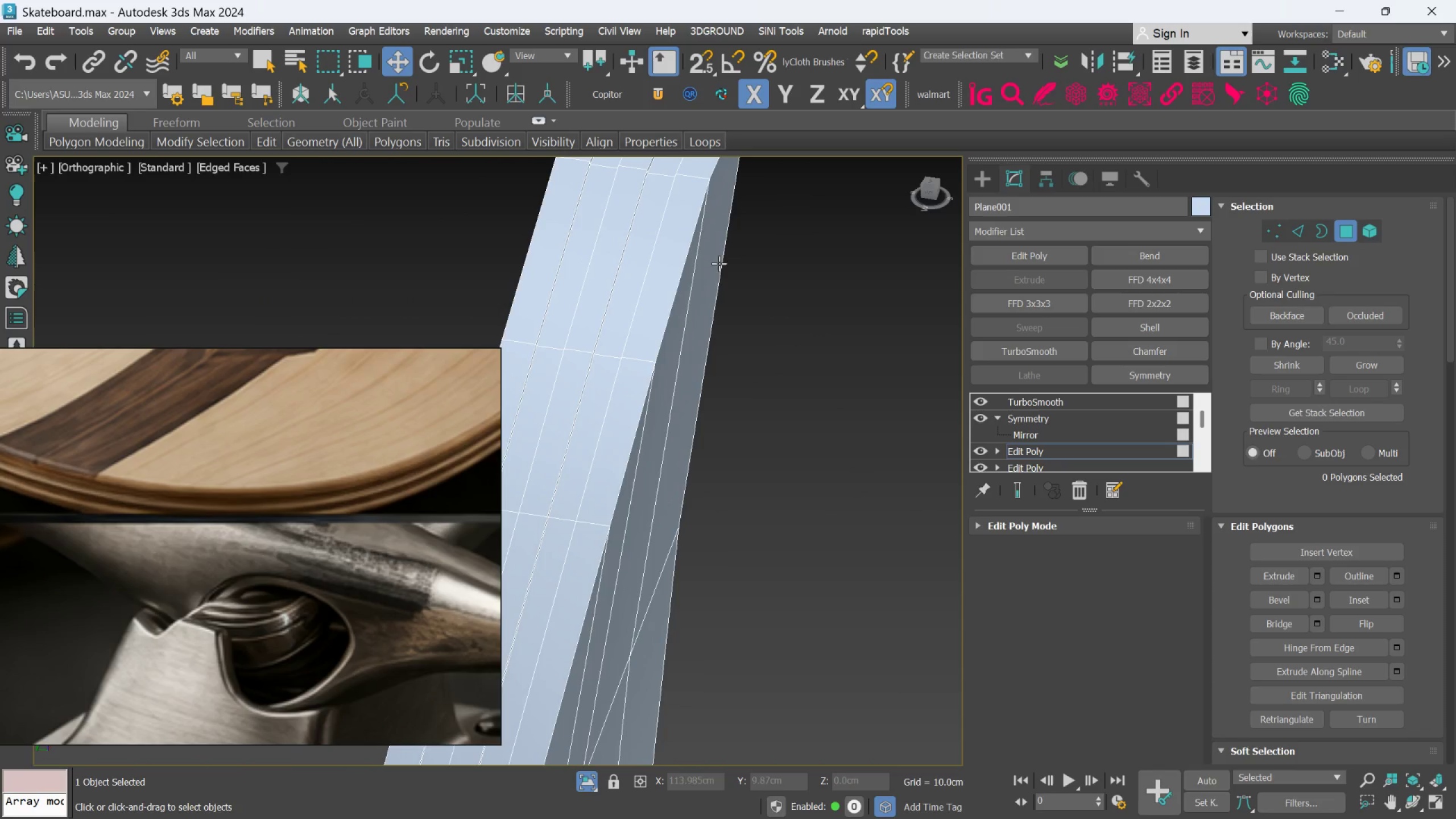 
hold_key(key=AltLeft, duration=0.47)
 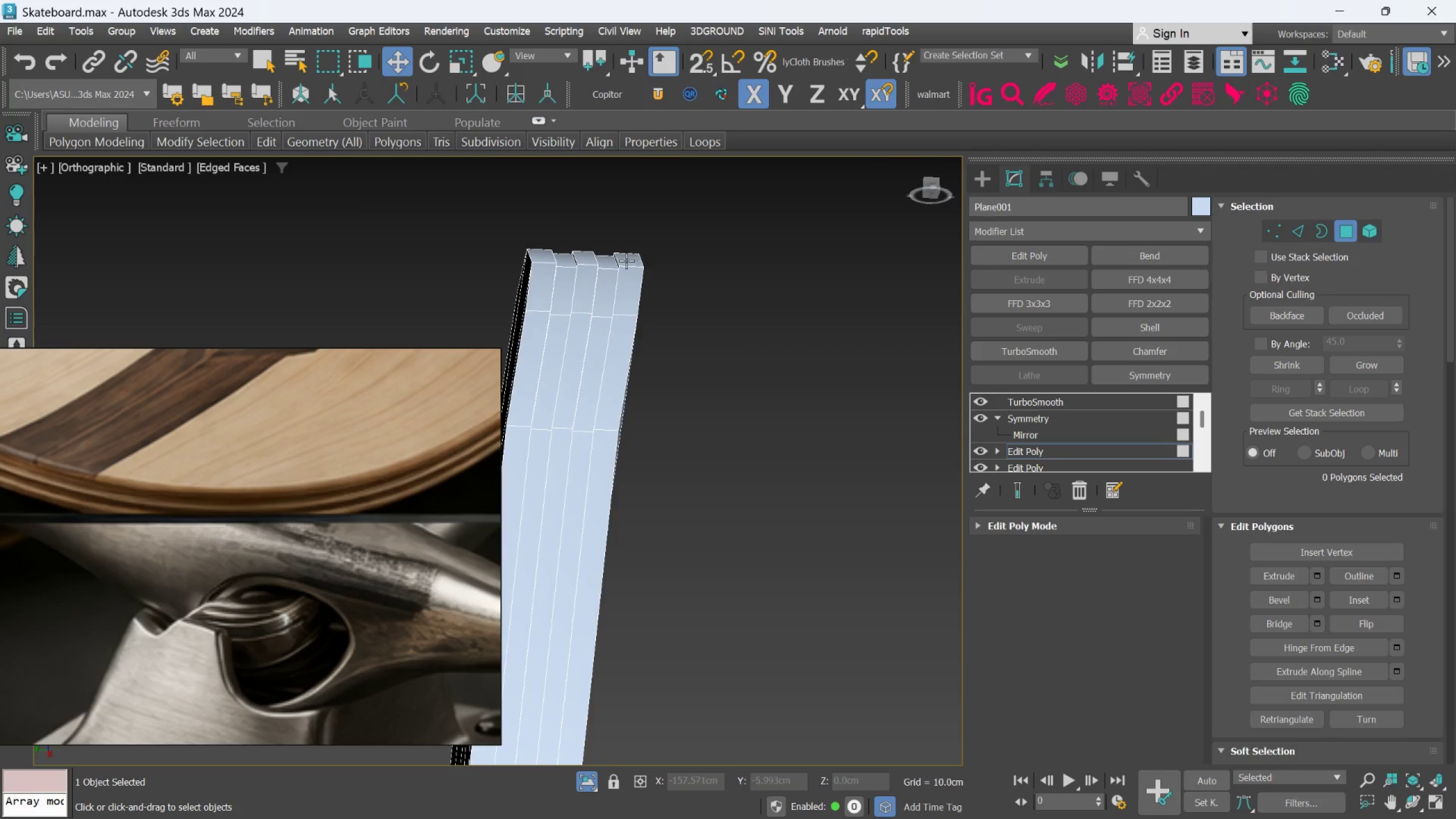 
scroll: coordinate [635, 313], scroll_direction: down, amount: 1.0
 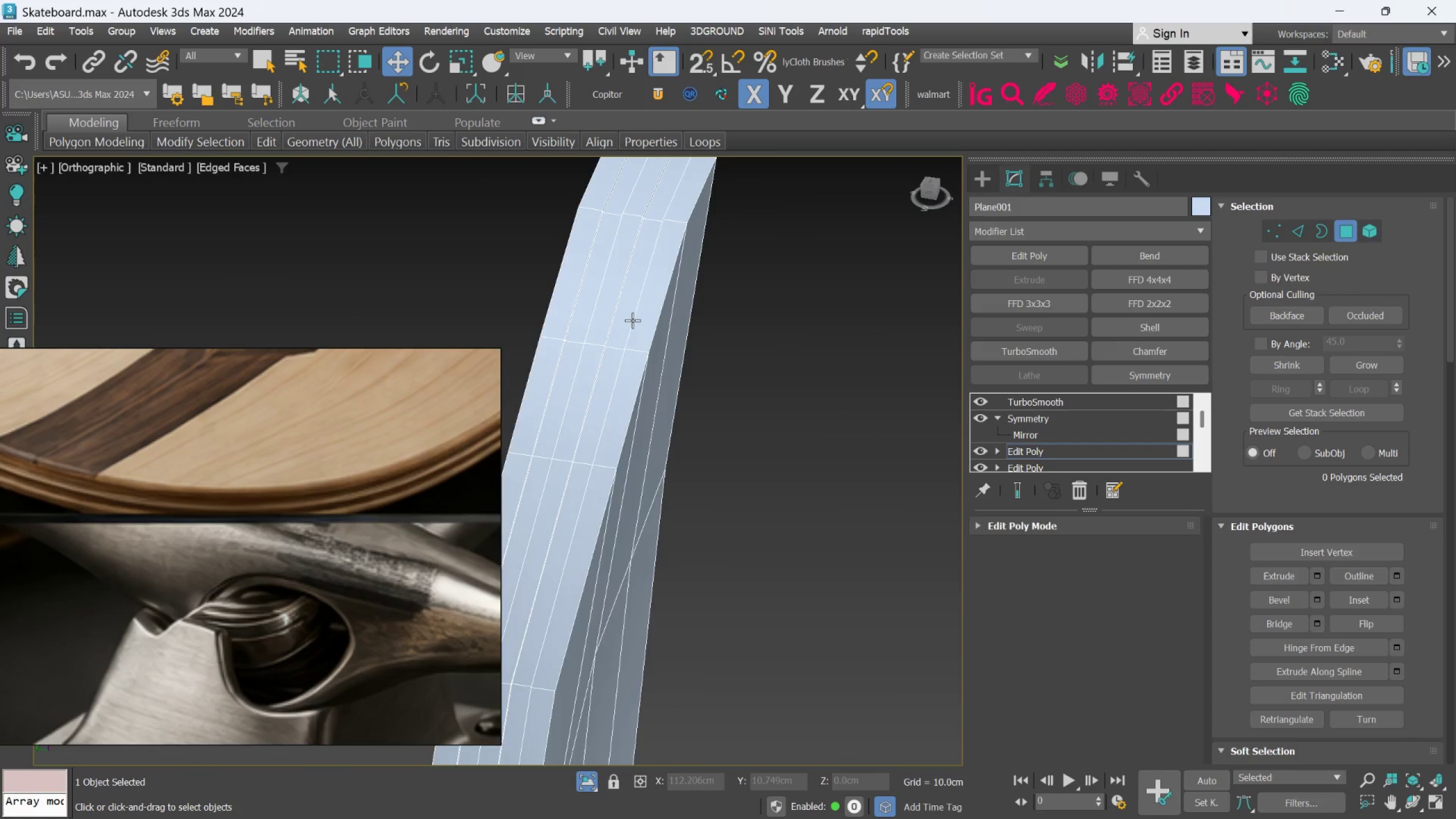 
scroll: coordinate [624, 260], scroll_direction: up, amount: 3.0
 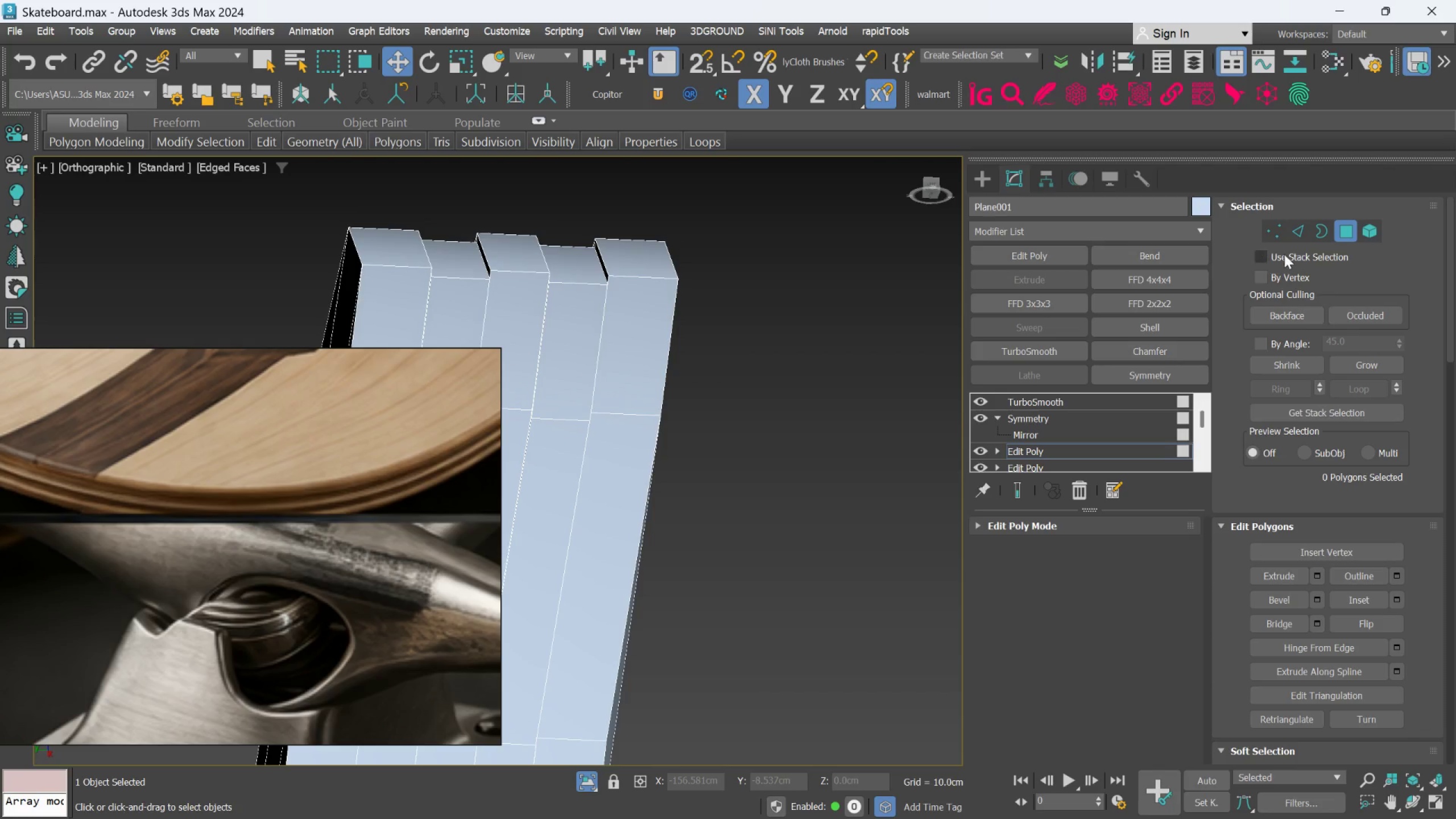 
left_click([1293, 237])
 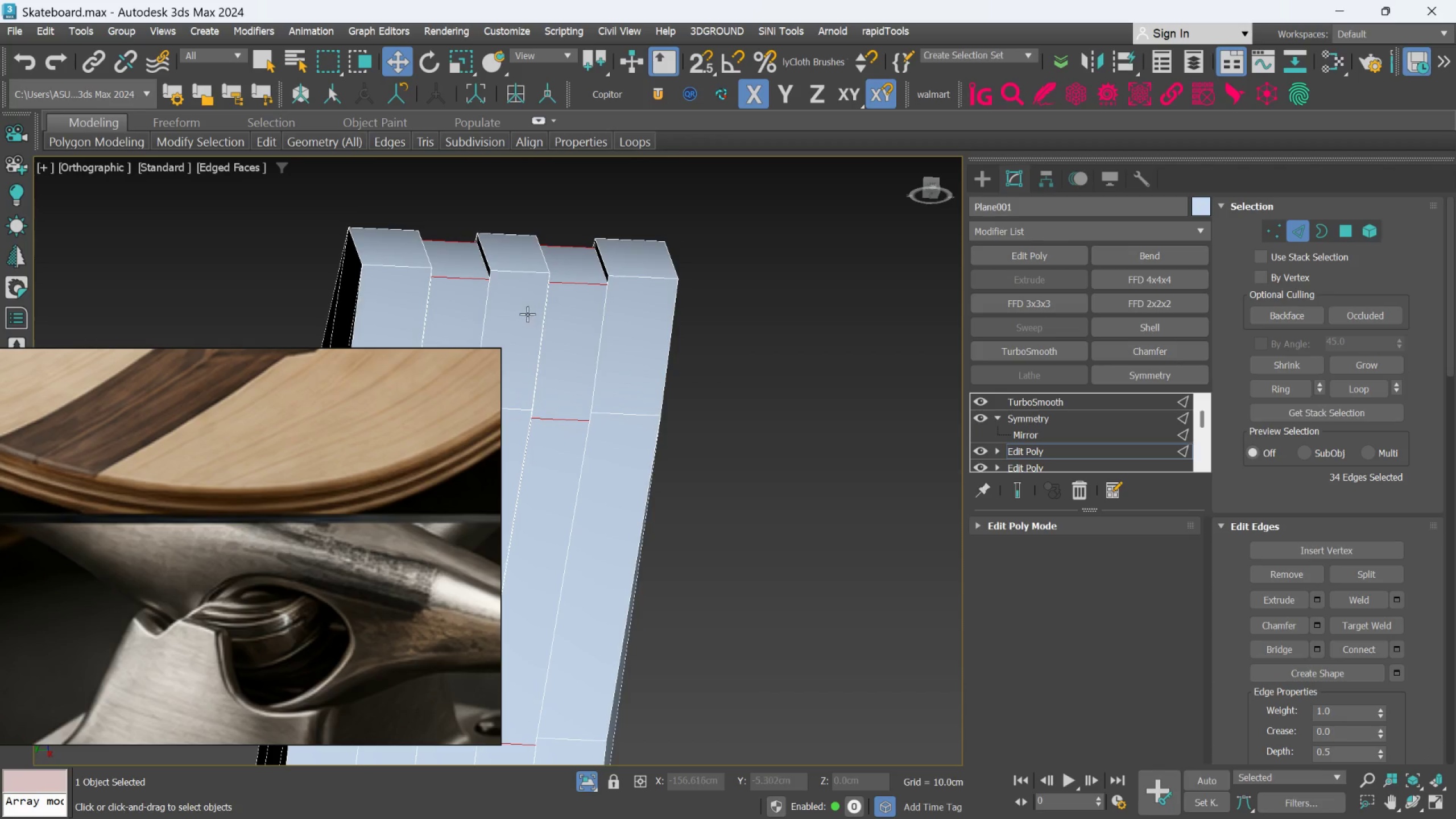 
hold_key(key=AltLeft, duration=0.83)
 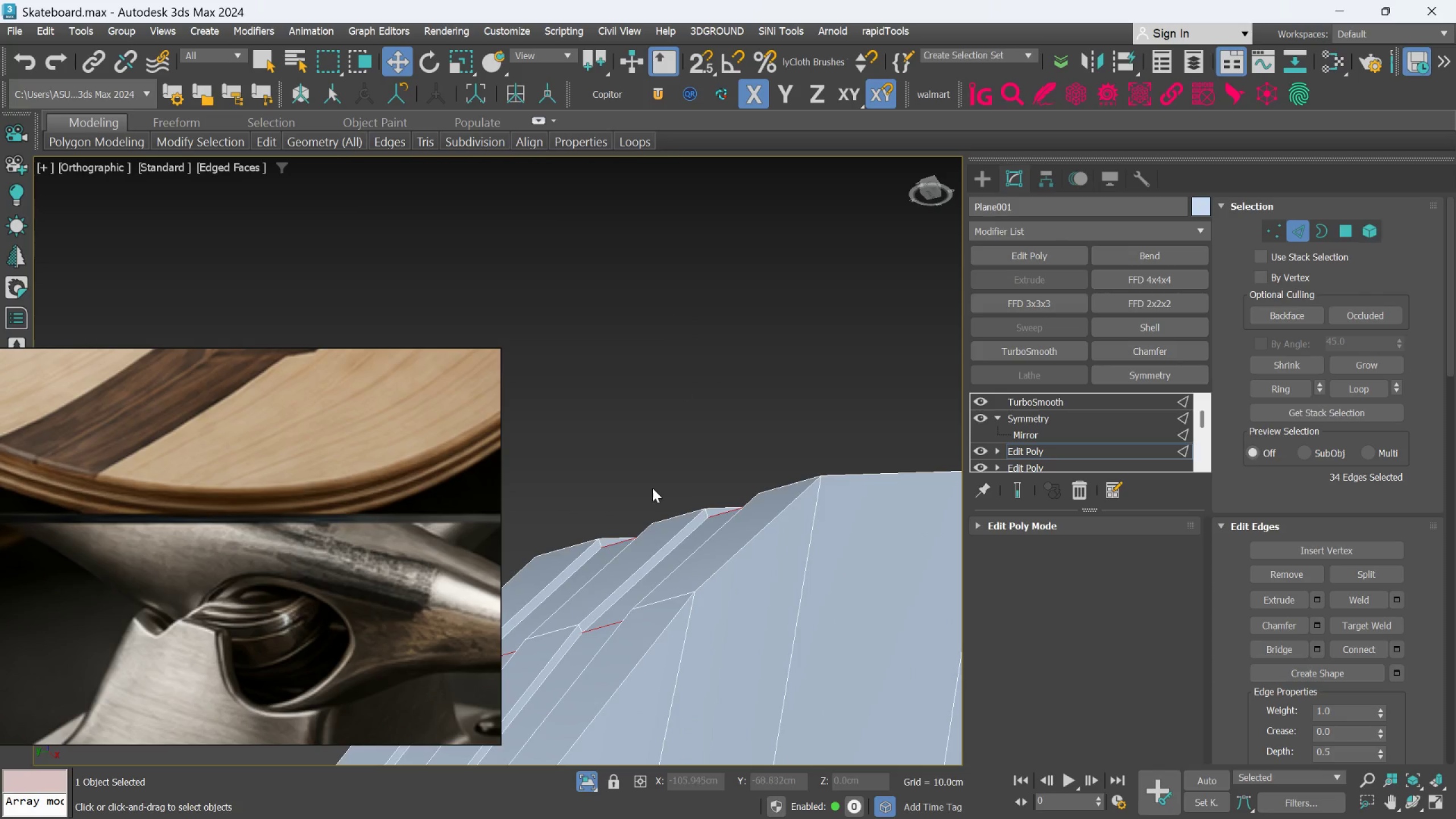 
scroll: coordinate [550, 309], scroll_direction: none, amount: 0.0
 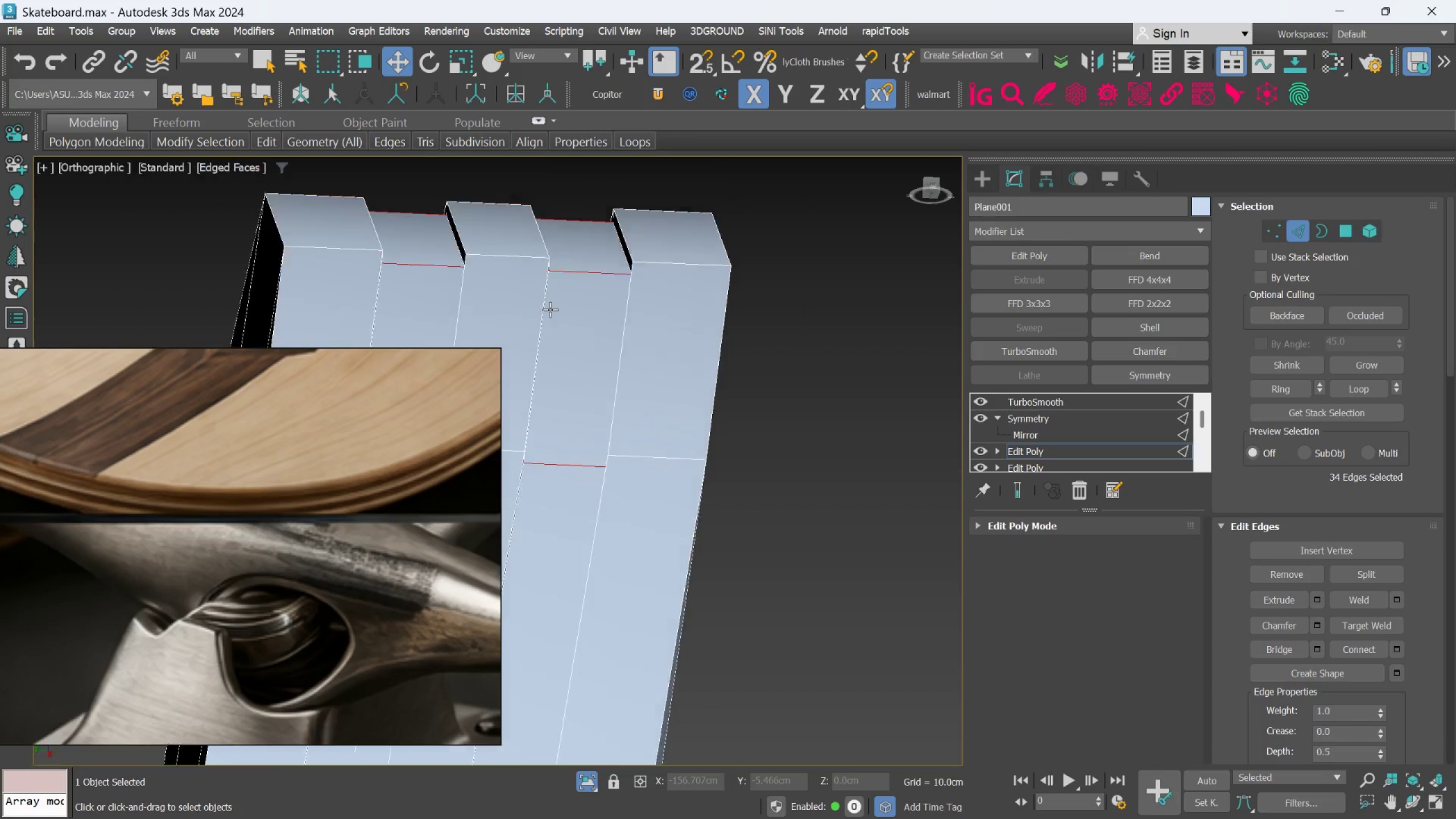 
scroll: coordinate [648, 564], scroll_direction: up, amount: 1.0
 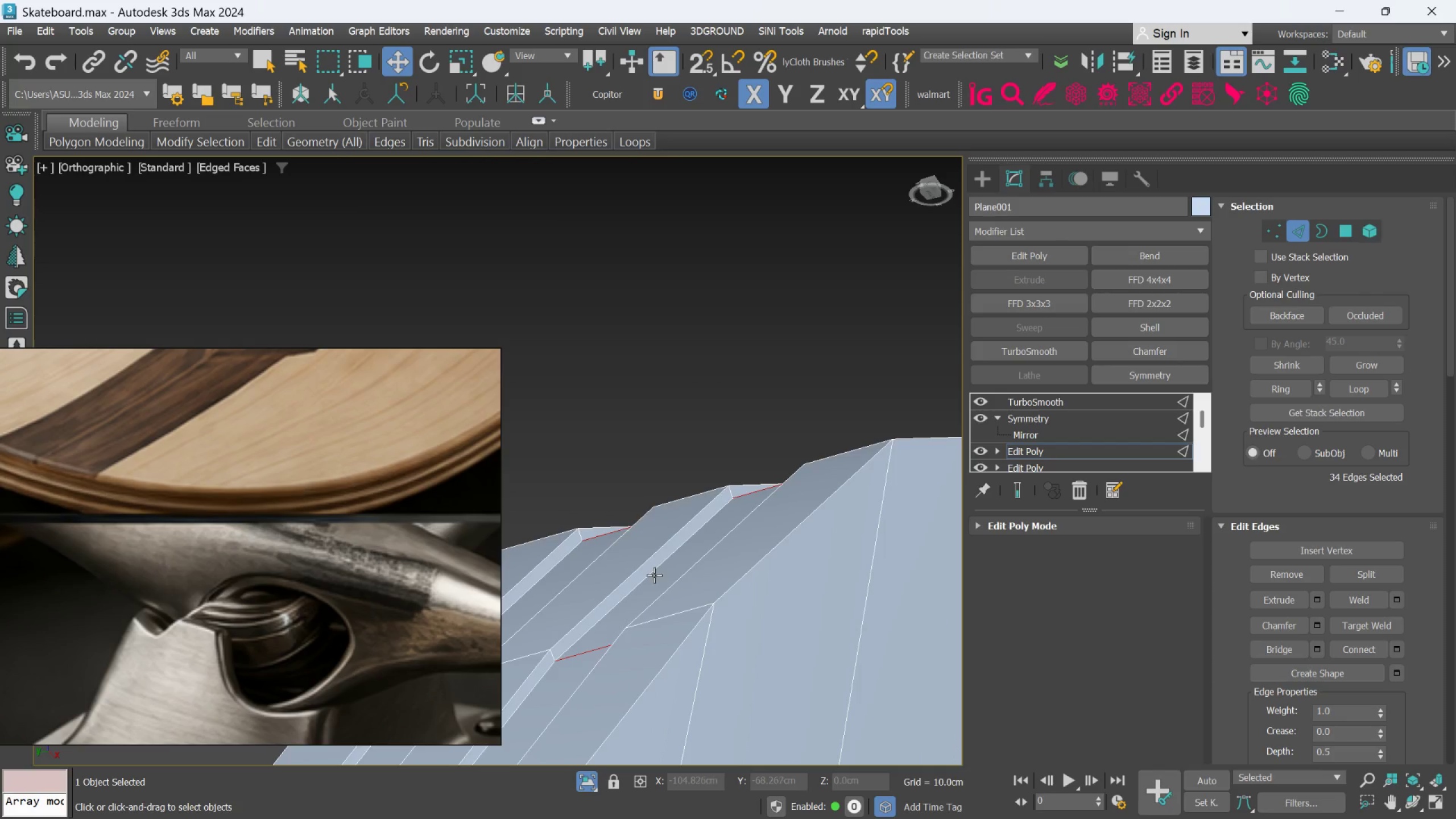 
double_click([654, 575])
 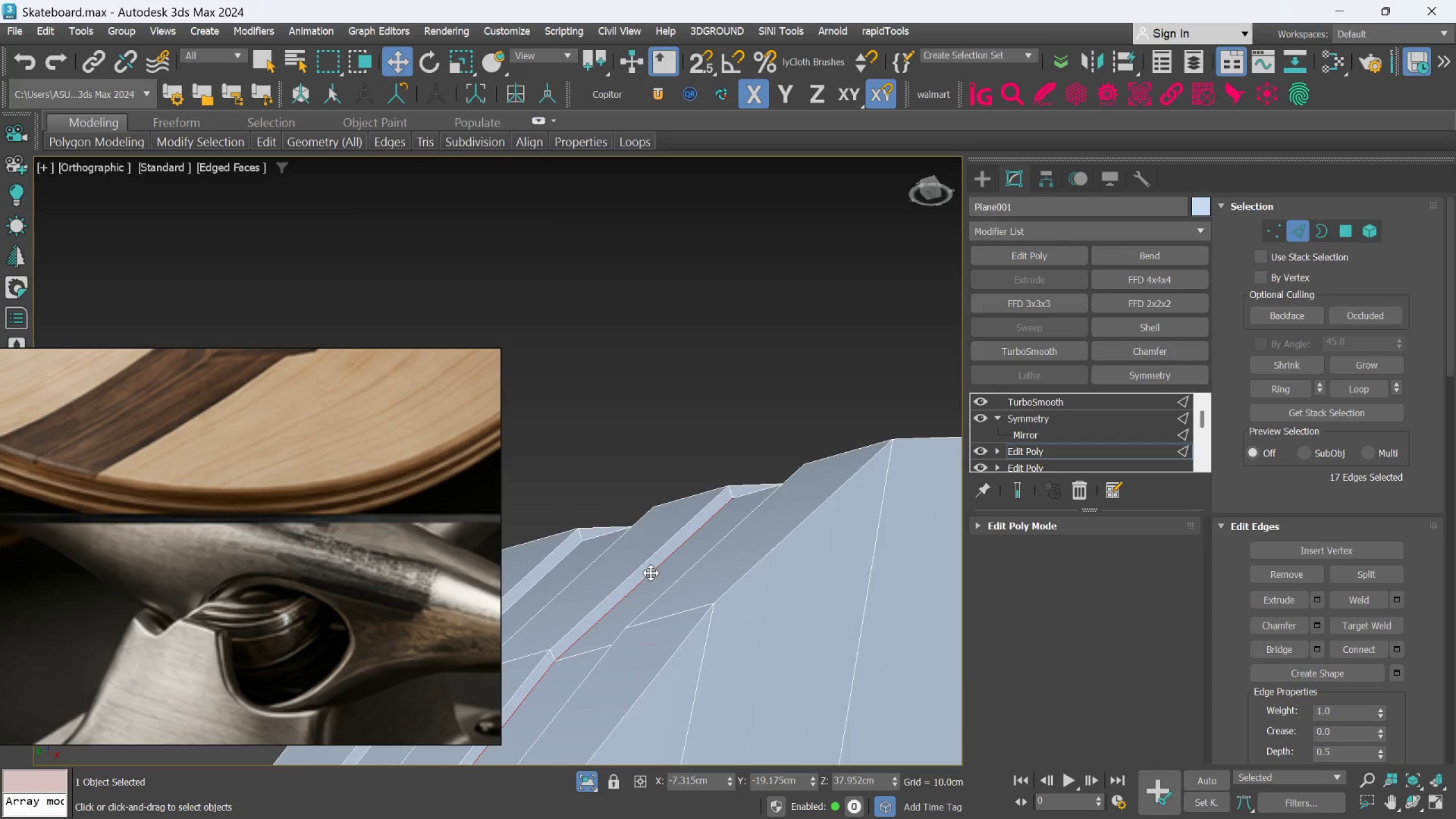 
scroll: coordinate [650, 572], scroll_direction: down, amount: 5.0
 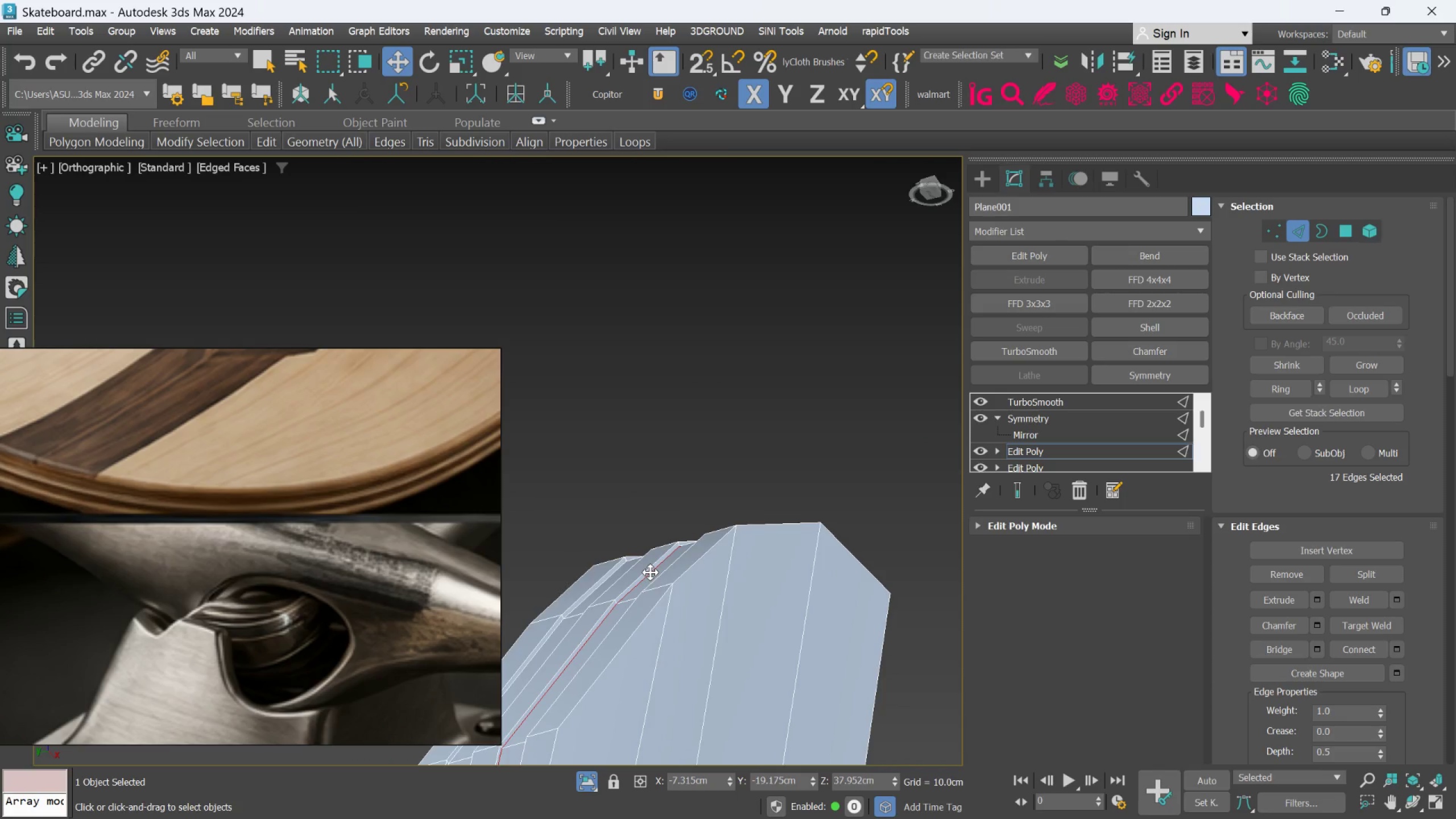 
hold_key(key=AltLeft, duration=0.69)
scroll: coordinate [650, 573], scroll_direction: down, amount: 1.0
 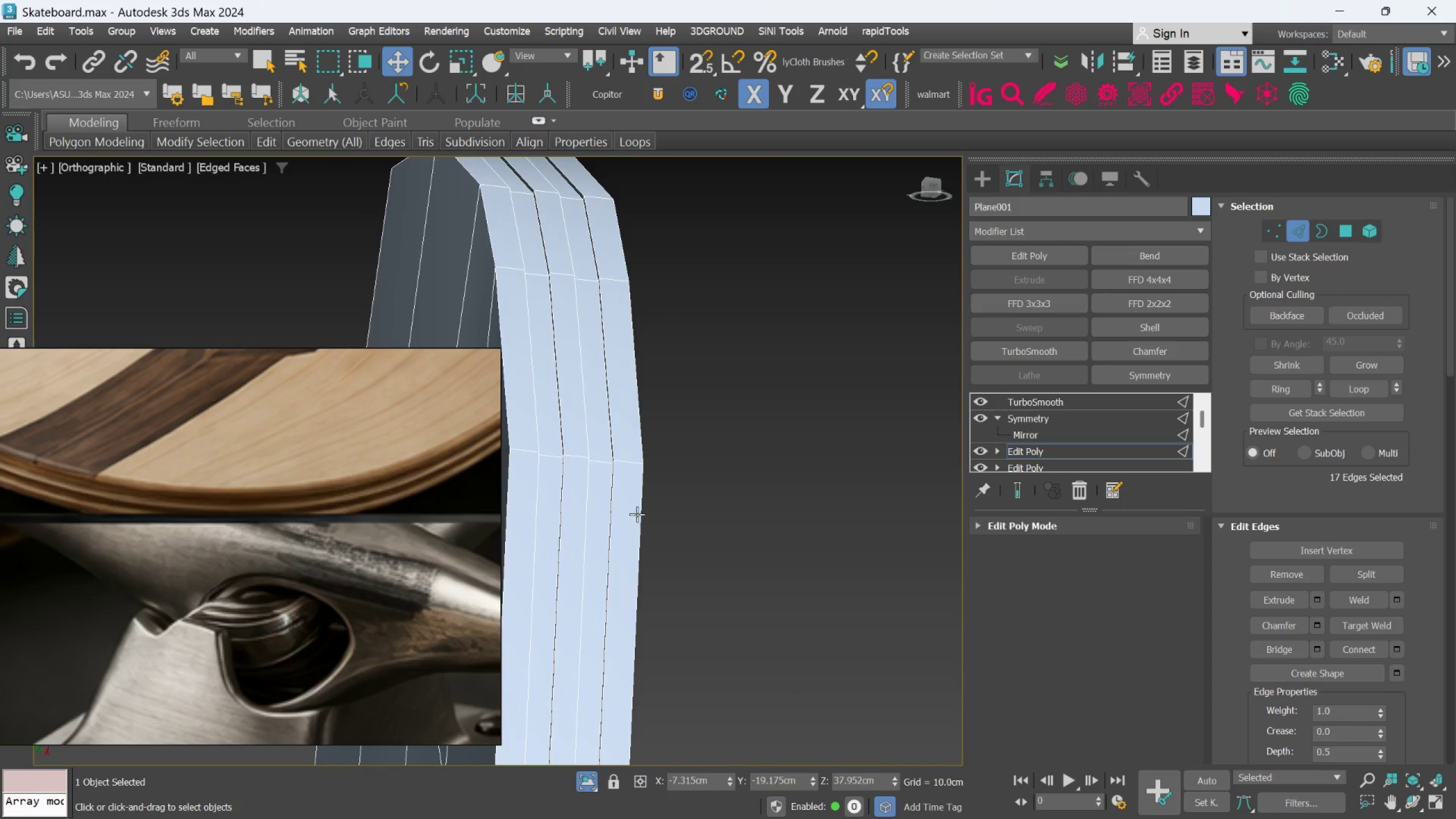 
hold_key(key=AltLeft, duration=0.52)
 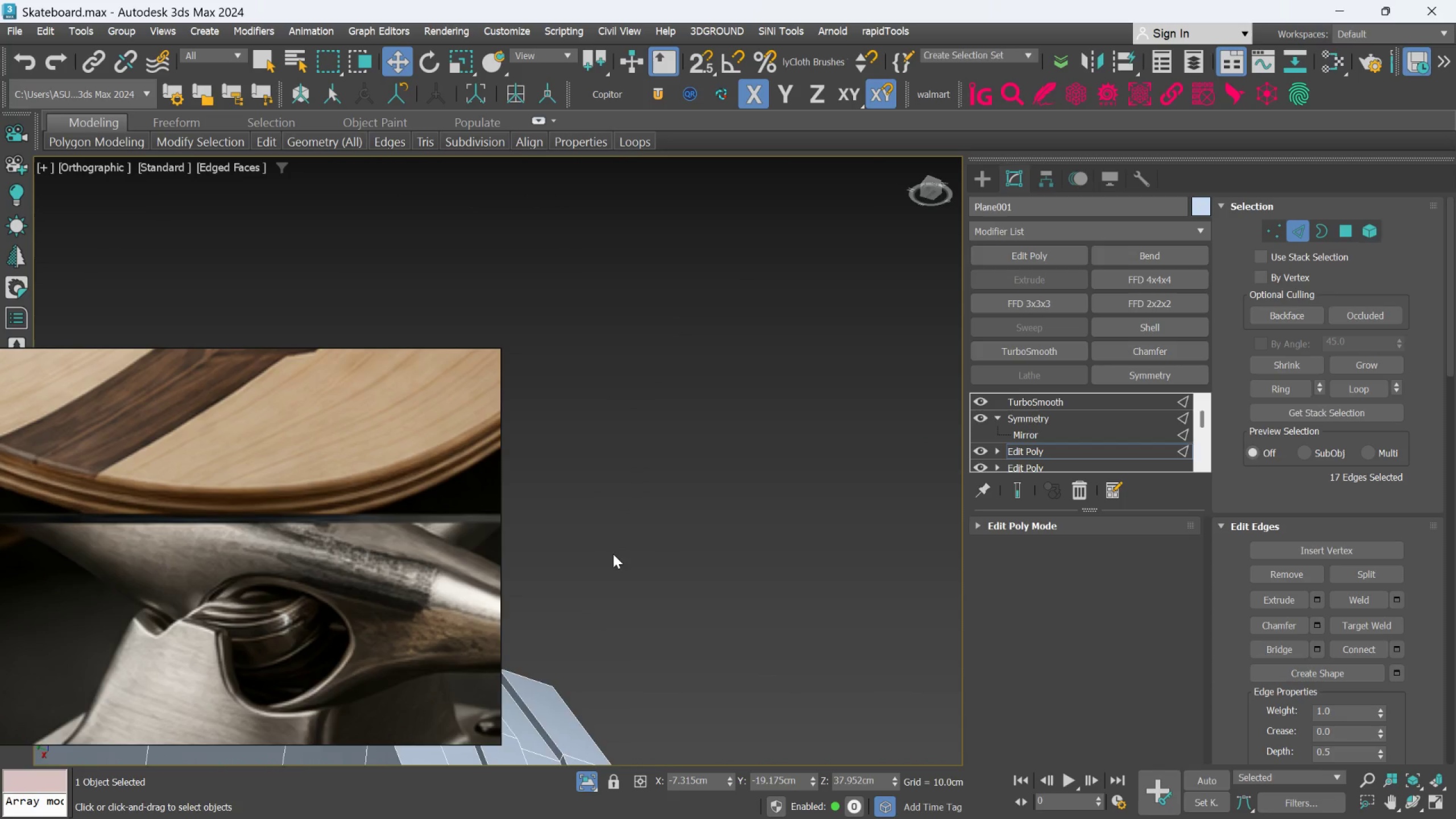 
scroll: coordinate [613, 489], scroll_direction: up, amount: 2.0
 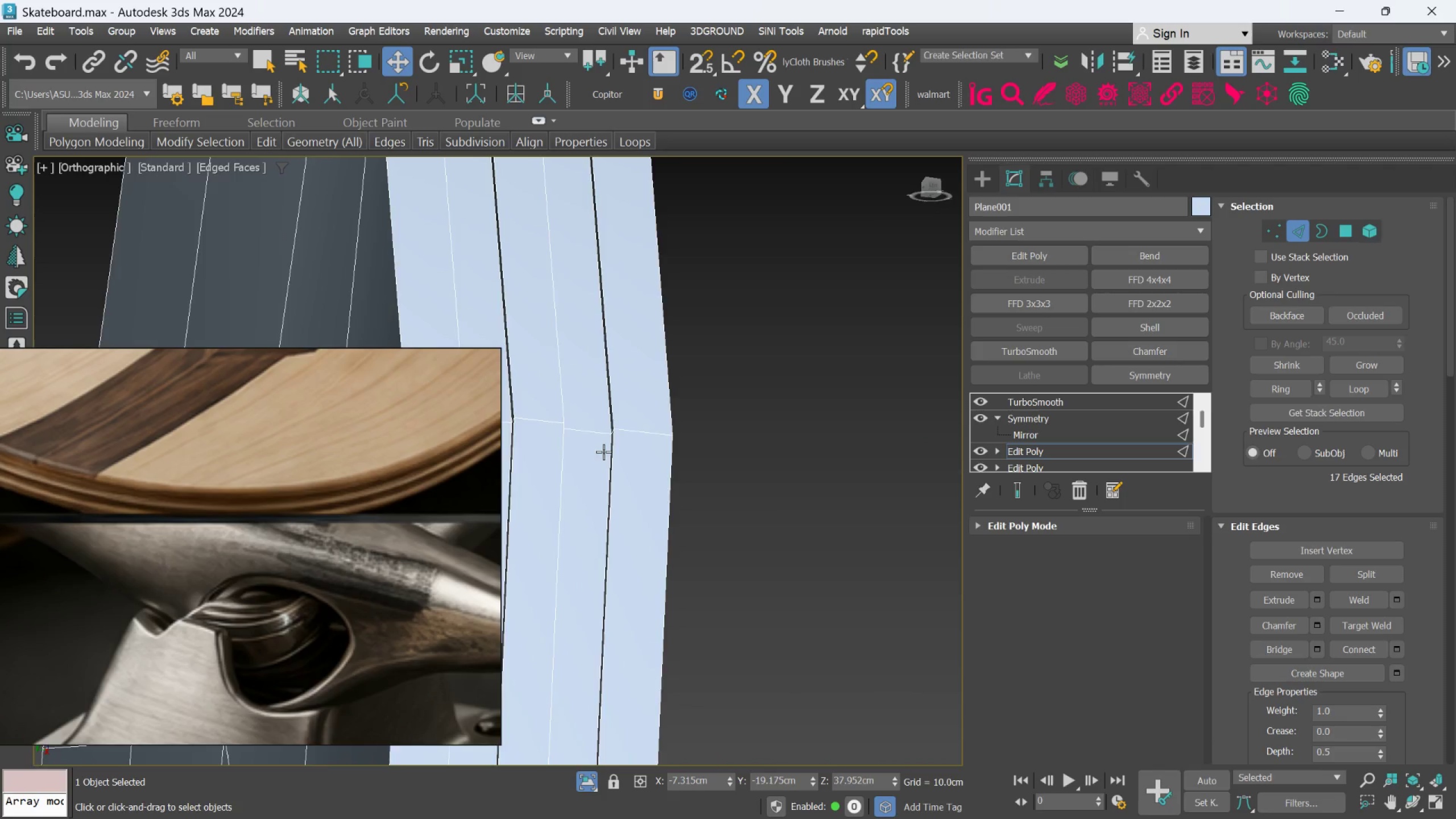 
scroll: coordinate [613, 563], scroll_direction: down, amount: 3.0
 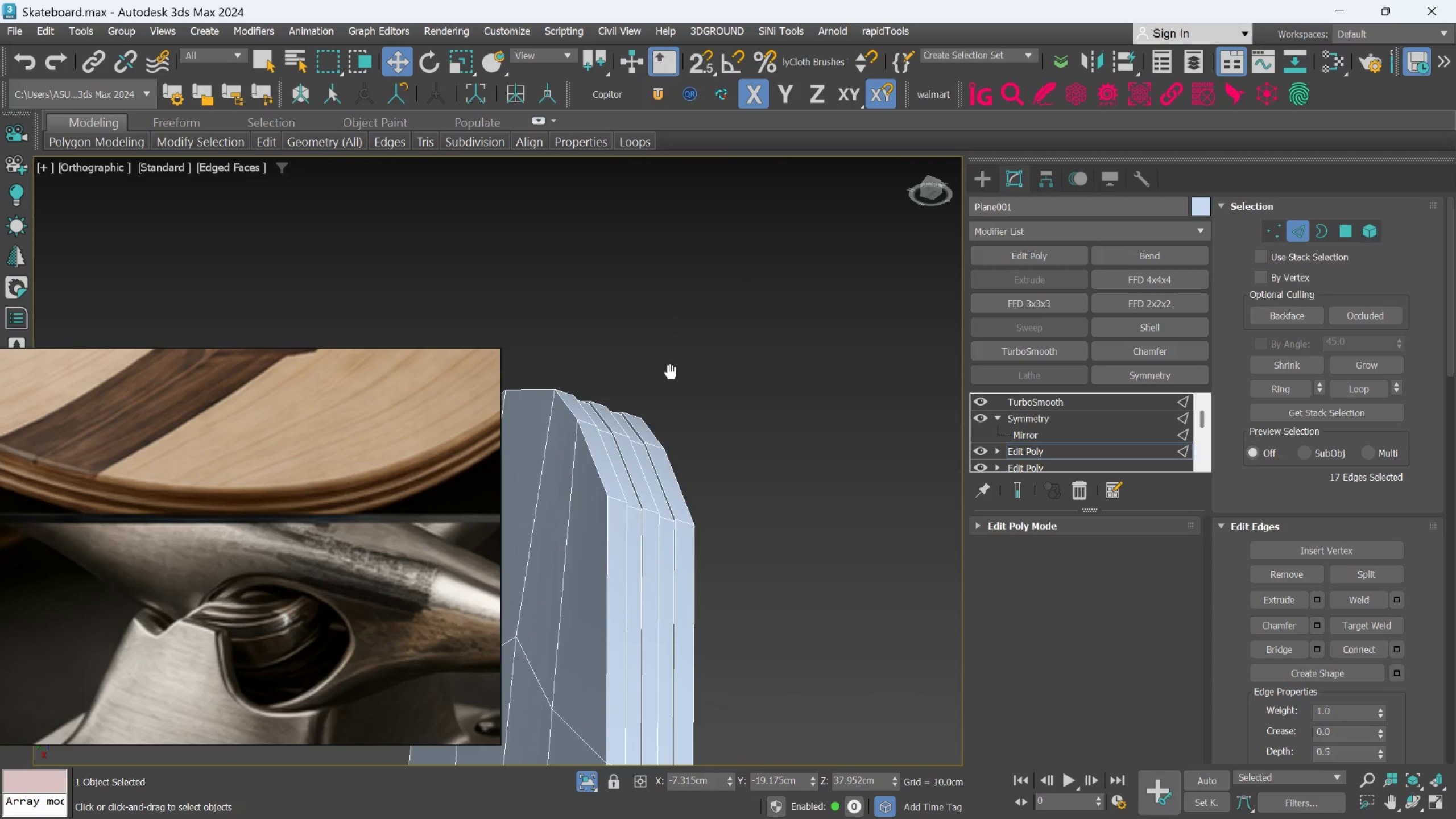 
hold_key(key=AltLeft, duration=0.66)
 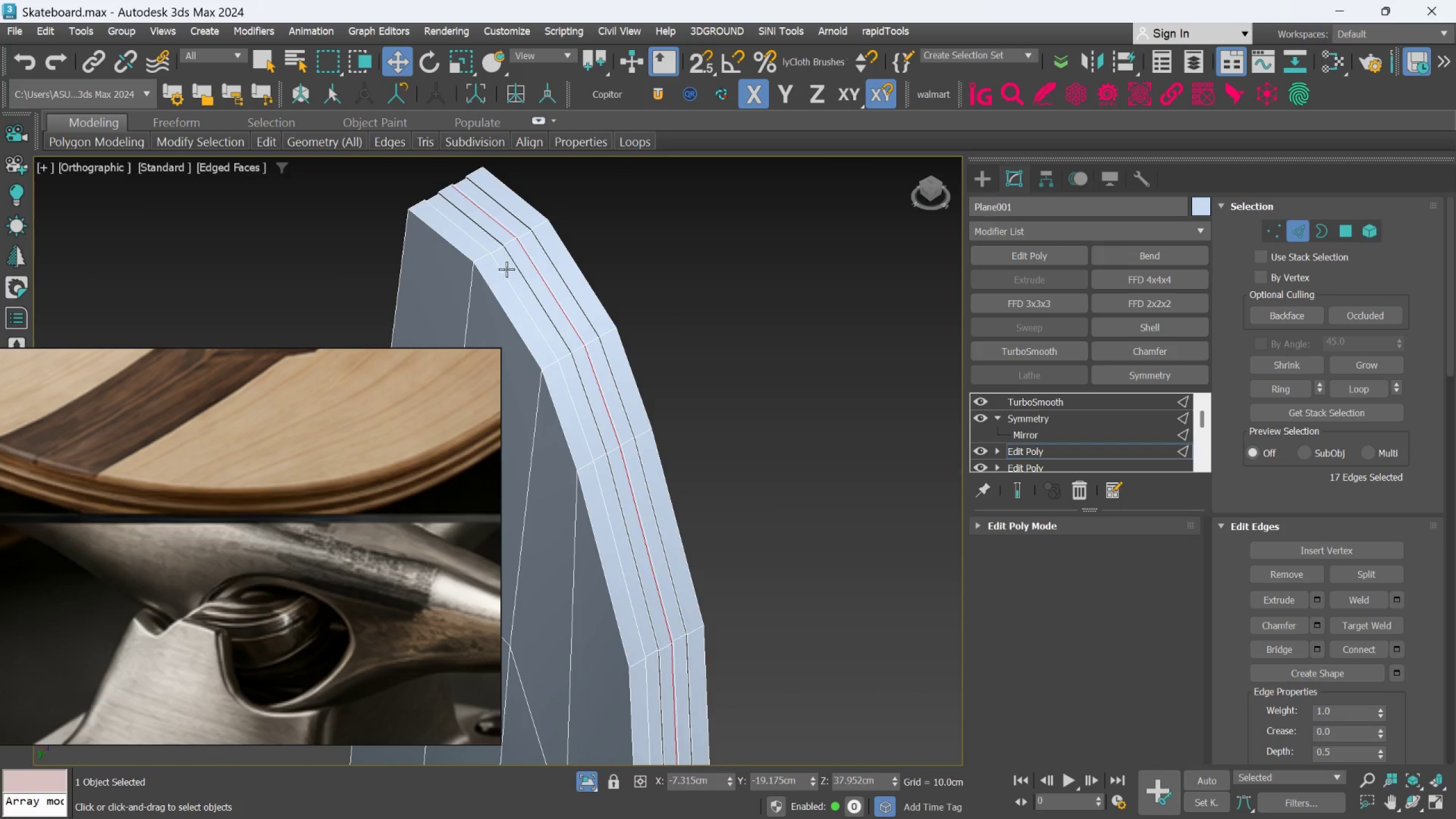 
scroll: coordinate [584, 263], scroll_direction: up, amount: 3.0
 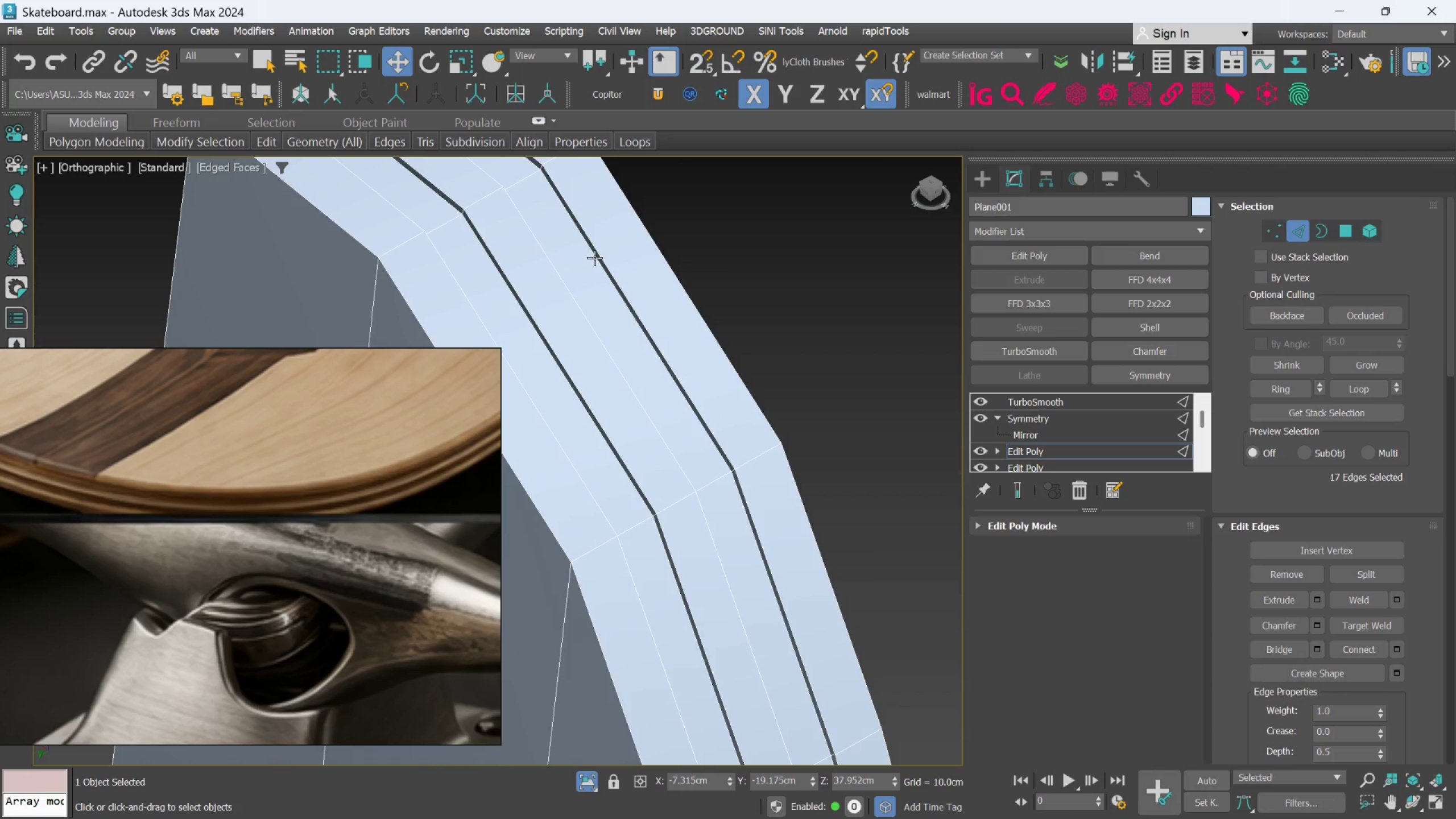 
hold_key(key=AltLeft, duration=0.47)
 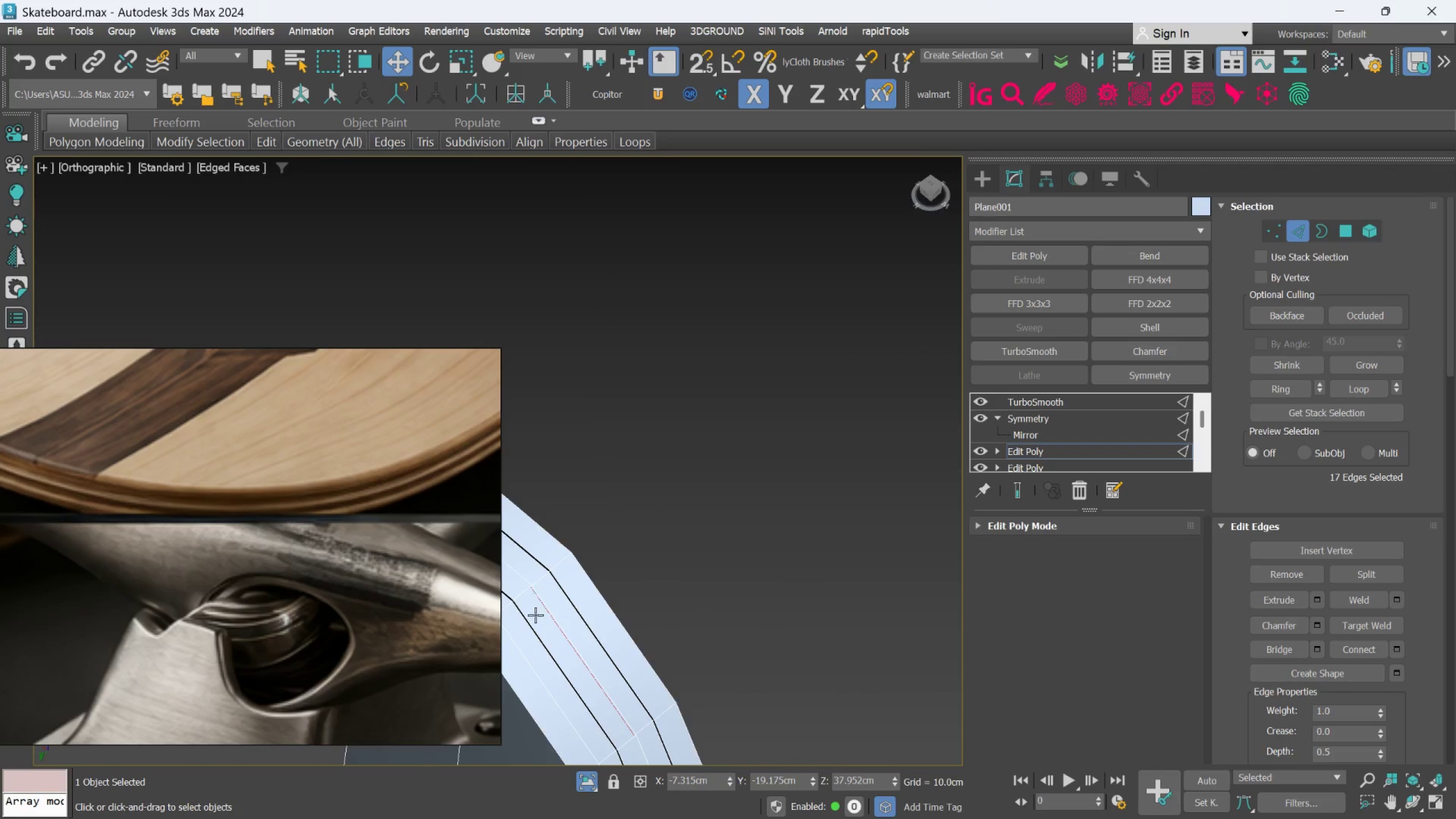 
scroll: coordinate [595, 254], scroll_direction: down, amount: 2.0
 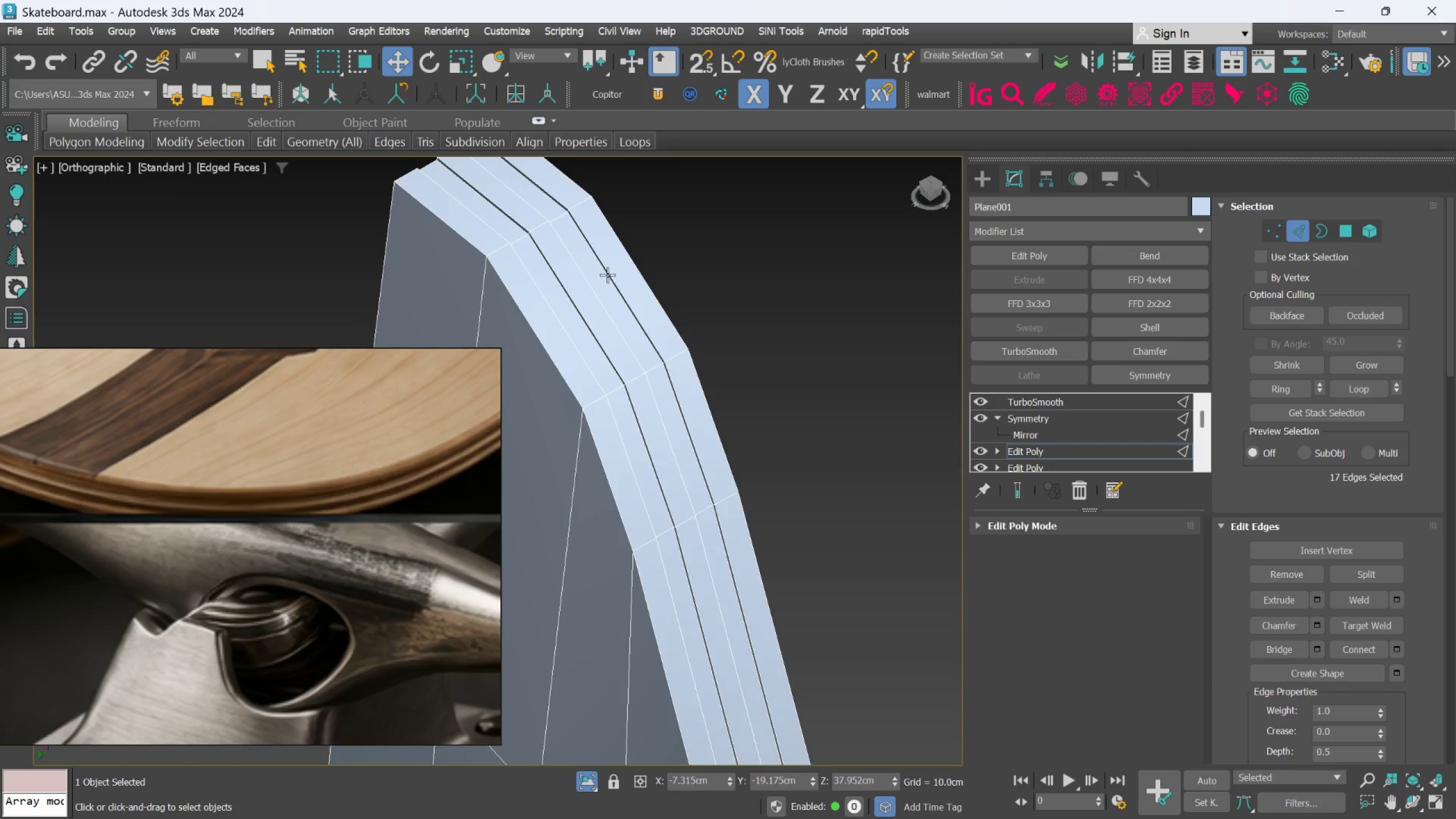 
scroll: coordinate [556, 434], scroll_direction: up, amount: 4.0
 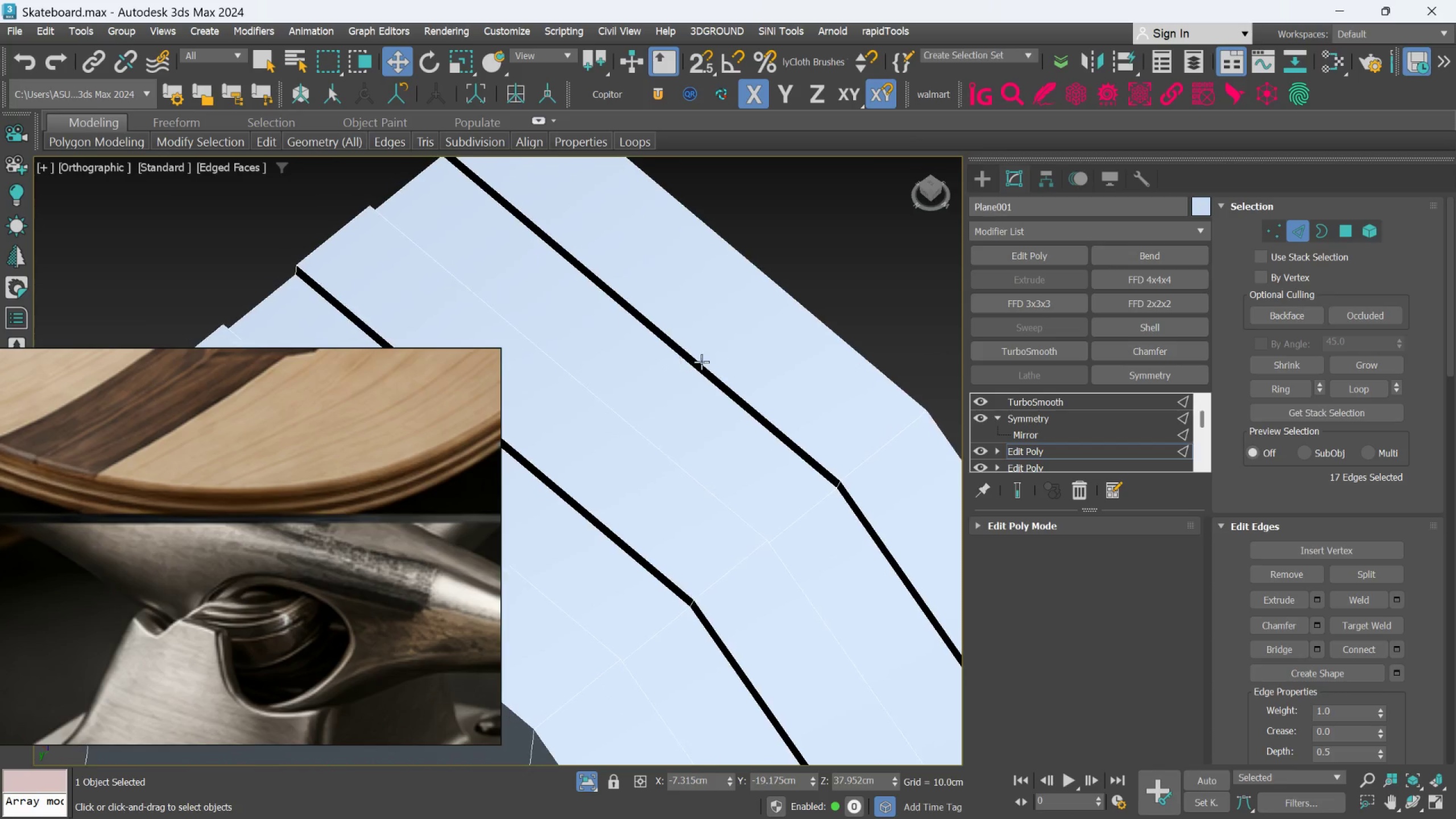 
hold_key(key=AltLeft, duration=0.47)
 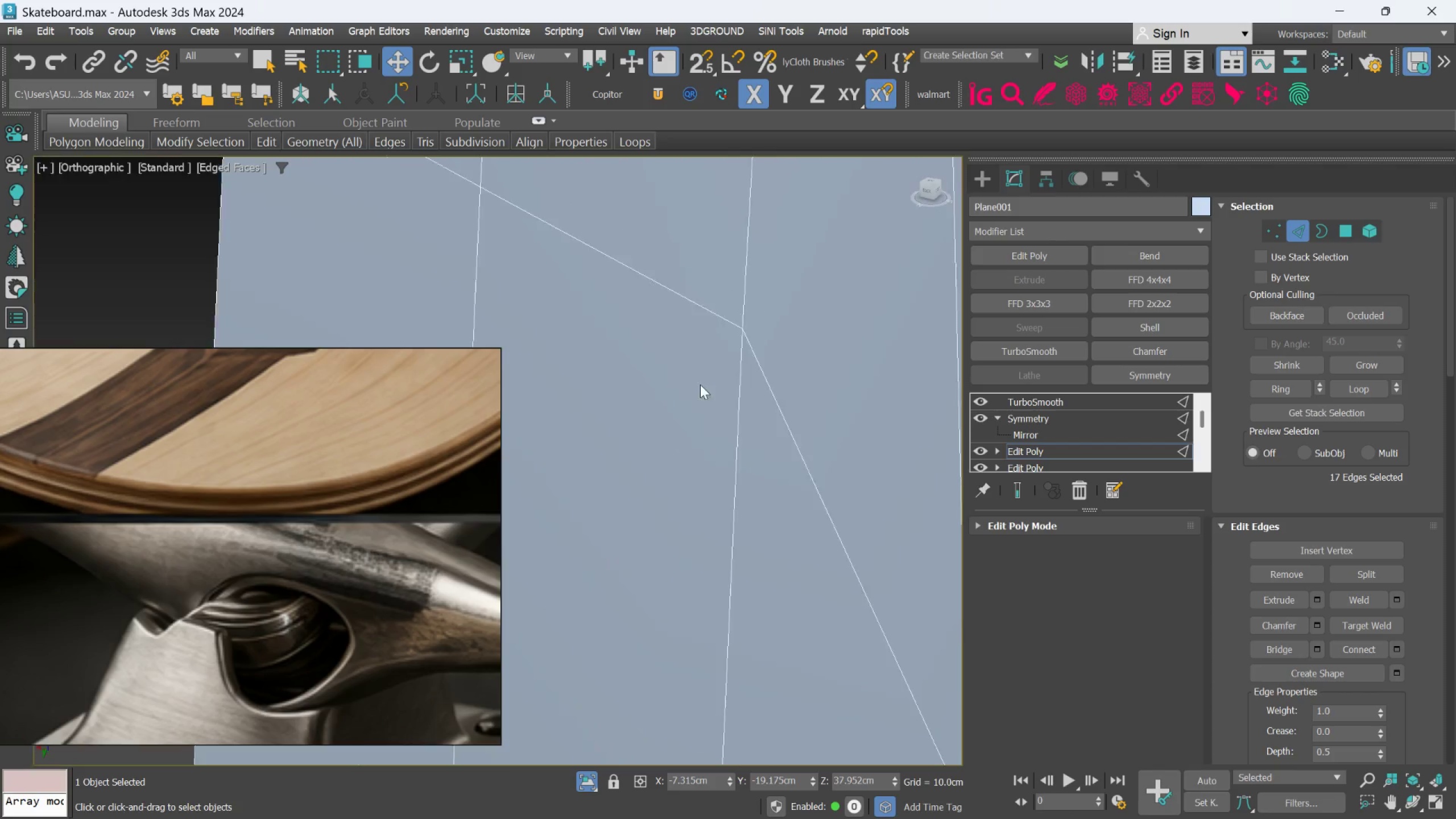 
scroll: coordinate [681, 377], scroll_direction: down, amount: 1.0
 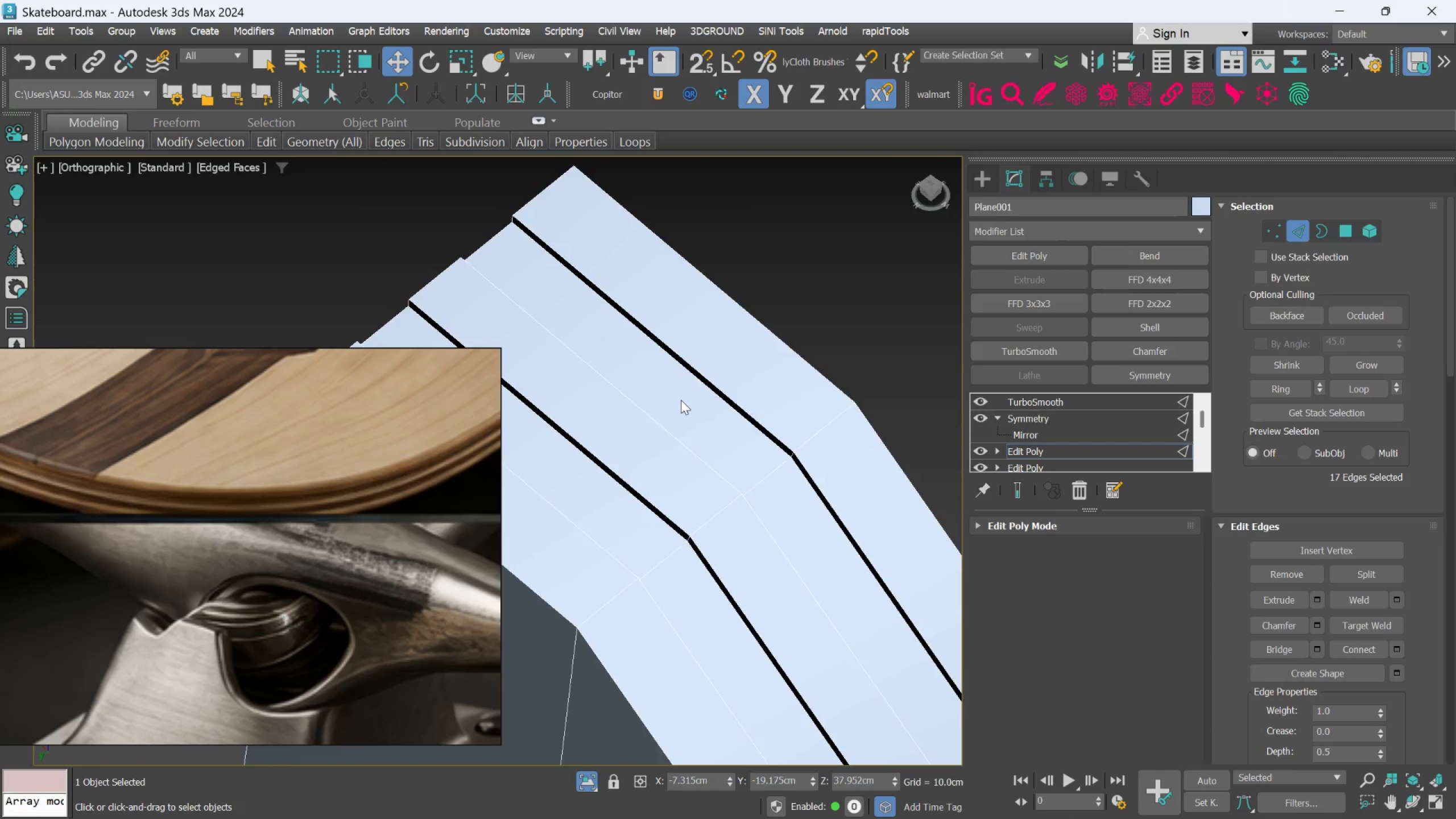 
hold_key(key=AltLeft, duration=0.91)
 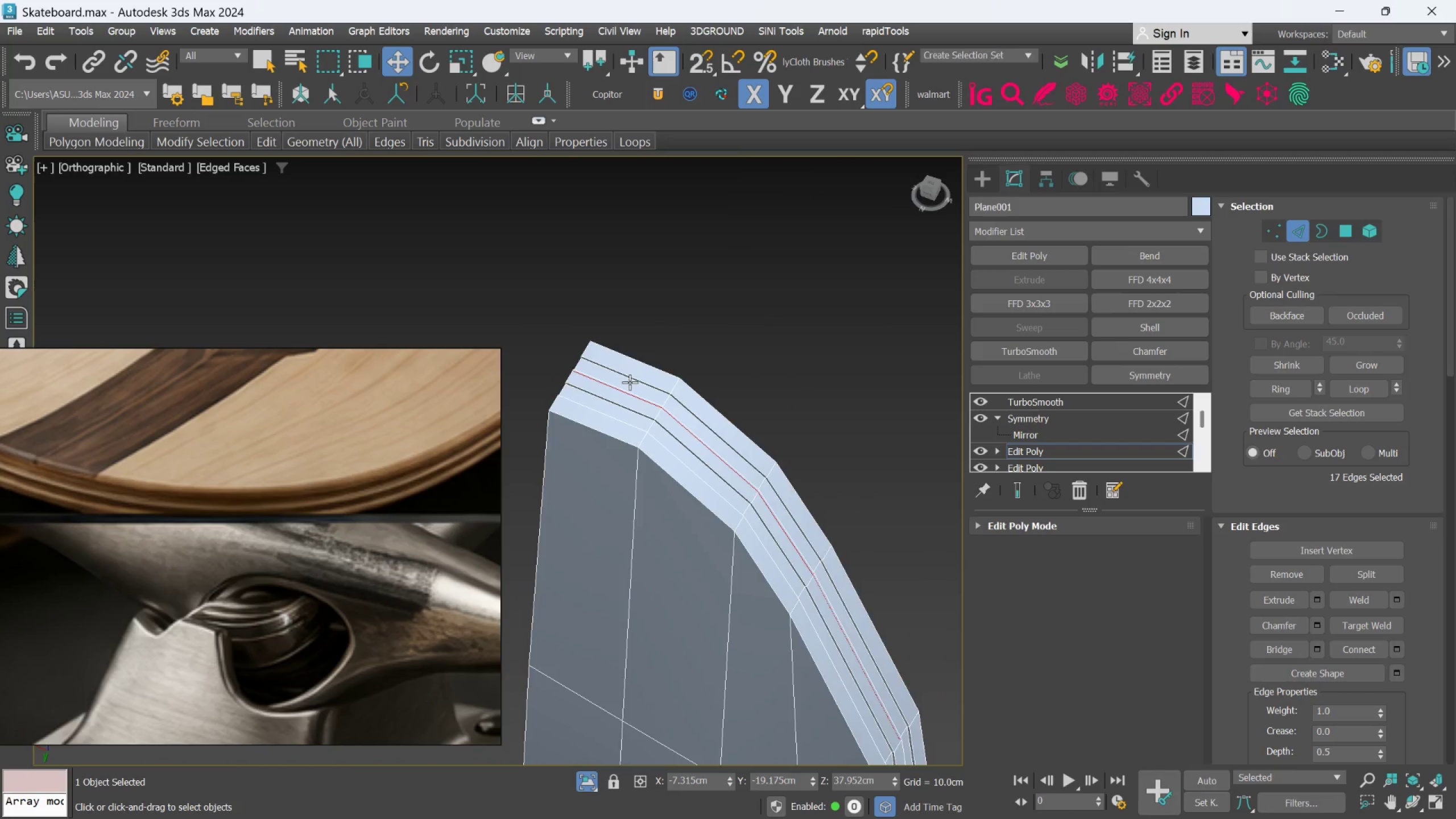 
scroll: coordinate [701, 388], scroll_direction: down, amount: 4.0
 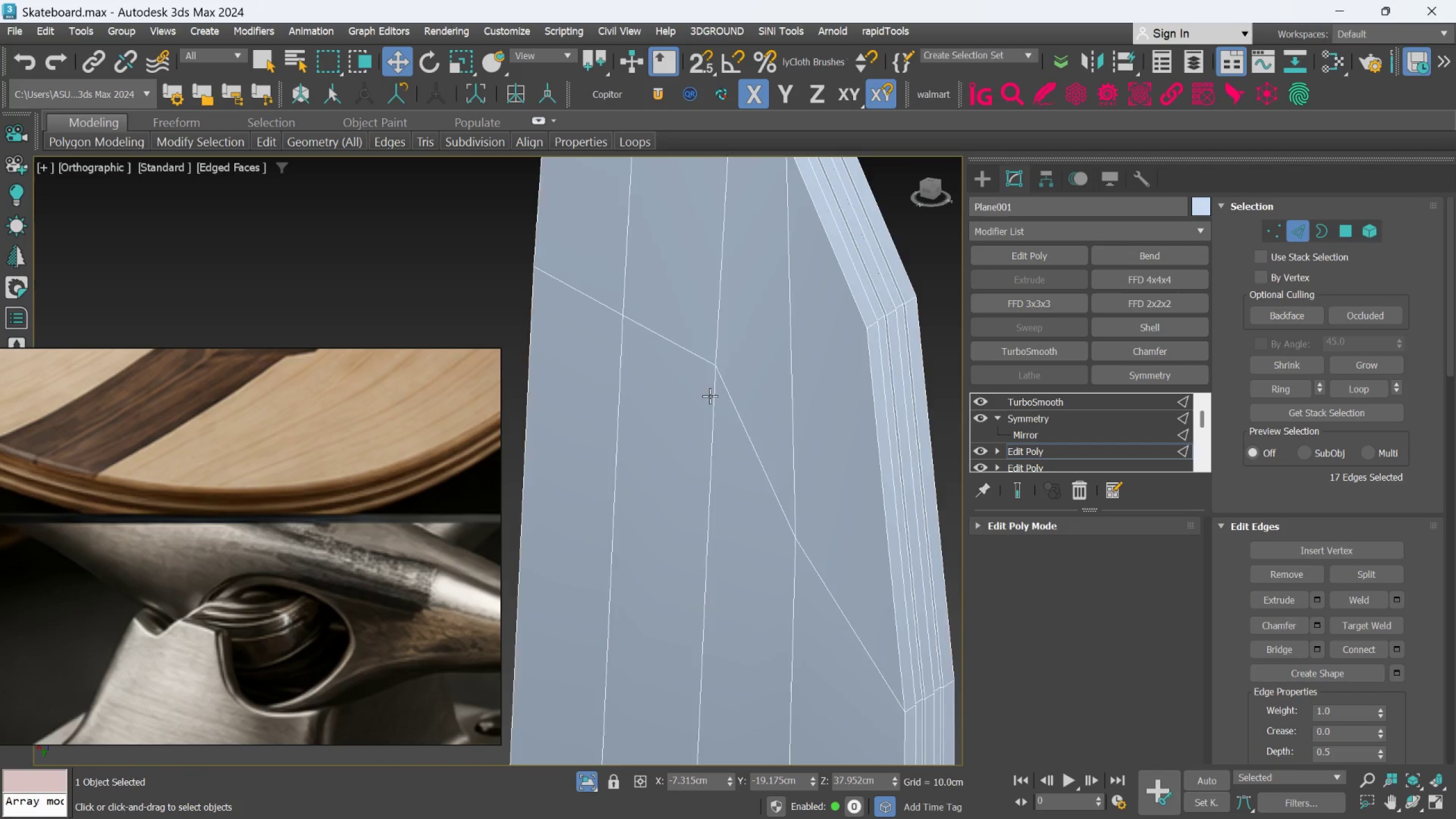 
scroll: coordinate [577, 353], scroll_direction: up, amount: 6.0
 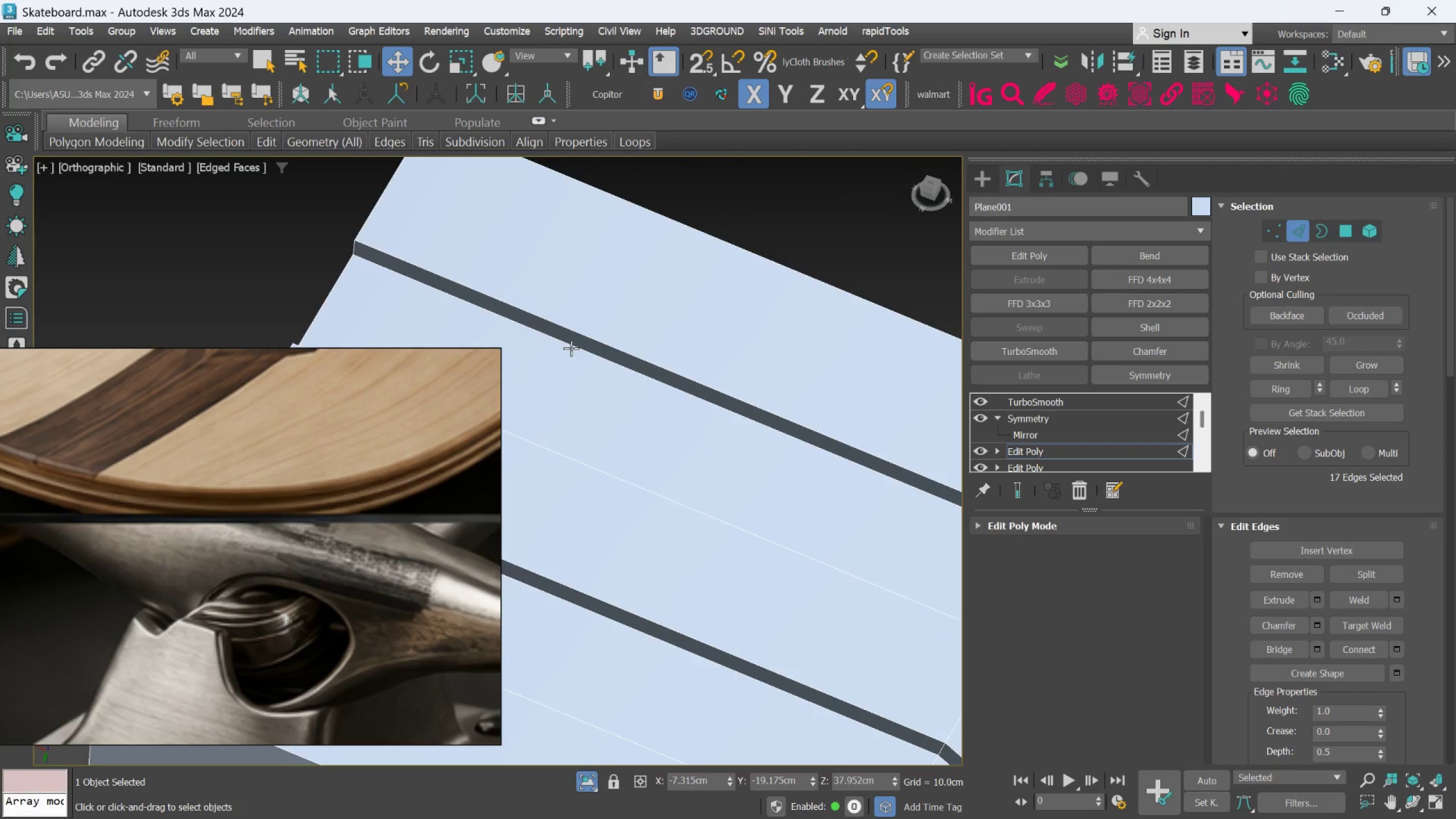 
hold_key(key=ControlLeft, duration=0.69)
double_click([571, 346])
 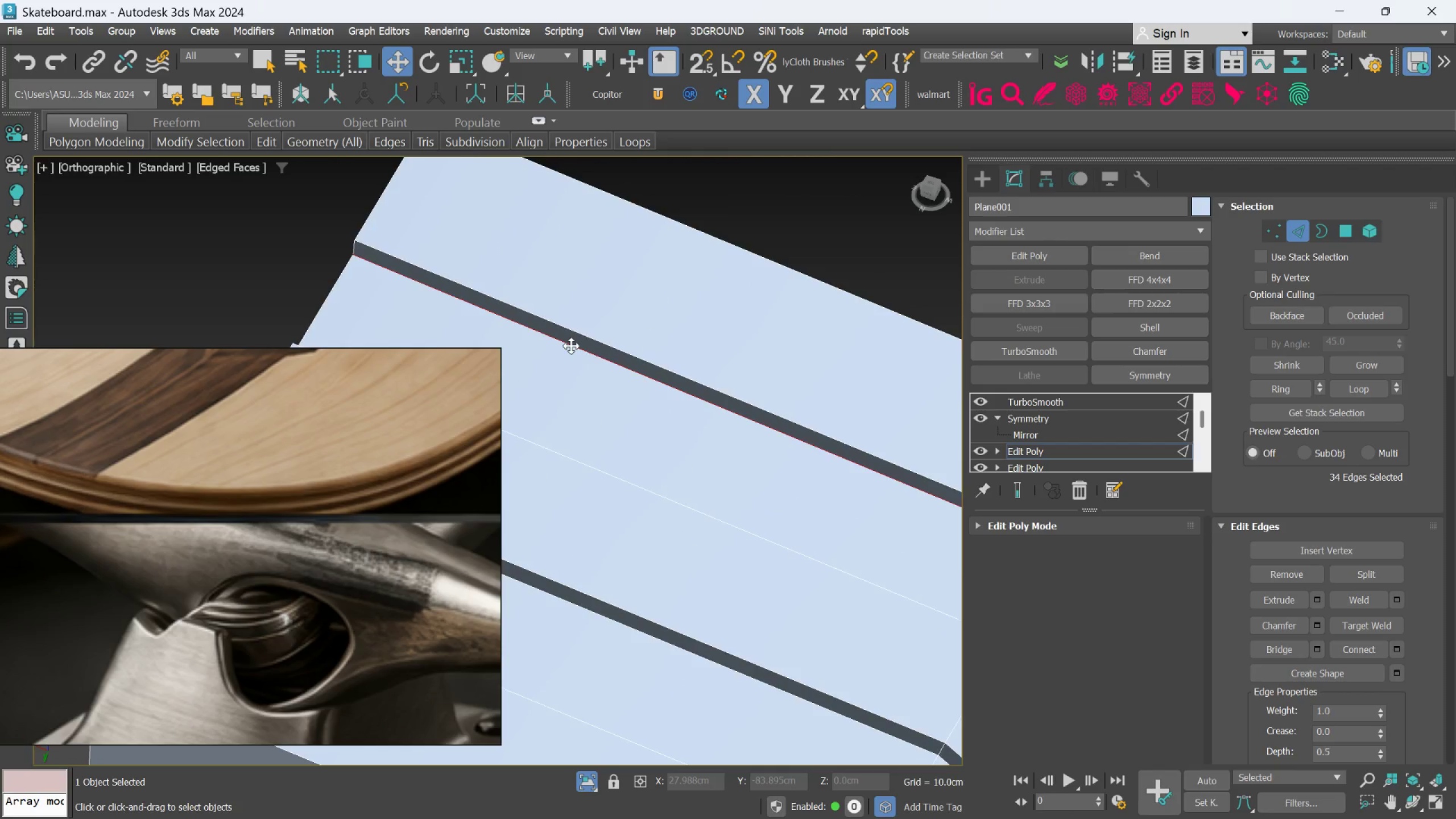 
scroll: coordinate [587, 371], scroll_direction: down, amount: 9.0
 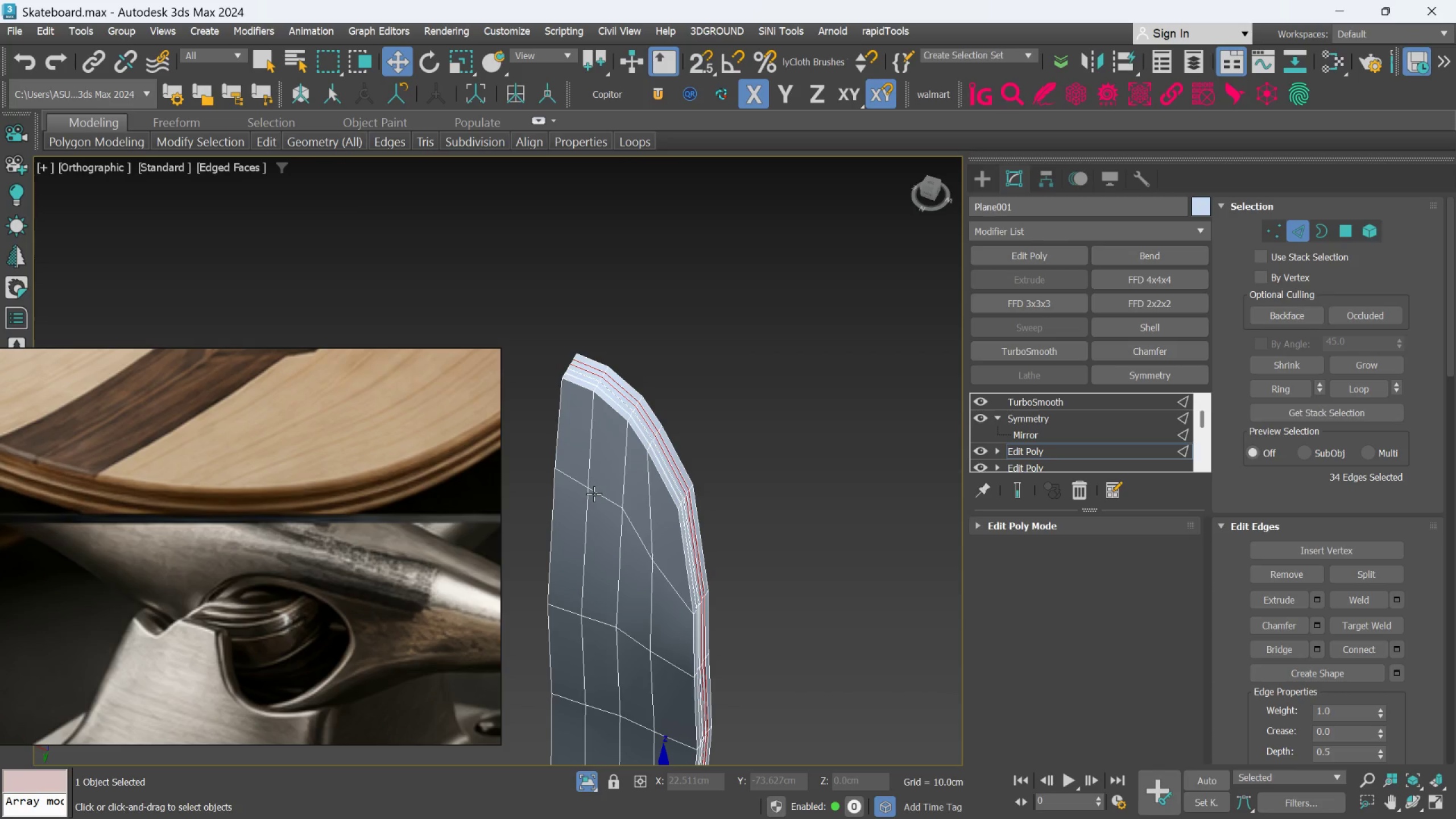 
wait(11.4)
 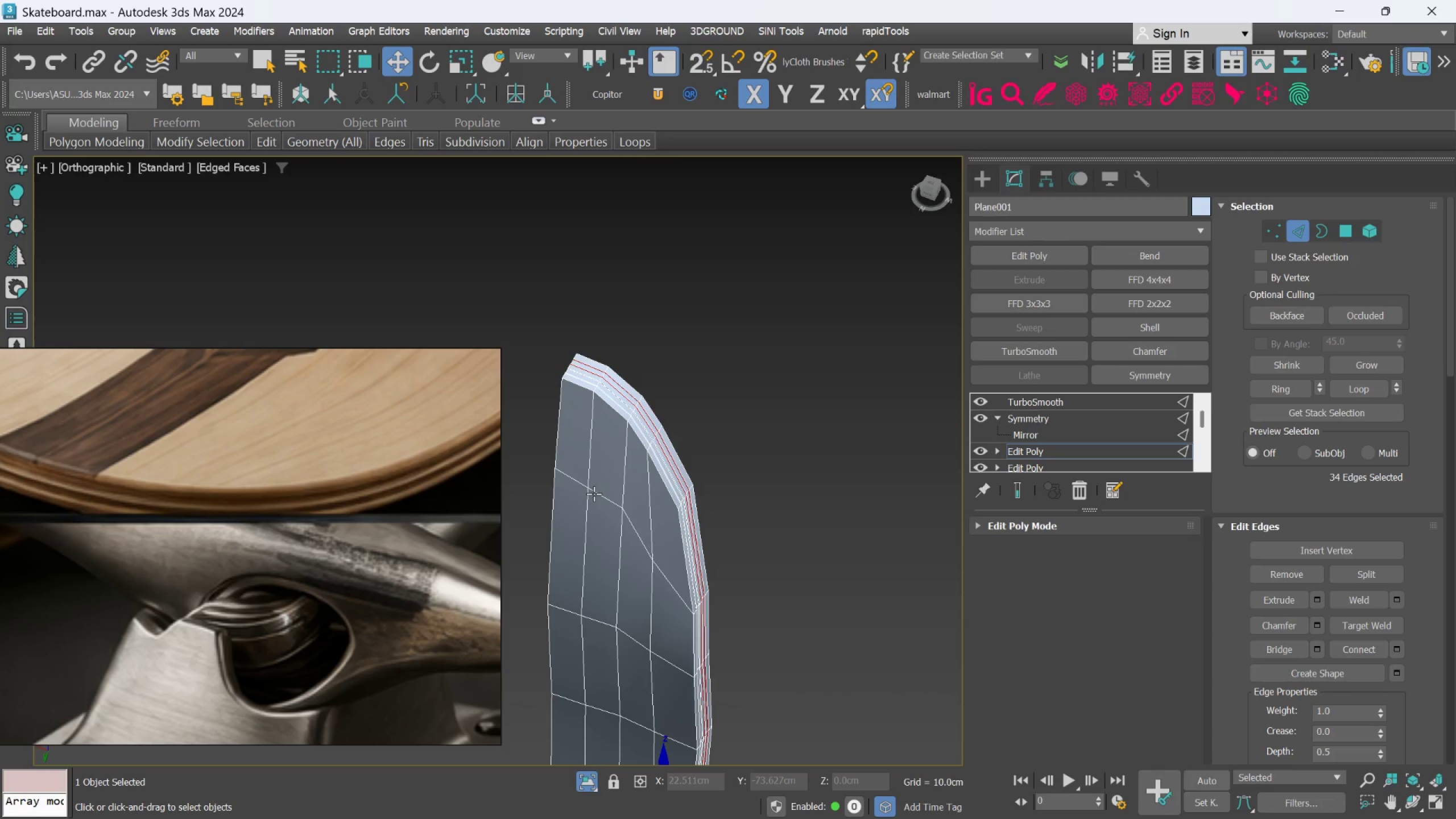 
scroll: coordinate [603, 533], scroll_direction: down, amount: 2.0
 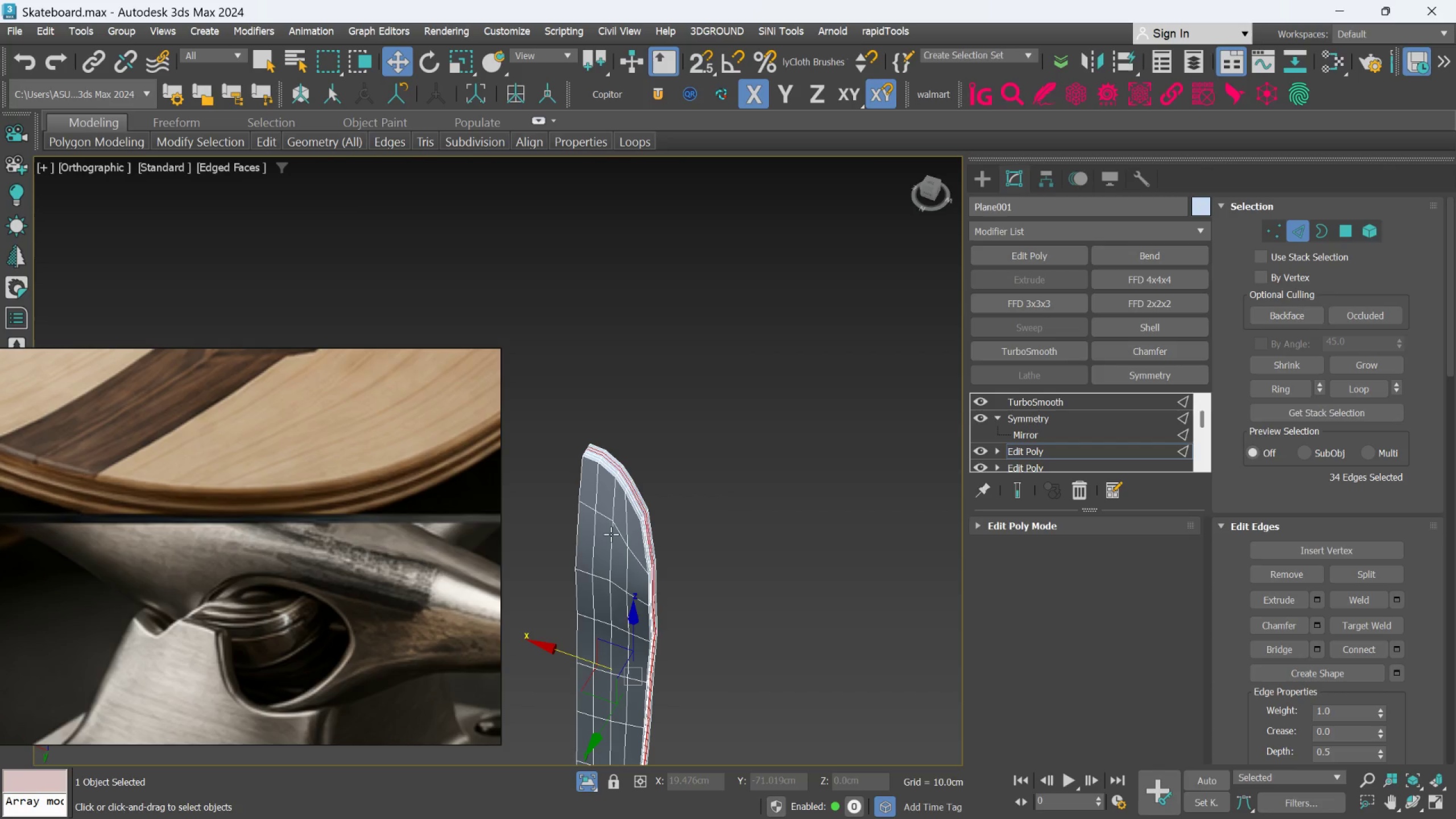 
hold_key(key=AltLeft, duration=0.67)
hold_key(key=AltLeft, duration=1.83)
scroll: coordinate [630, 453], scroll_direction: up, amount: 2.0
 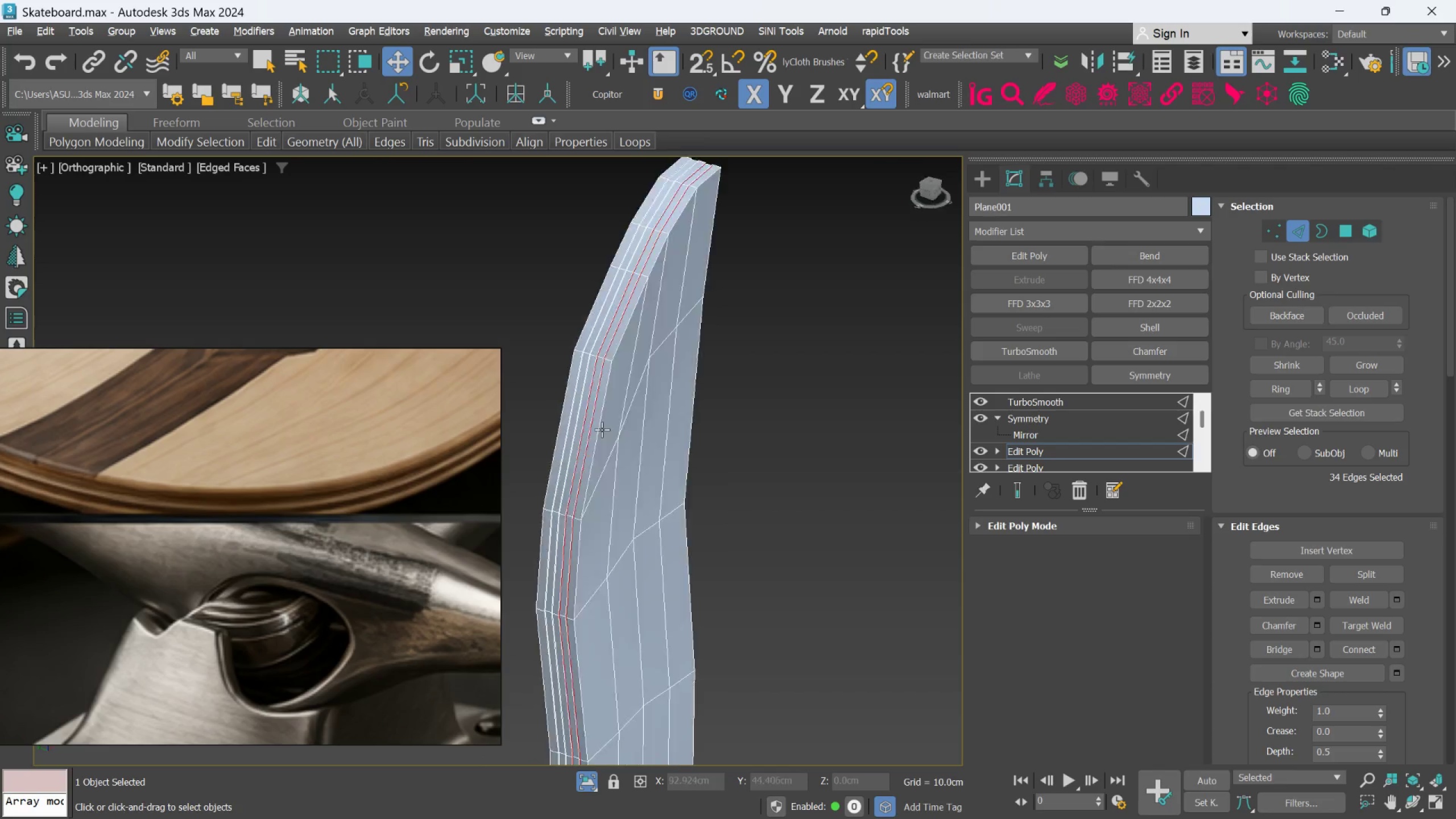 
key(Alt+AltLeft)
 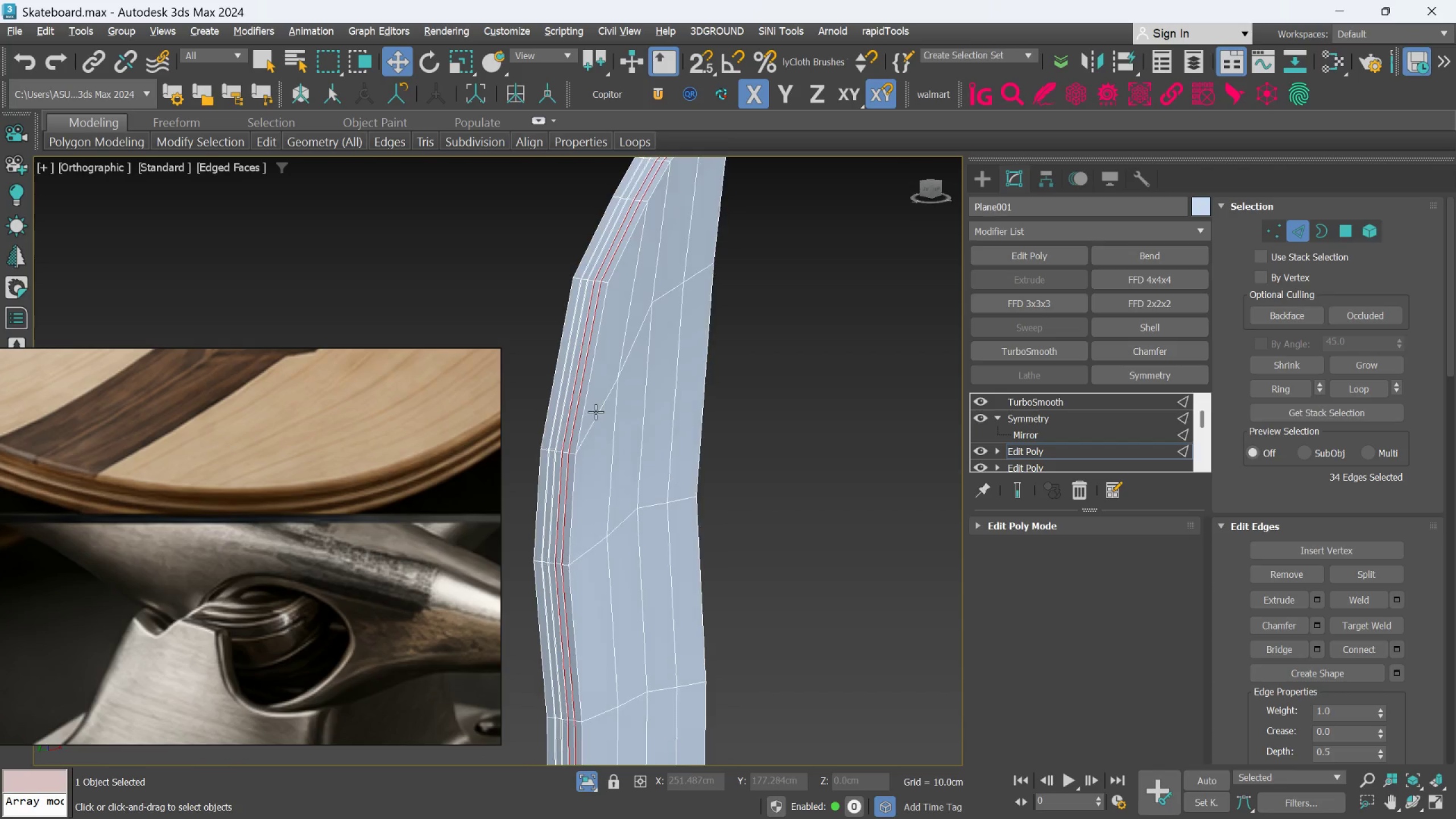 
key(Alt+AltLeft)
 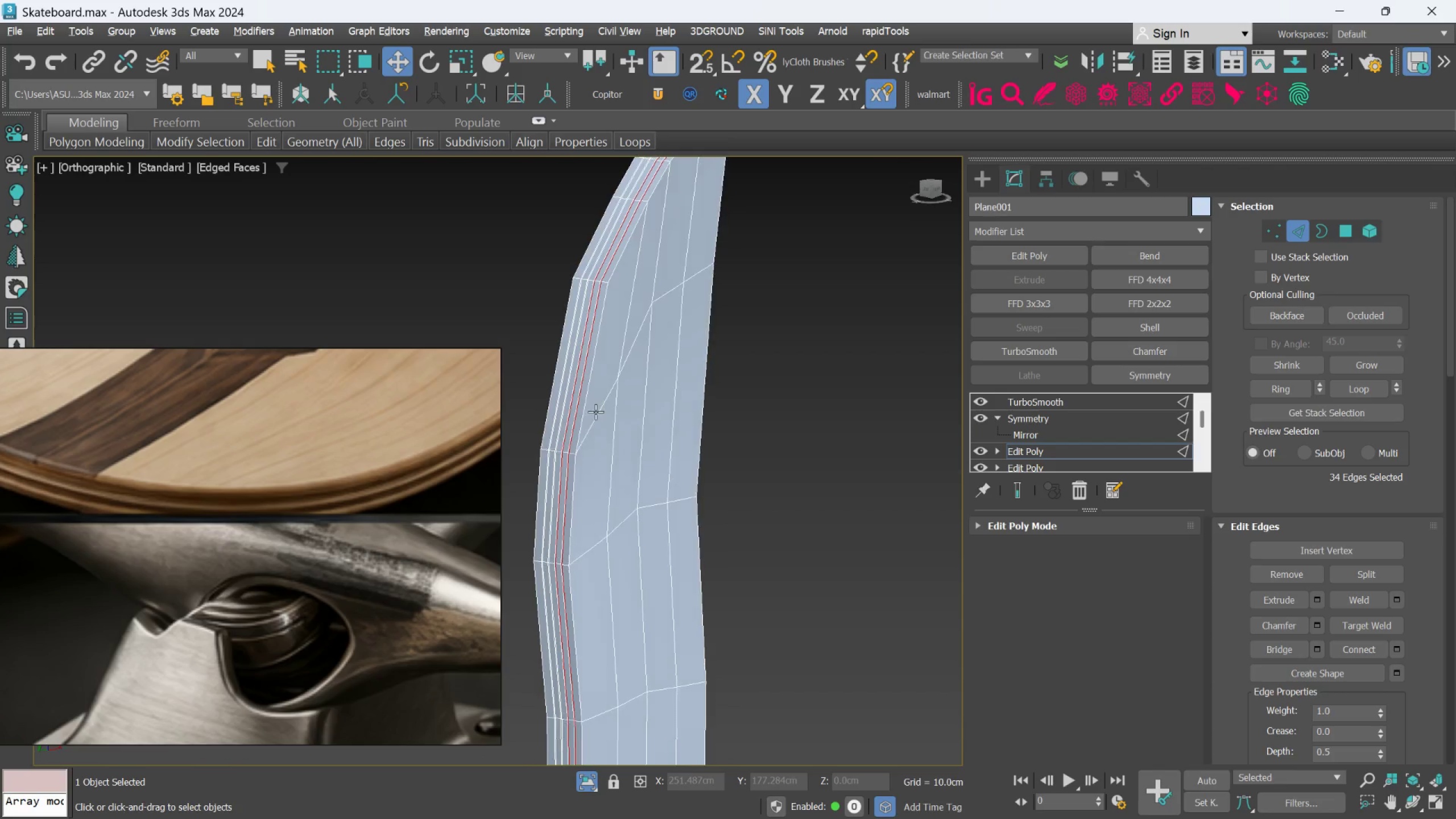 
key(Alt+AltLeft)
 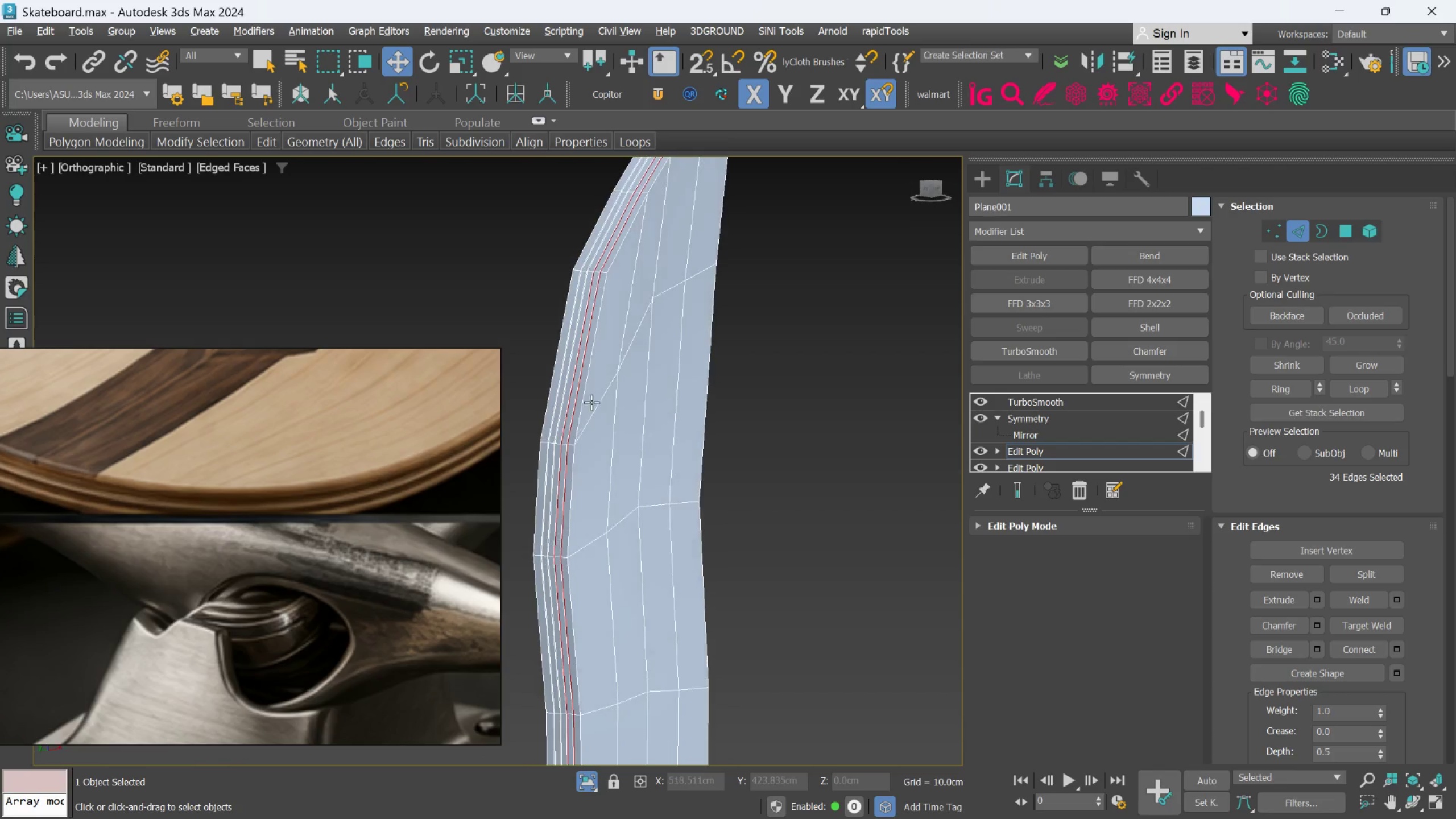 
key(Alt+AltLeft)
 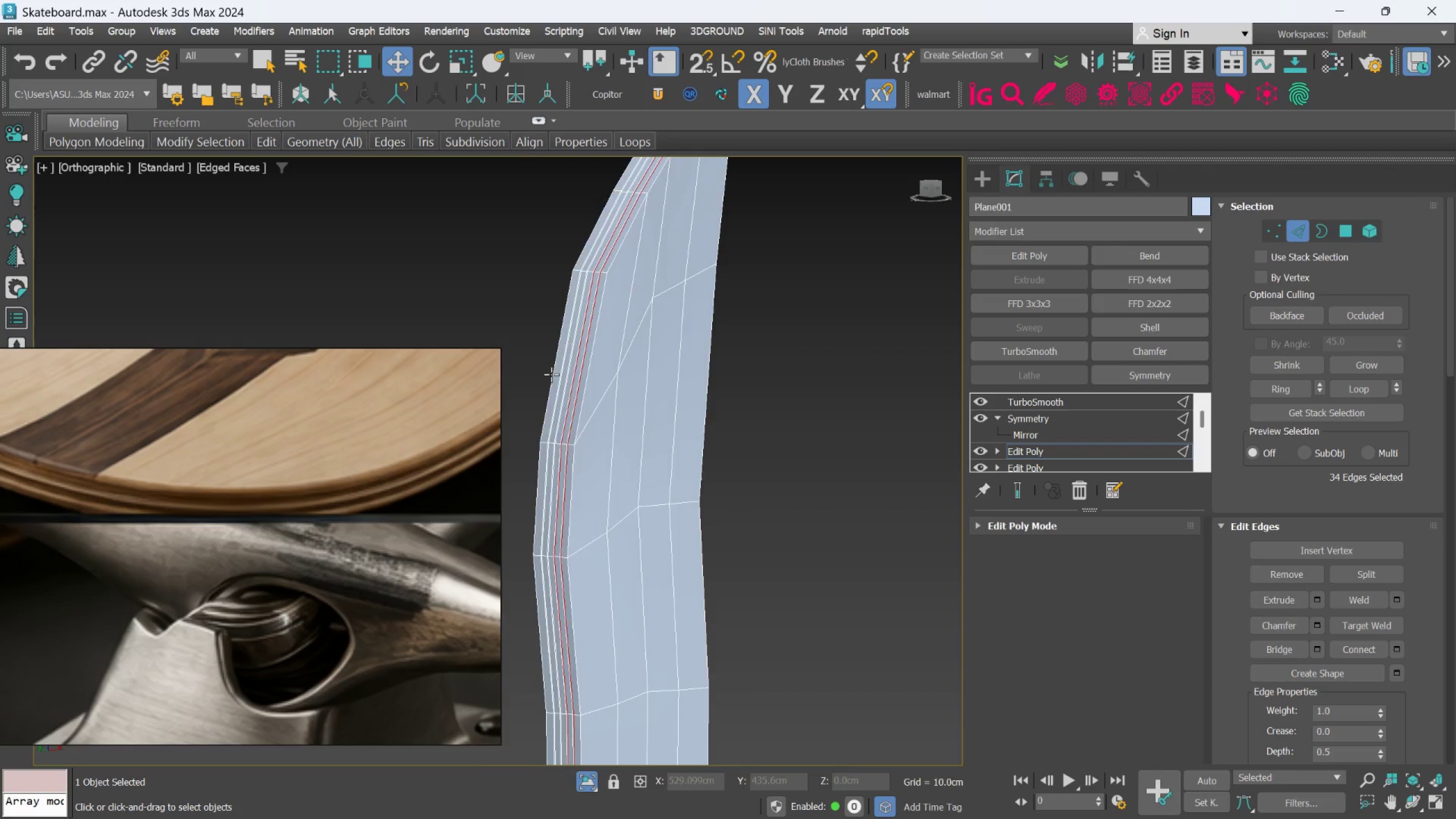 
hold_key(key=AltLeft, duration=1.5)
 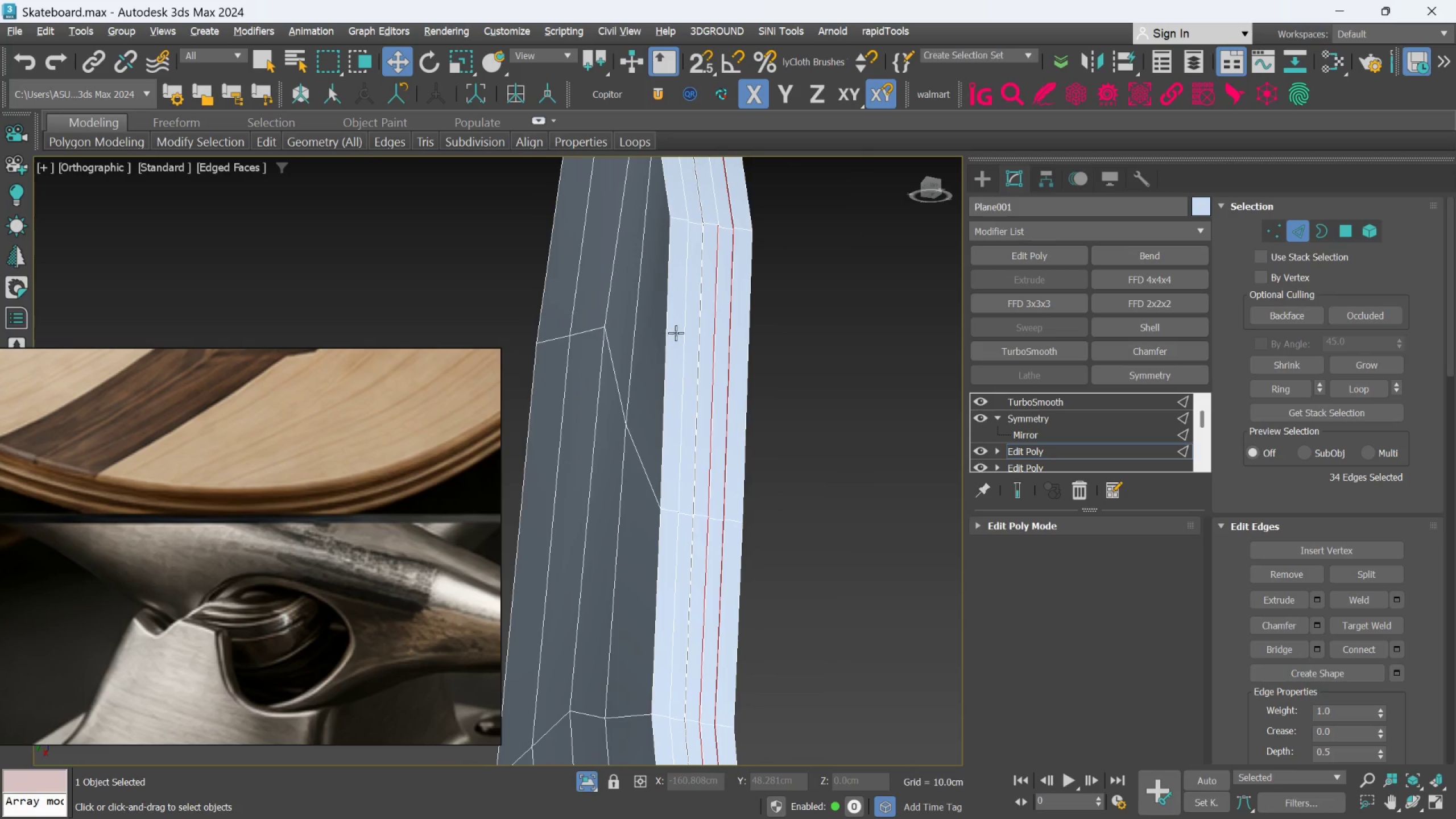 
scroll: coordinate [584, 349], scroll_direction: up, amount: 2.0
 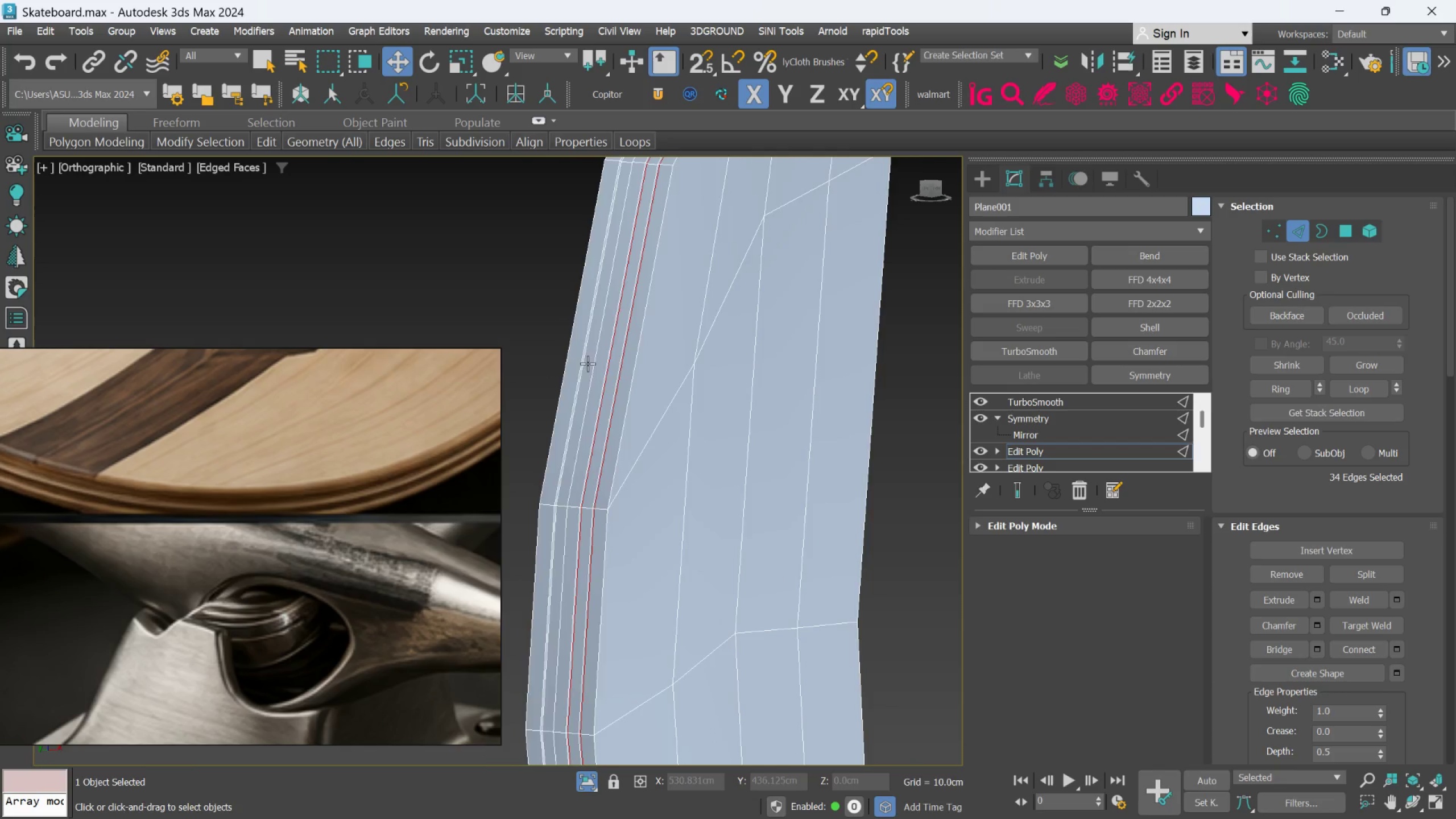 
hold_key(key=AltLeft, duration=0.55)
 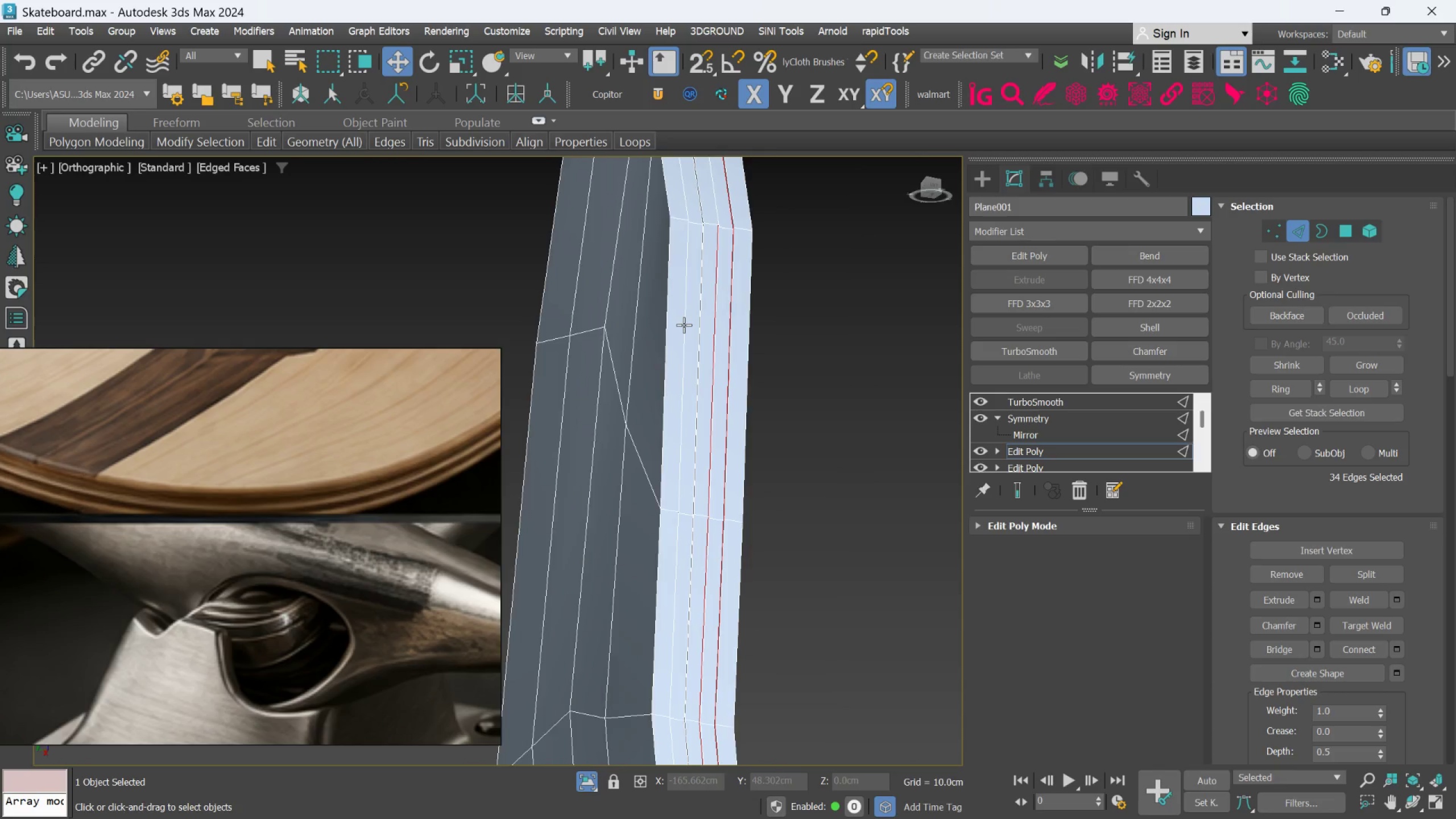 
hold_key(key=AltLeft, duration=1.12)
 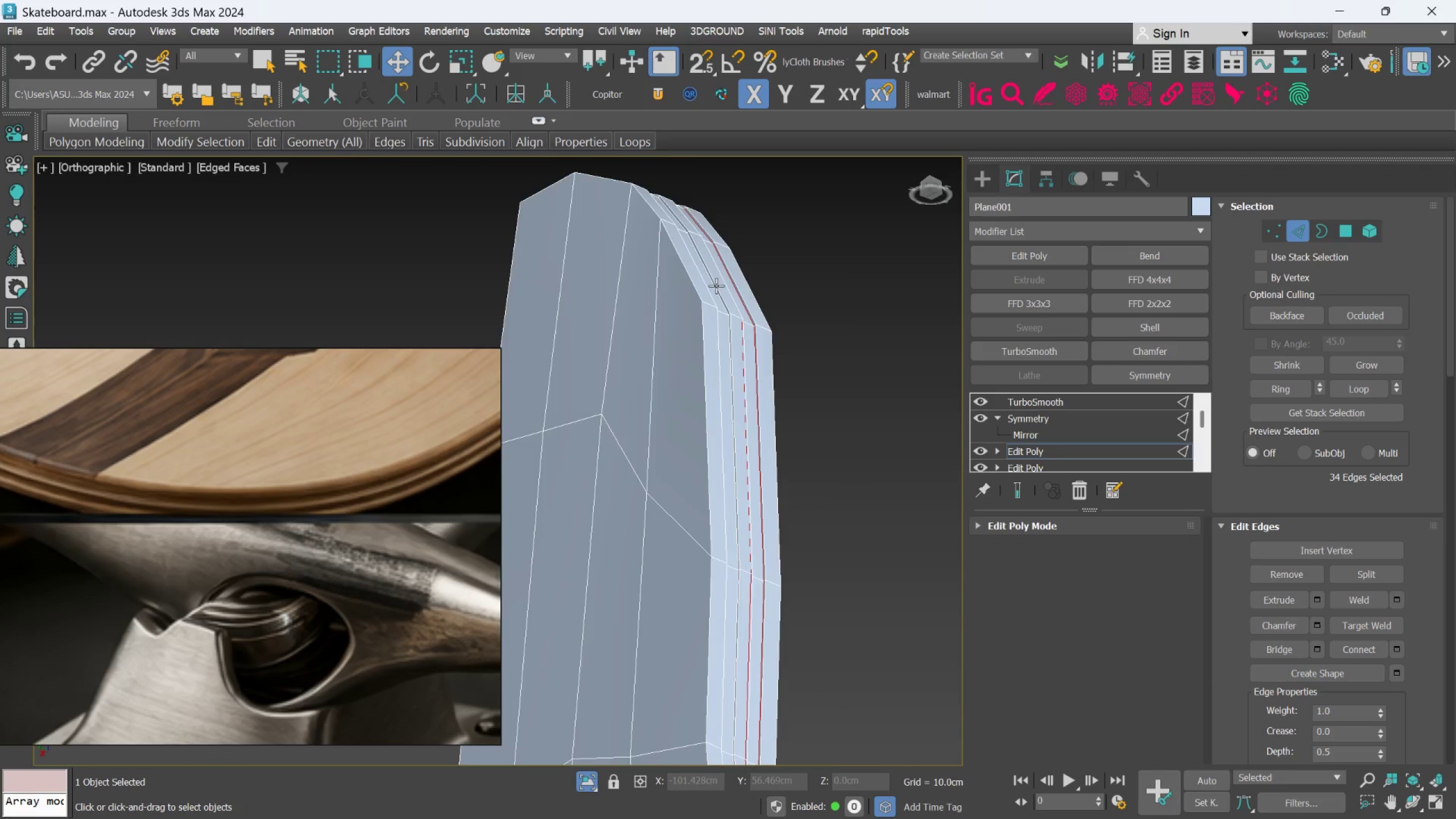 
scroll: coordinate [692, 327], scroll_direction: none, amount: 0.0
 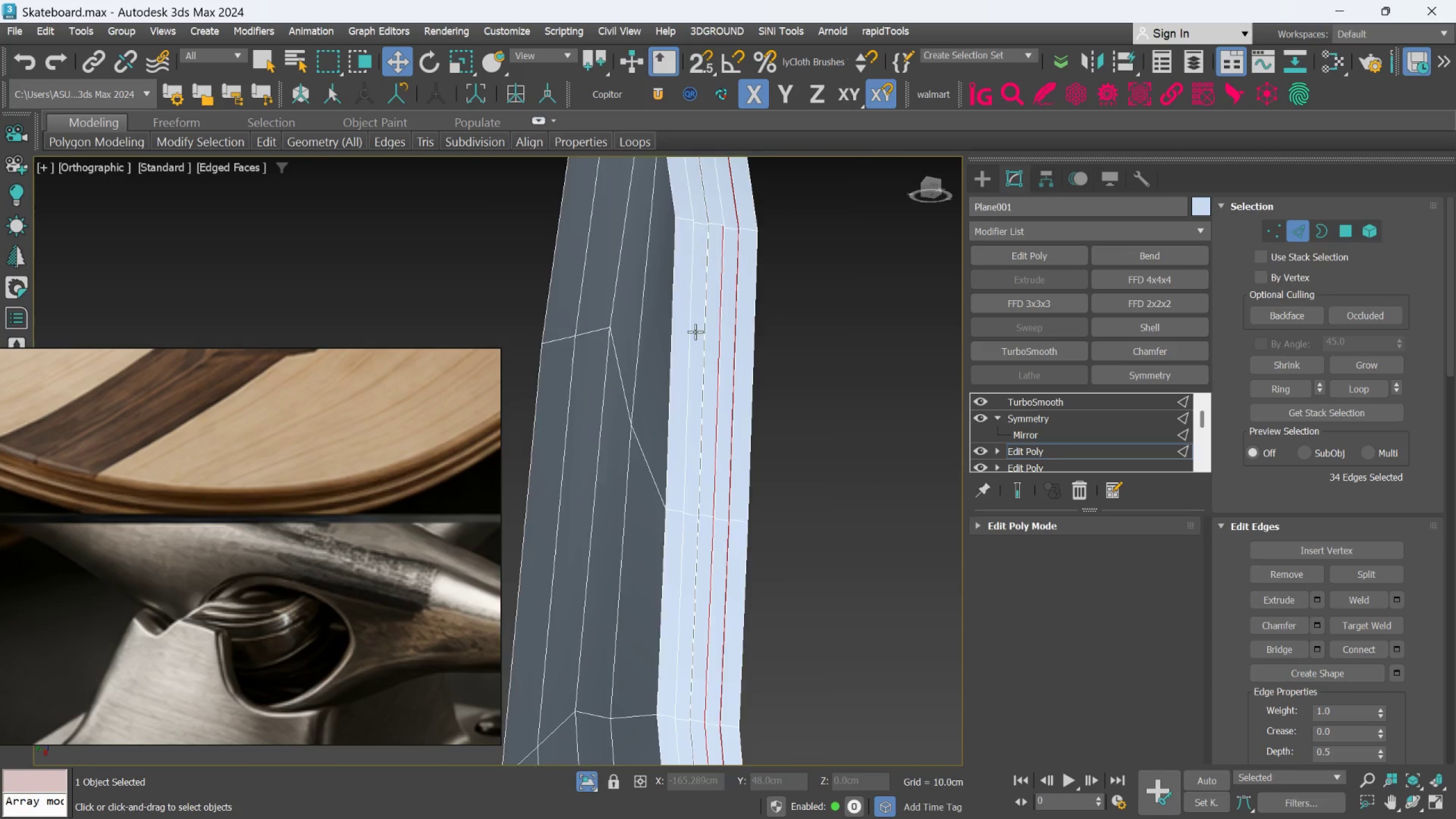 
scroll: coordinate [702, 267], scroll_direction: up, amount: 4.0
 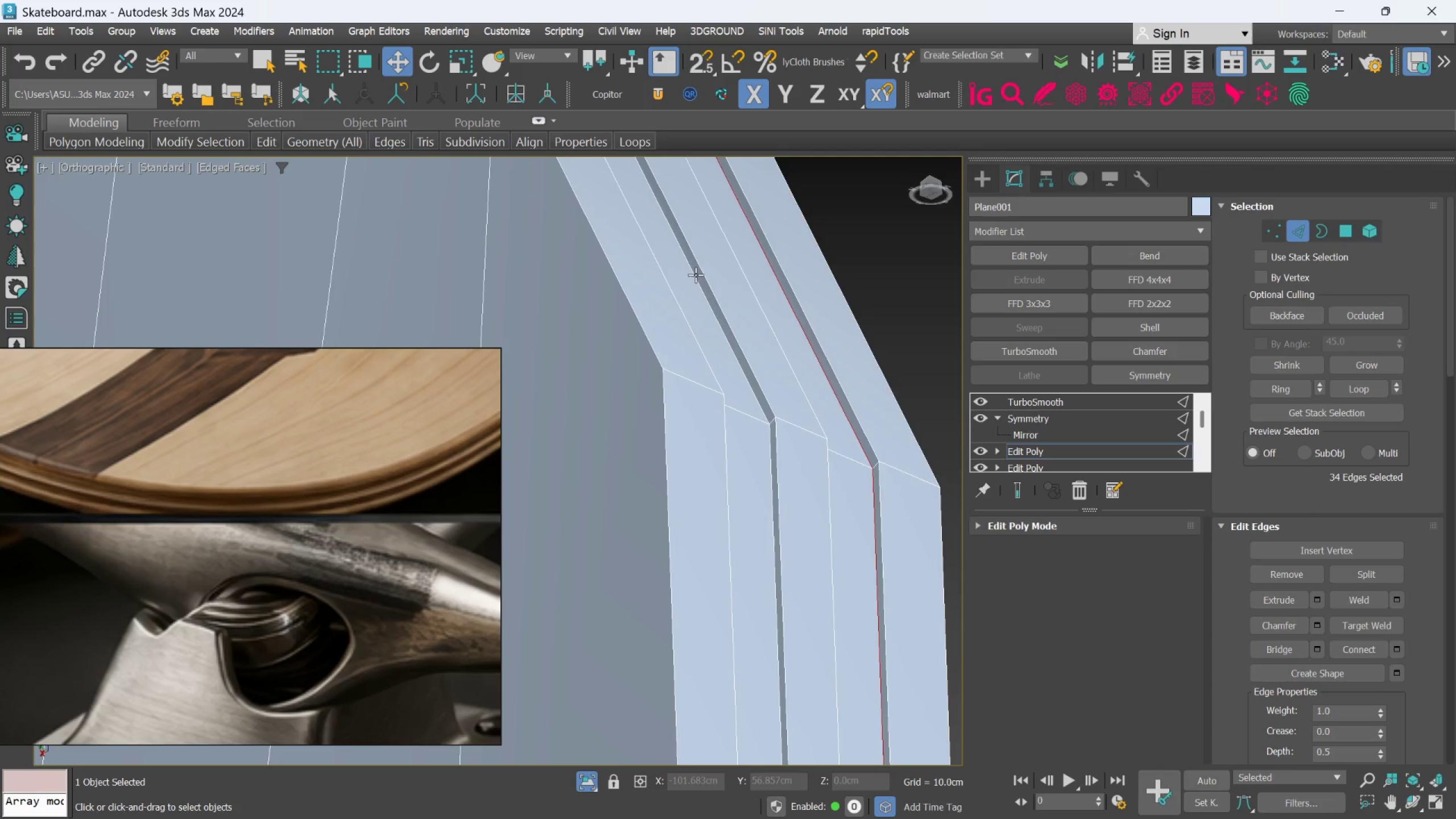 
double_click([696, 275])
 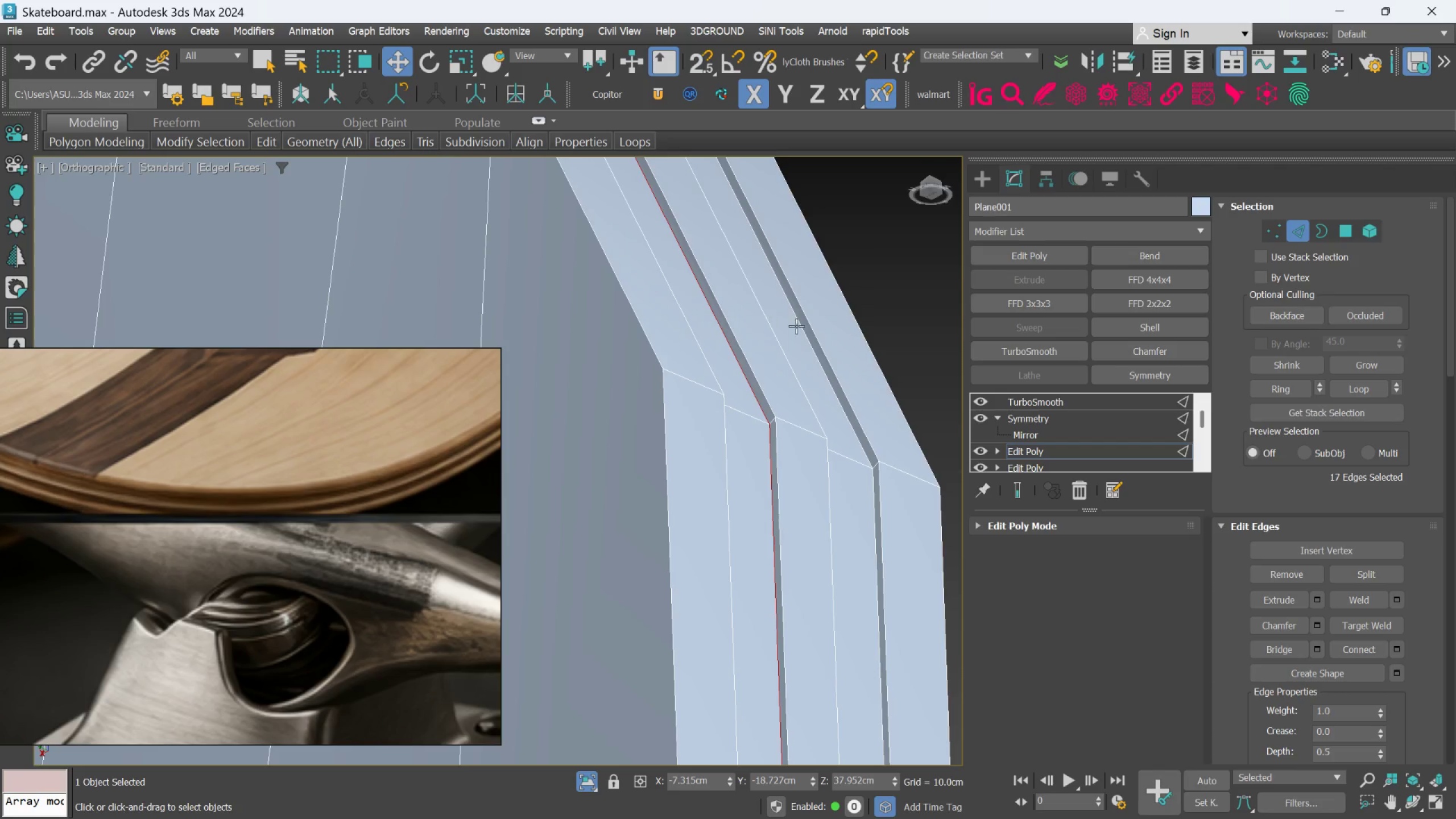 
scroll: coordinate [808, 338], scroll_direction: down, amount: 1.0
 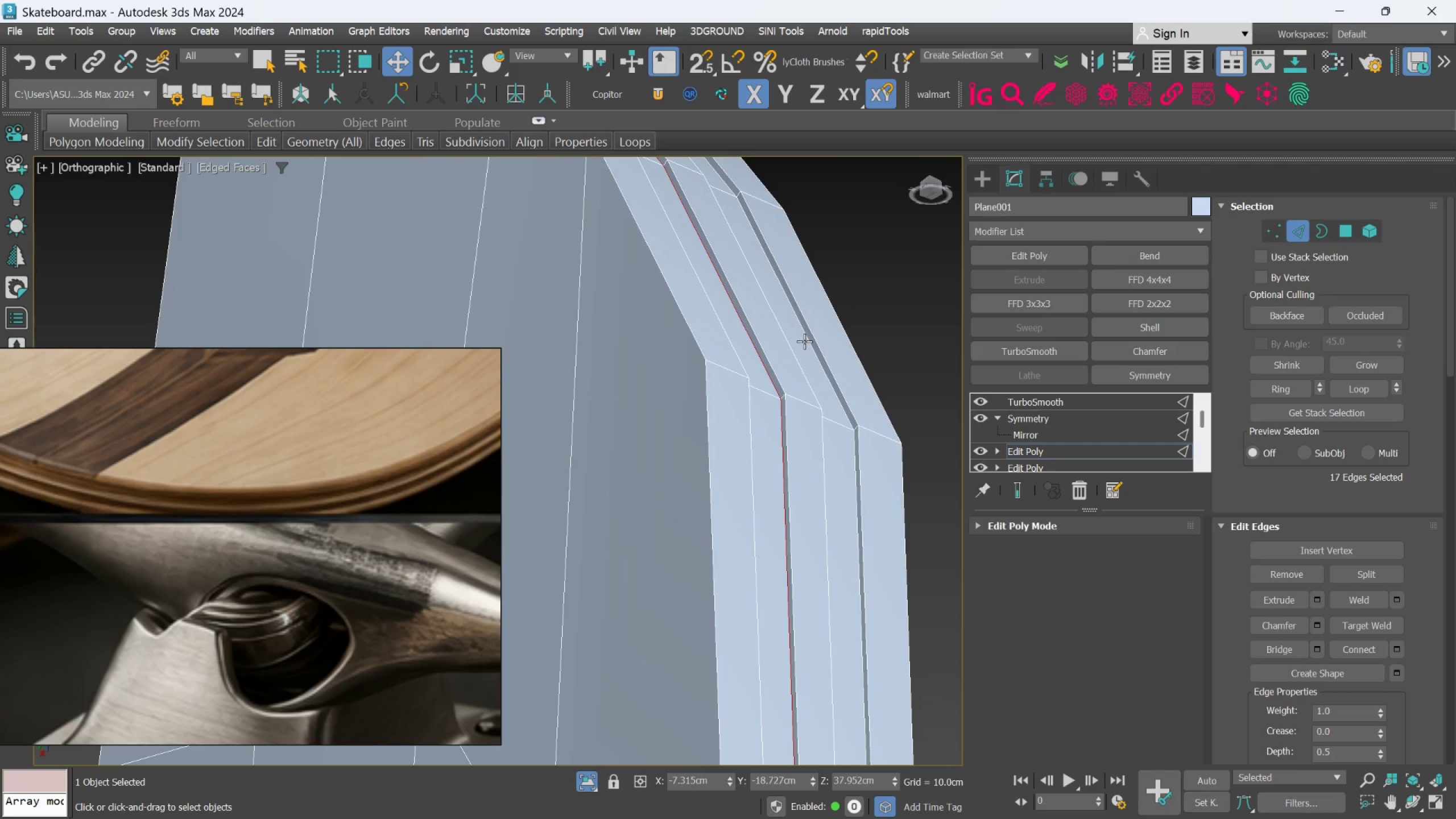 
key(Control+Z)
 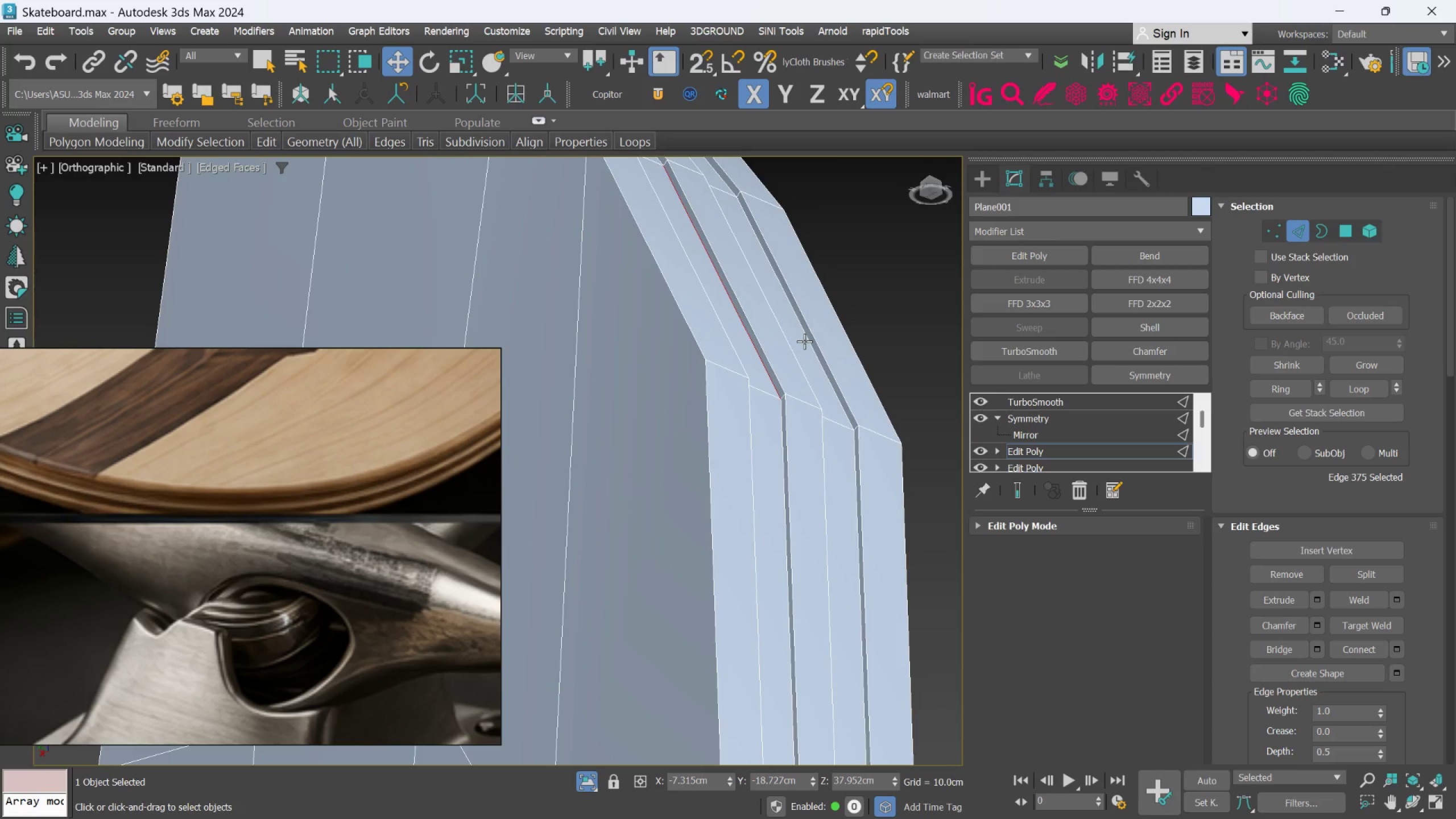 
key(Control+Z)
 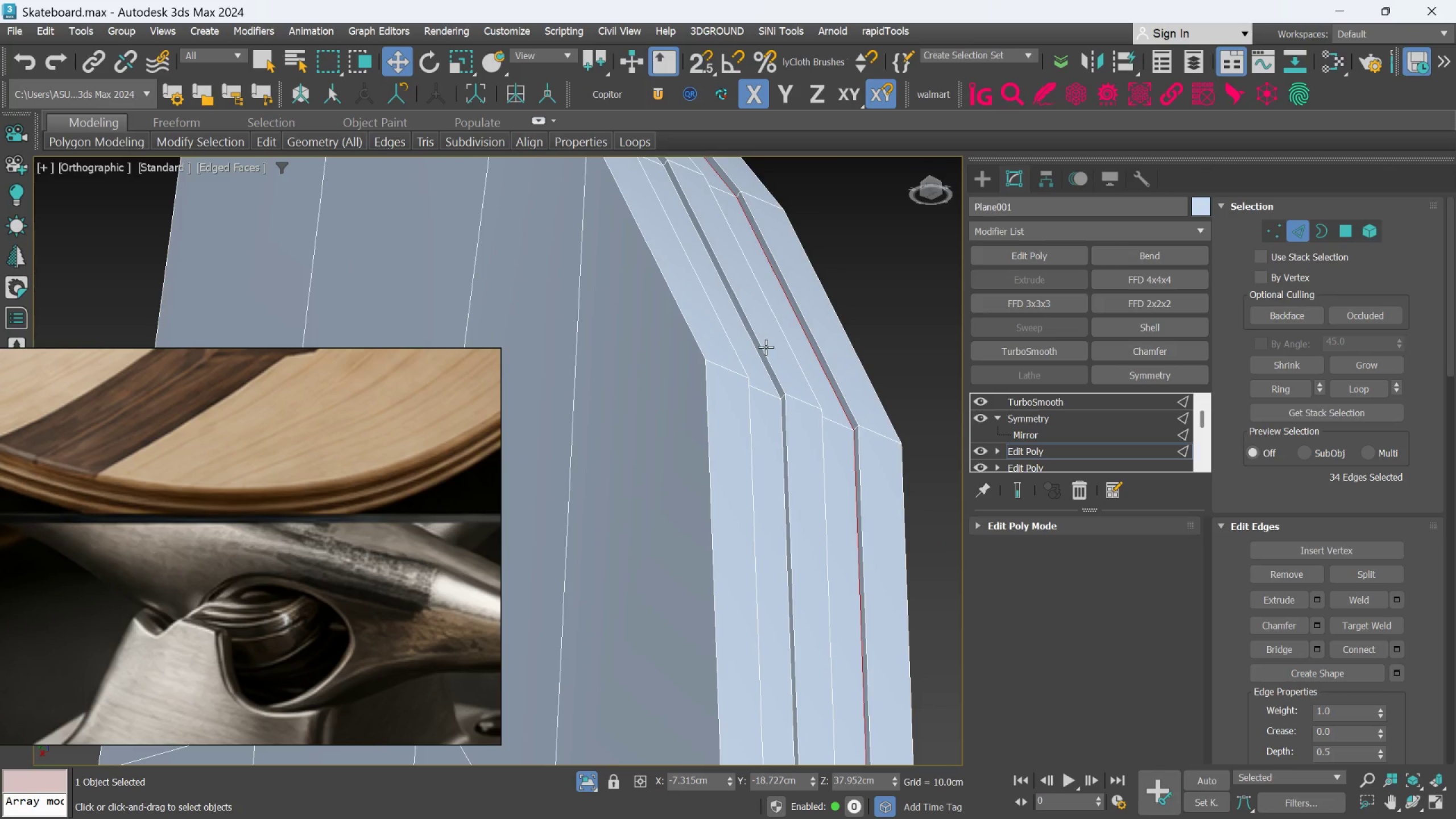 
scroll: coordinate [766, 347], scroll_direction: up, amount: 2.0
 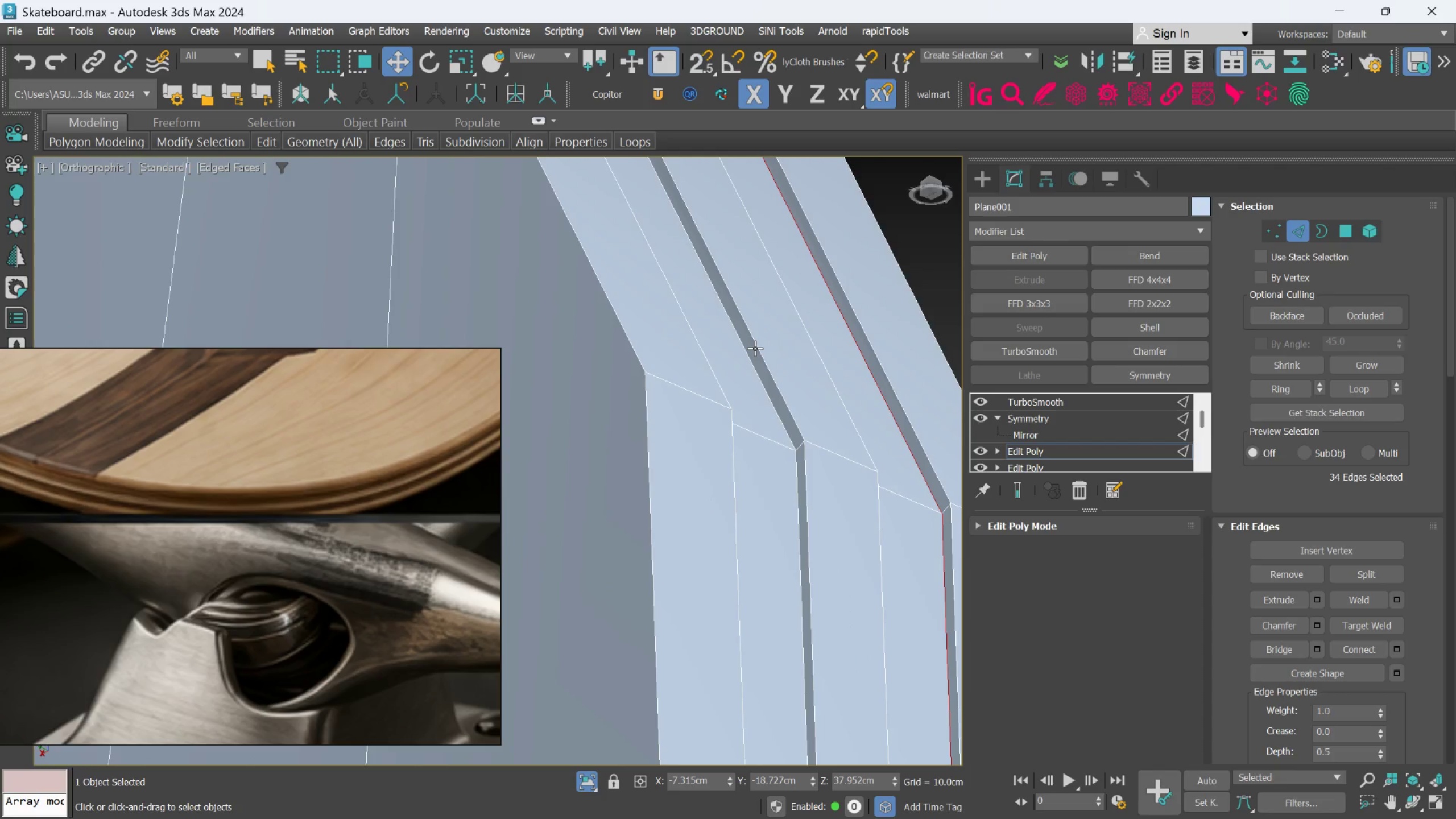 
hold_key(key=ControlLeft, duration=0.86)
left_click([744, 353])
 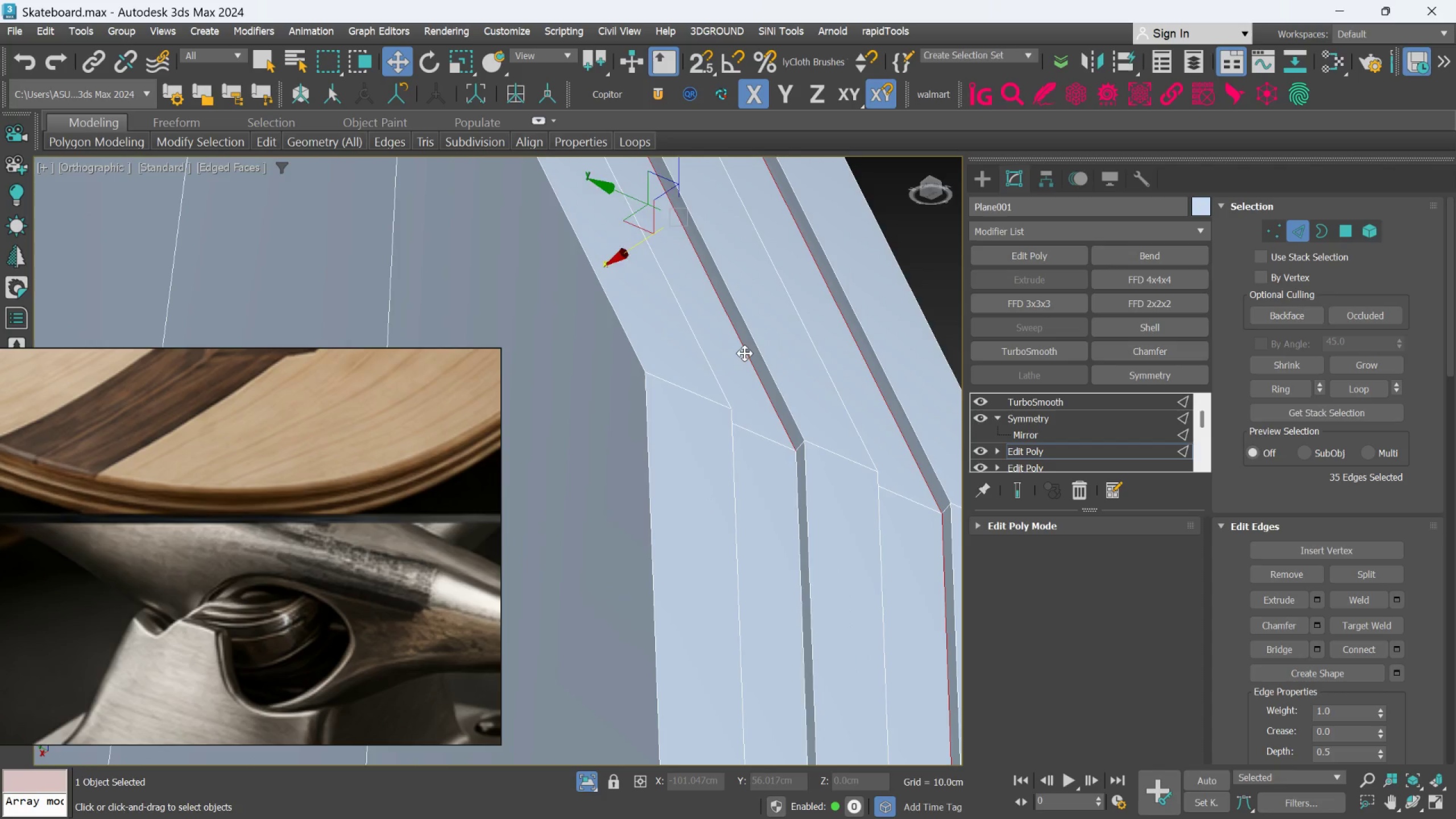 
double_click([744, 353])
 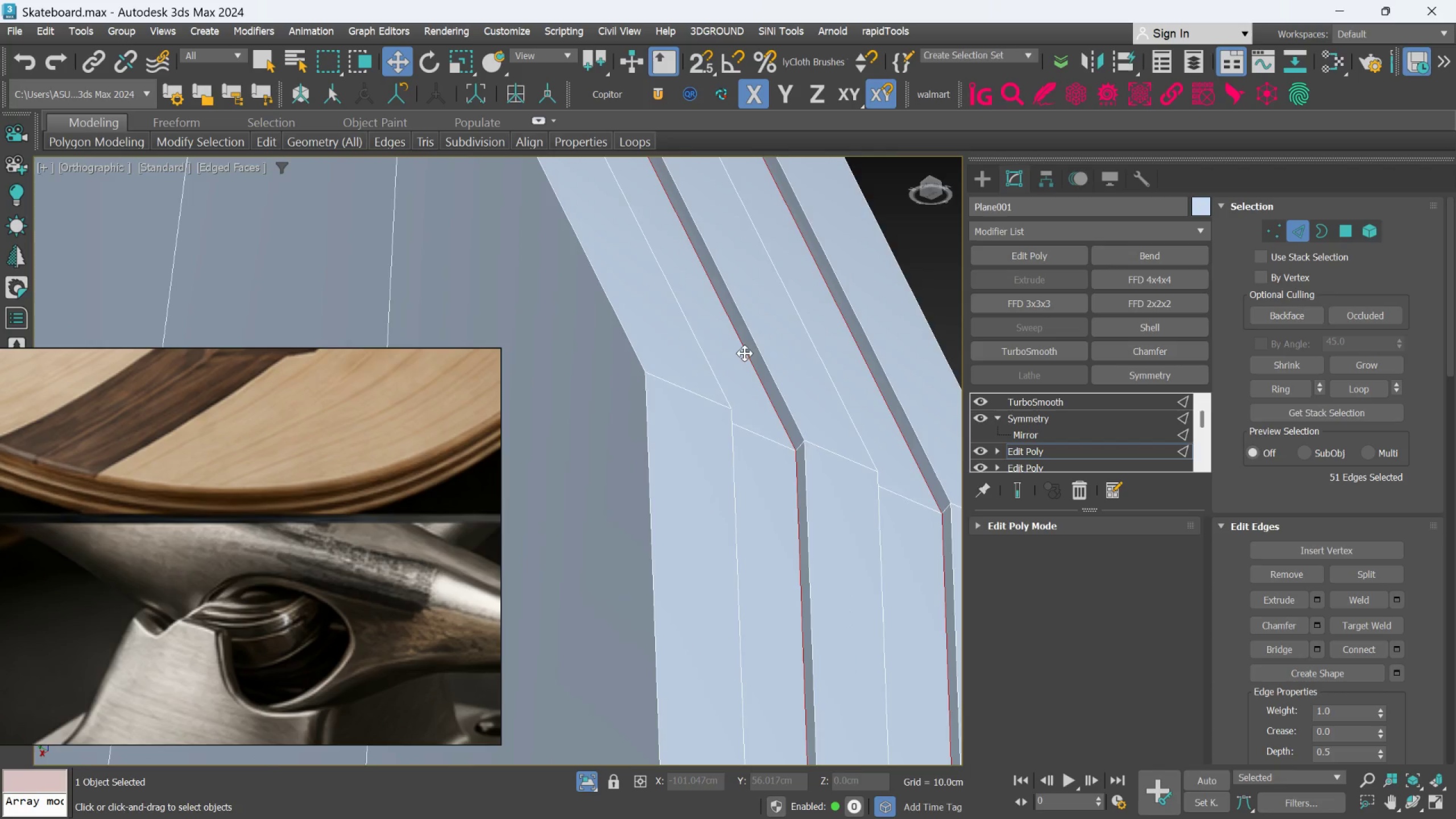 
hold_key(key=AltLeft, duration=1.28)
 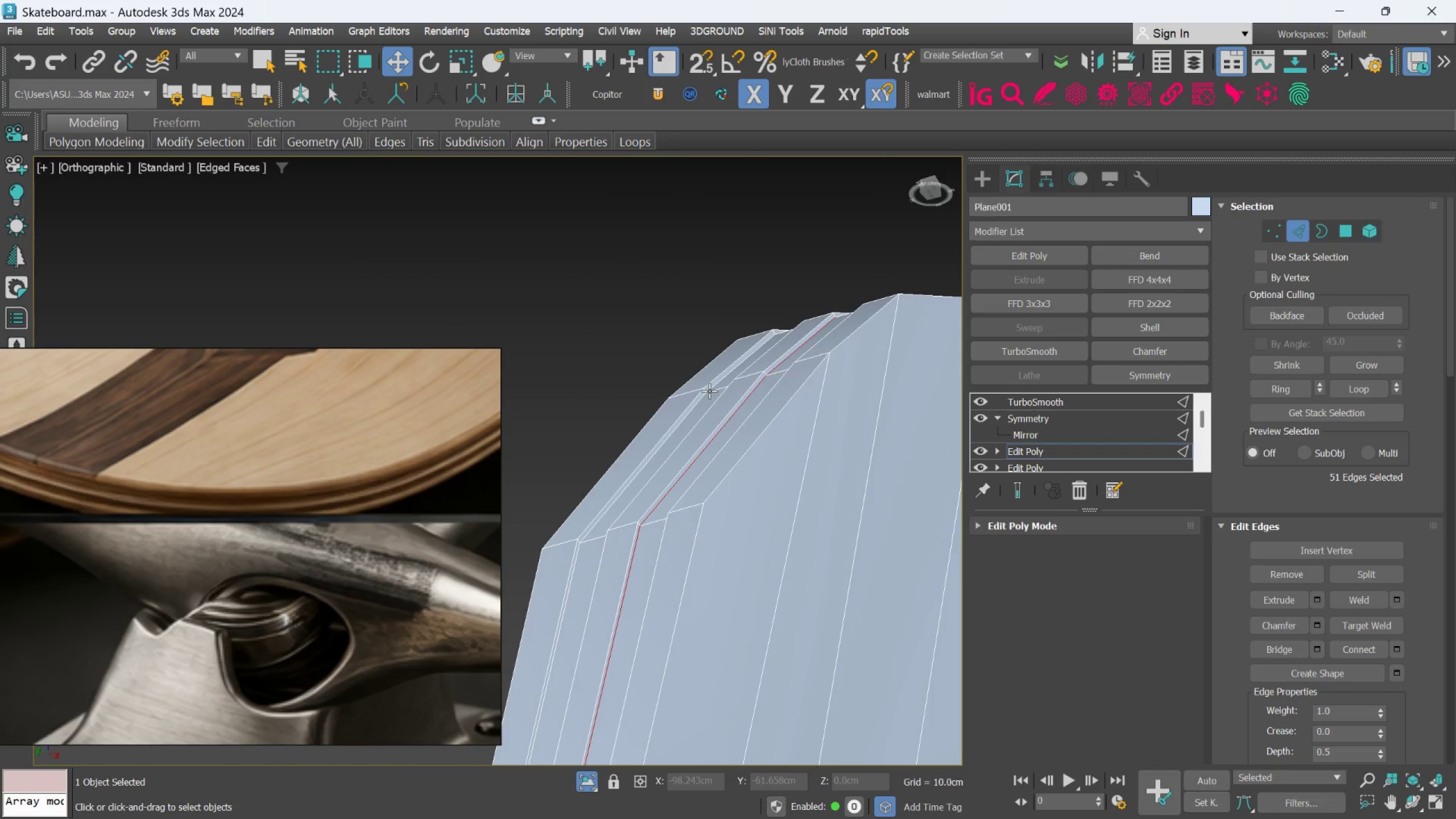 
scroll: coordinate [744, 353], scroll_direction: down, amount: 3.0
 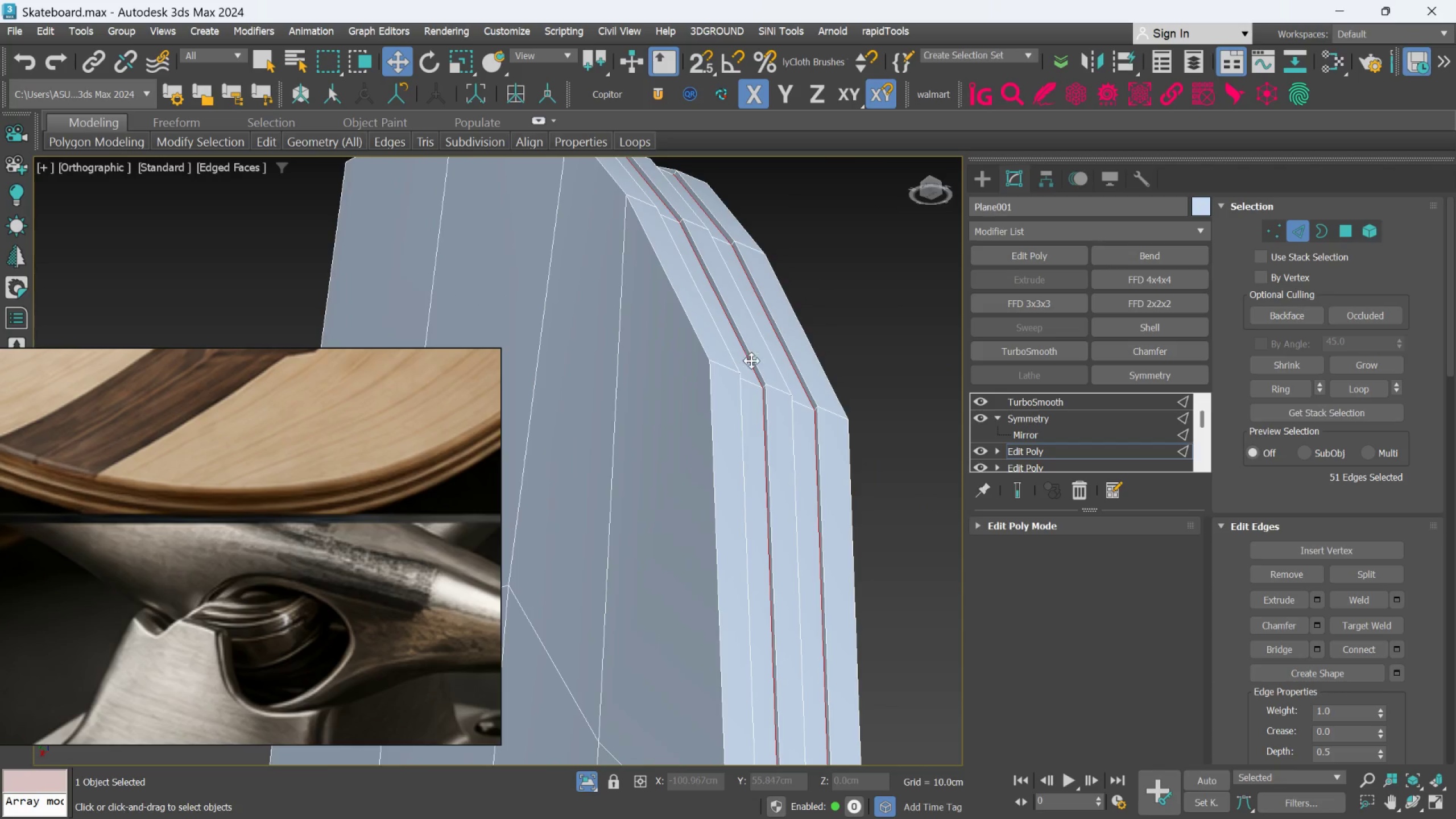 
hold_key(key=AltLeft, duration=0.78)
 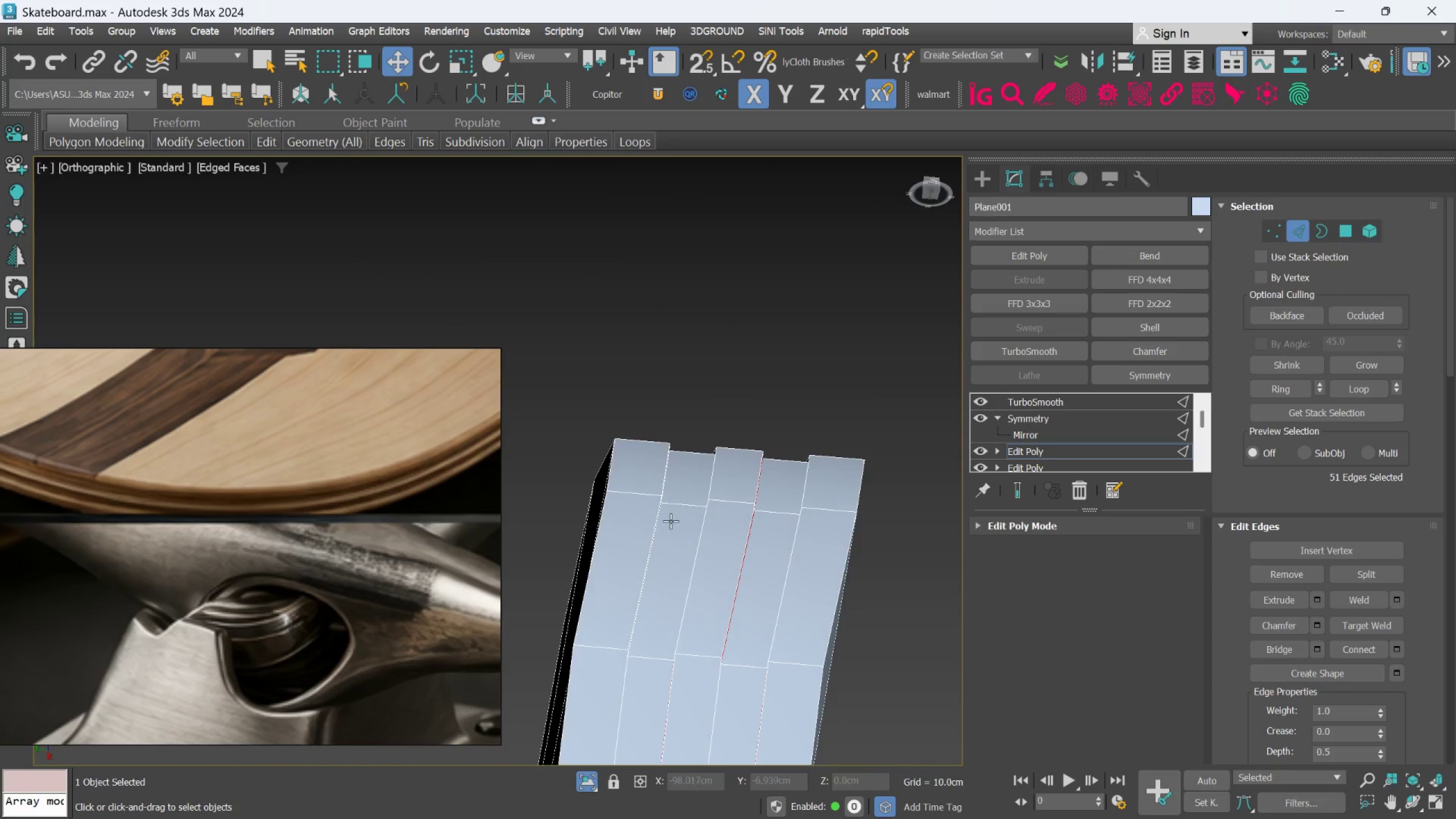 
scroll: coordinate [709, 391], scroll_direction: up, amount: 1.0
 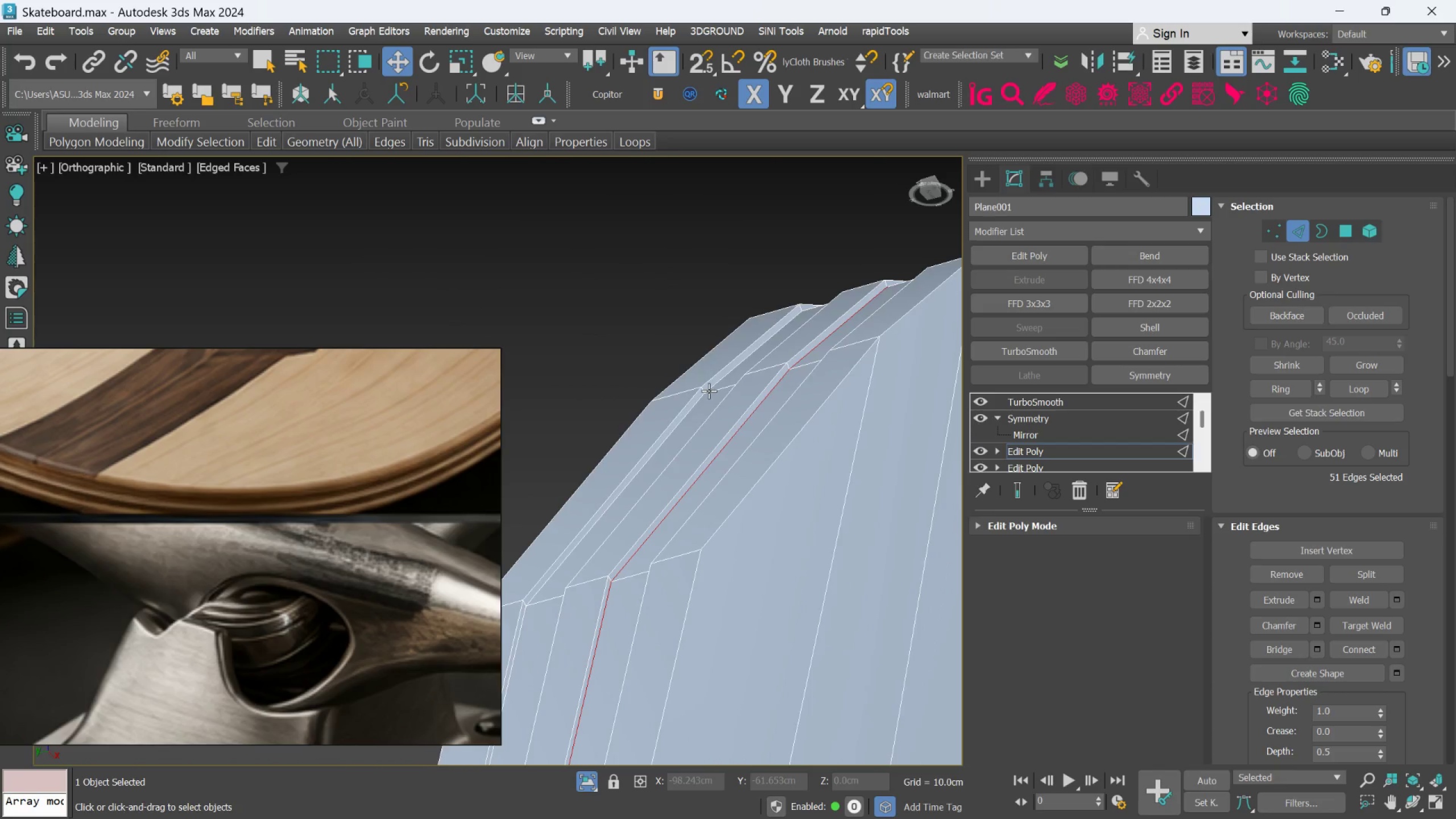 
hold_key(key=AltLeft, duration=0.58)
 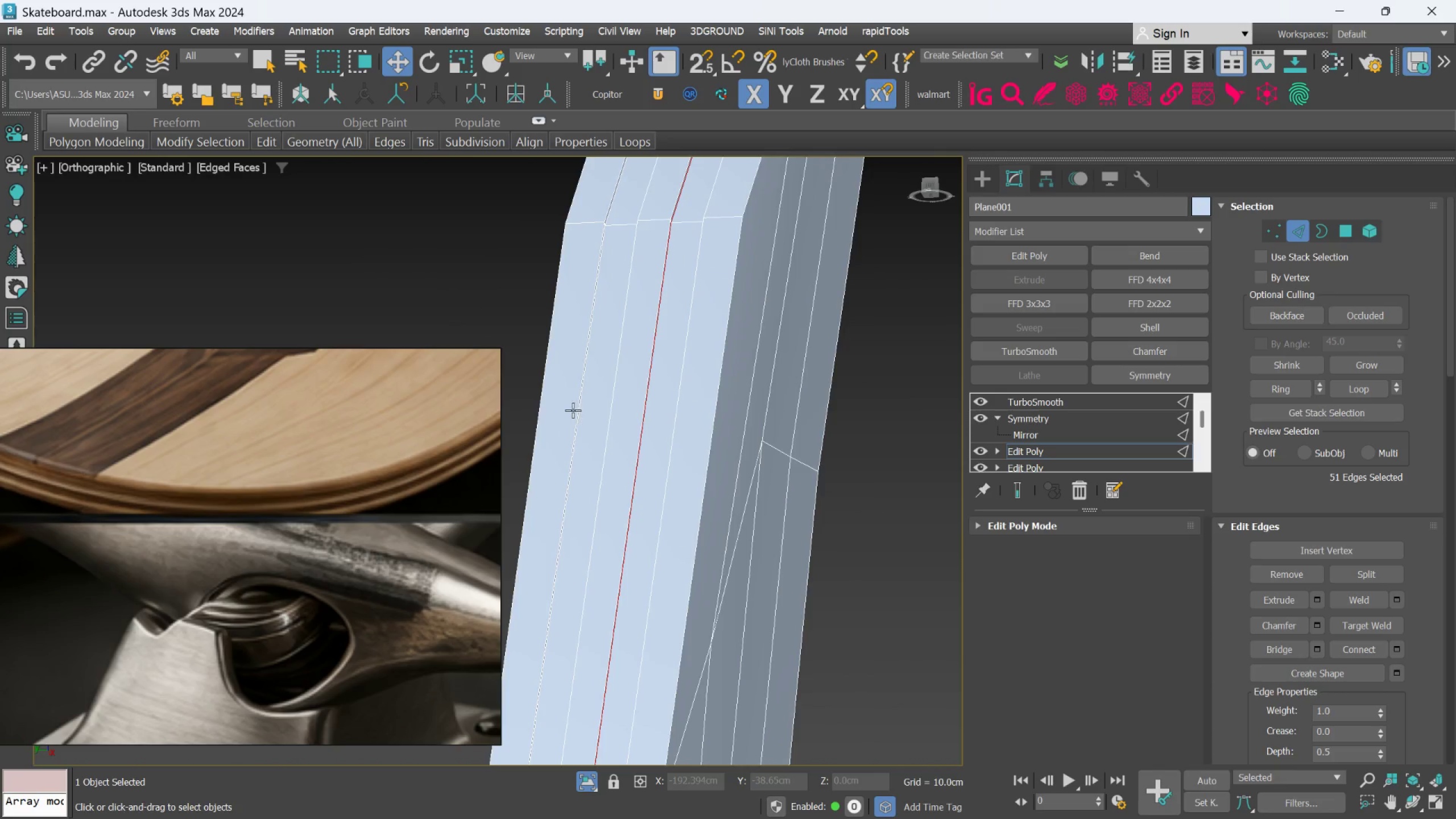 
scroll: coordinate [669, 525], scroll_direction: down, amount: 1.0
 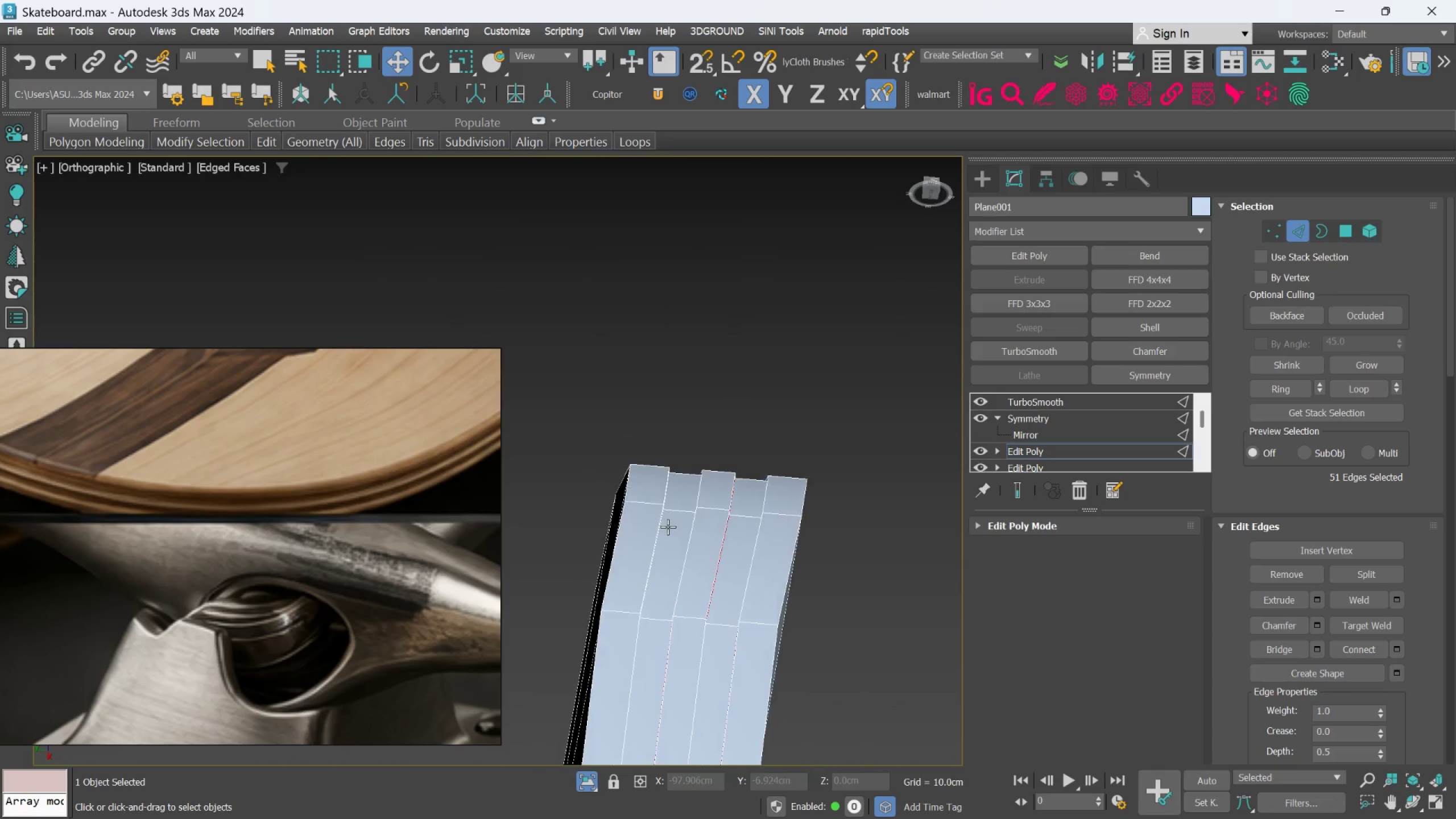 
hold_key(key=AltLeft, duration=0.95)
 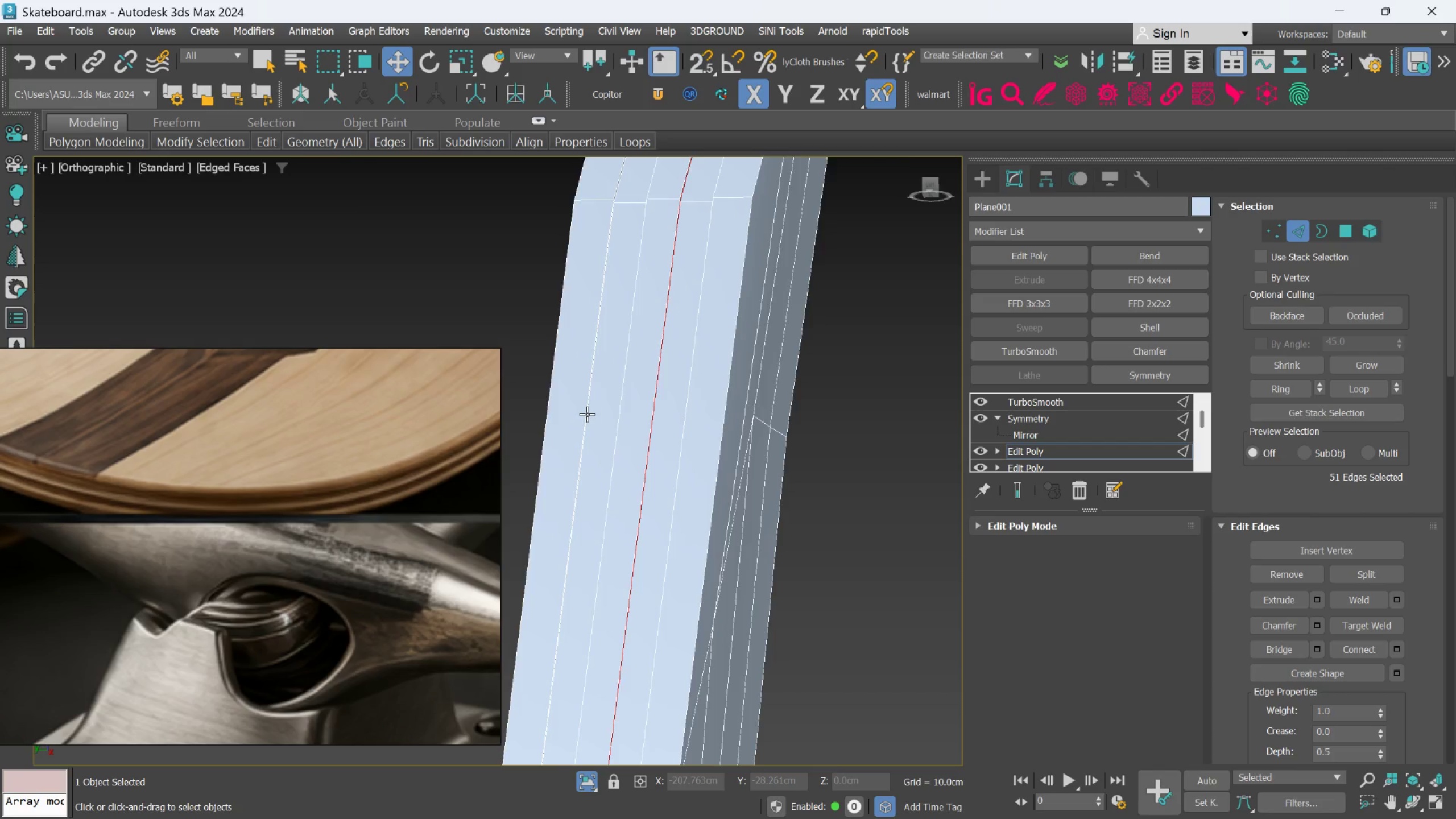 
scroll: coordinate [574, 410], scroll_direction: none, amount: 0.0
 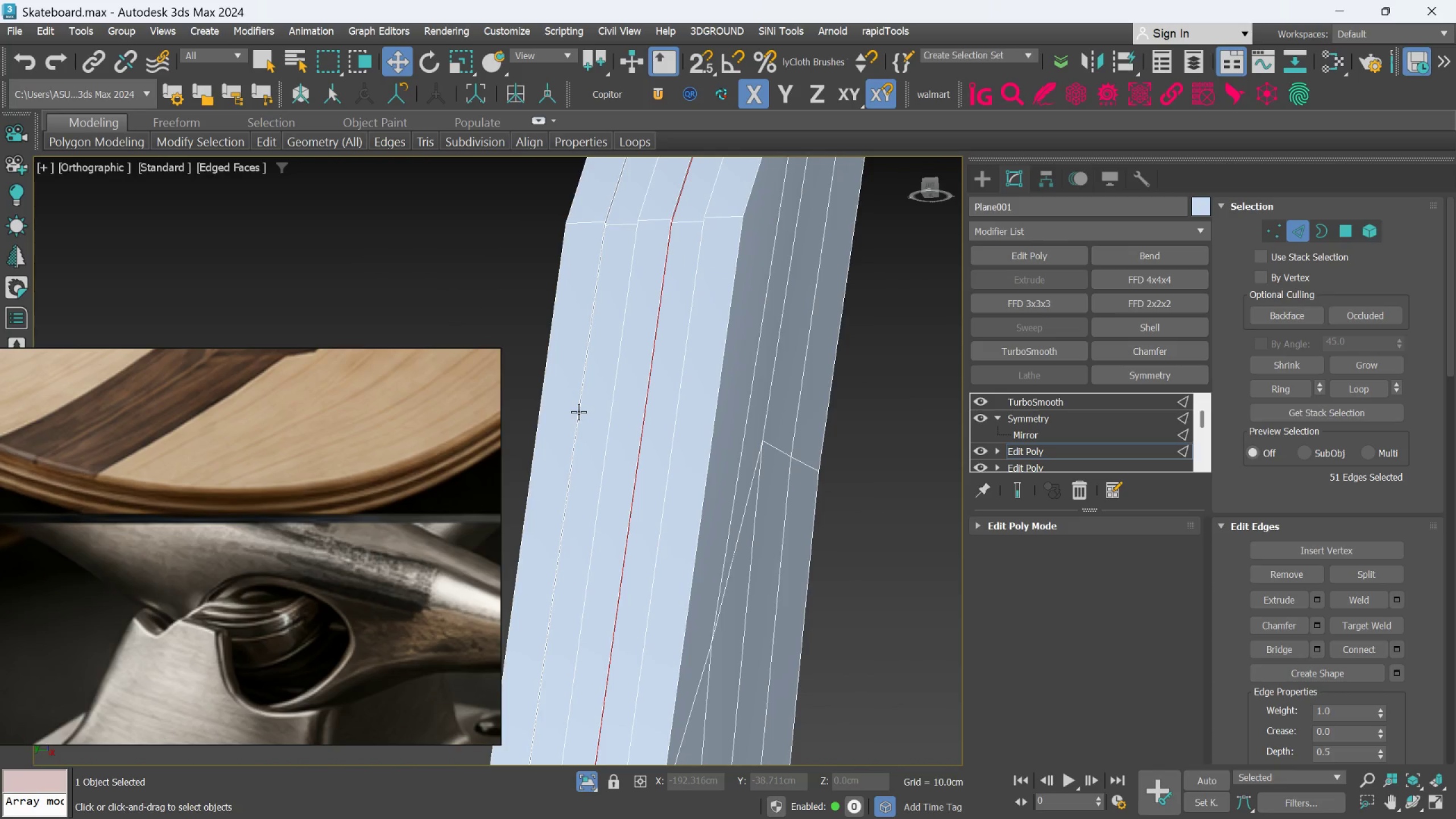 
scroll: coordinate [587, 414], scroll_direction: up, amount: 2.0
 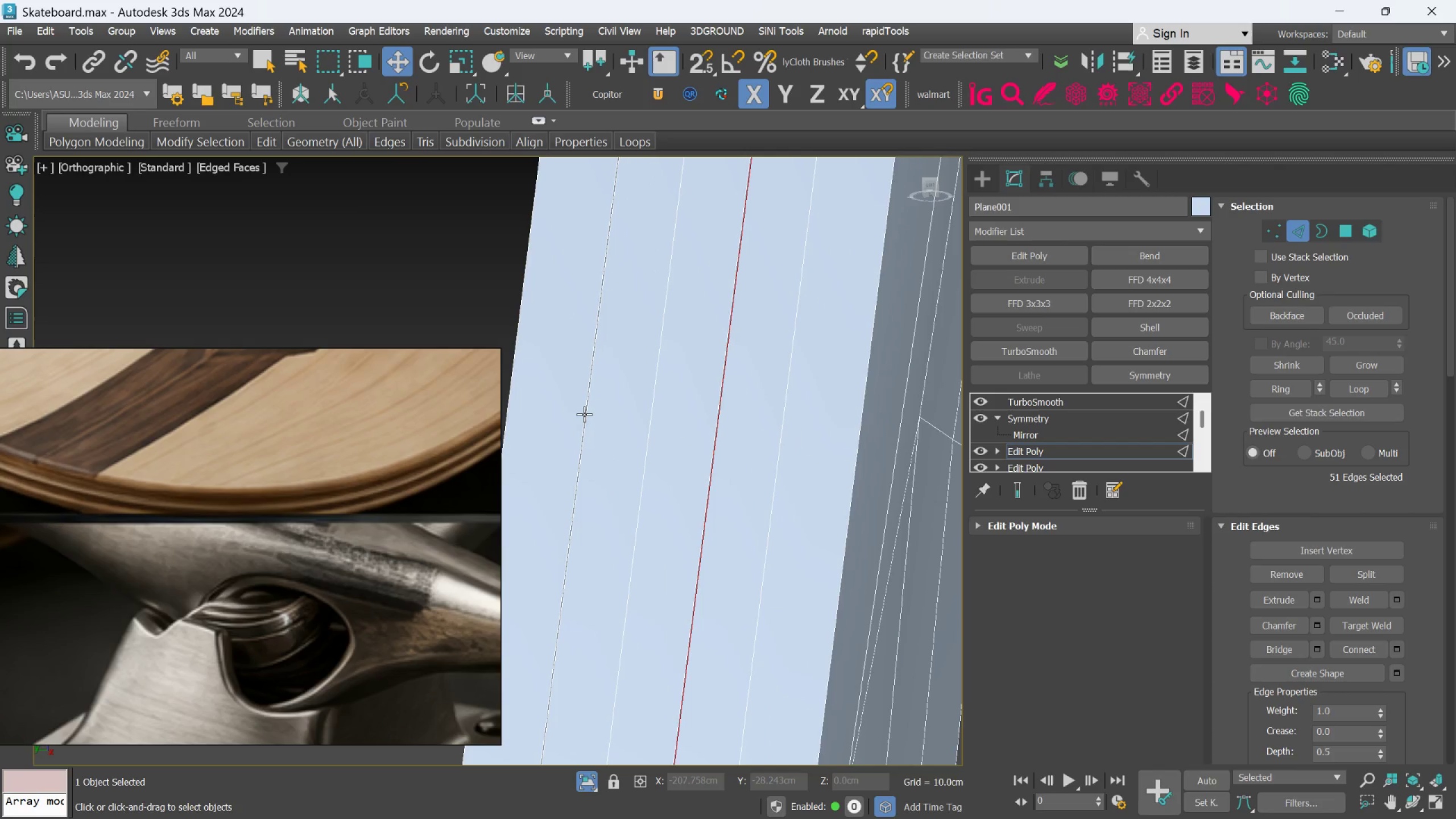 
key(Control+ControlLeft)
 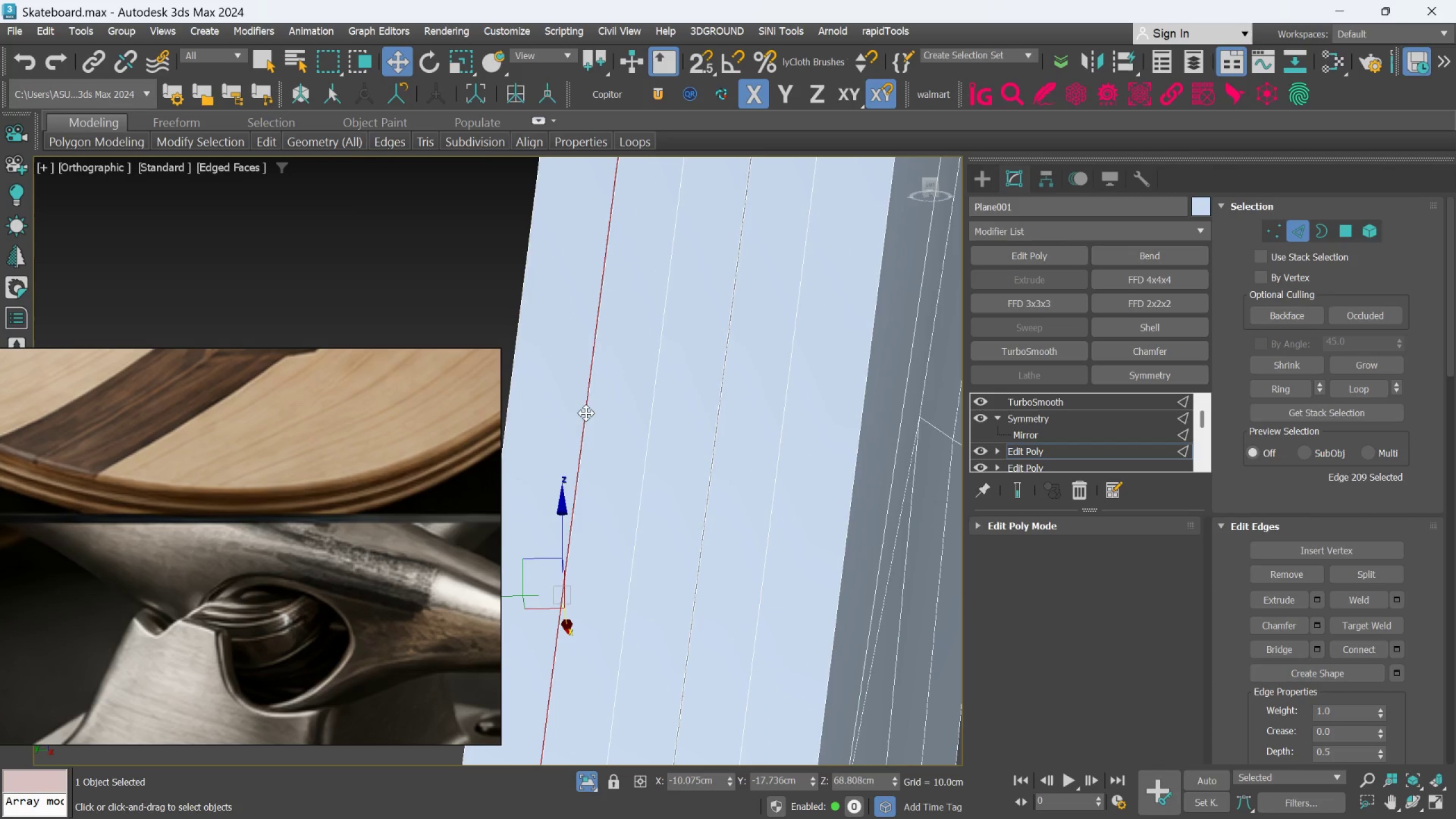 
double_click([586, 413])
 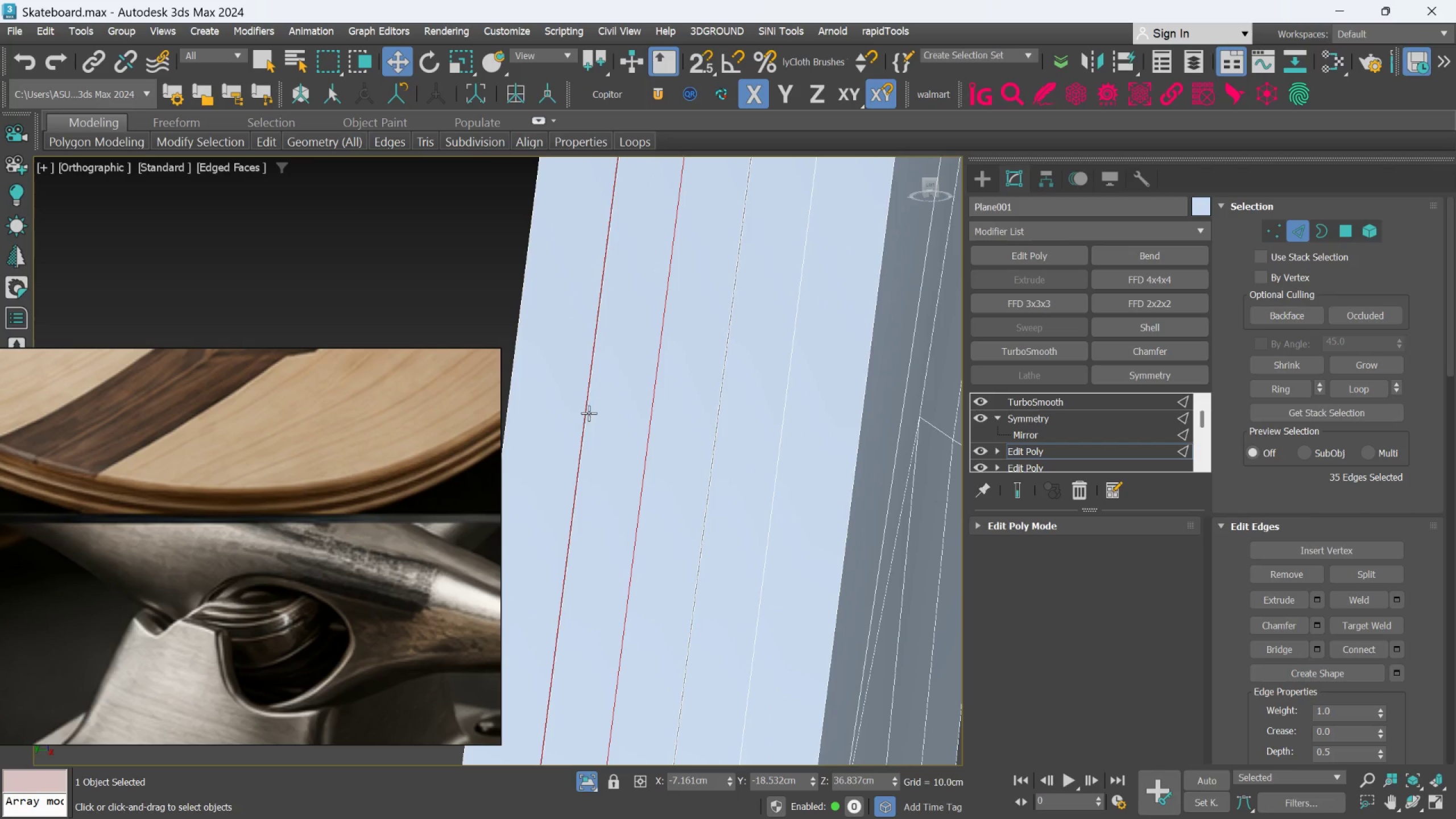 
key(Control+Z)
 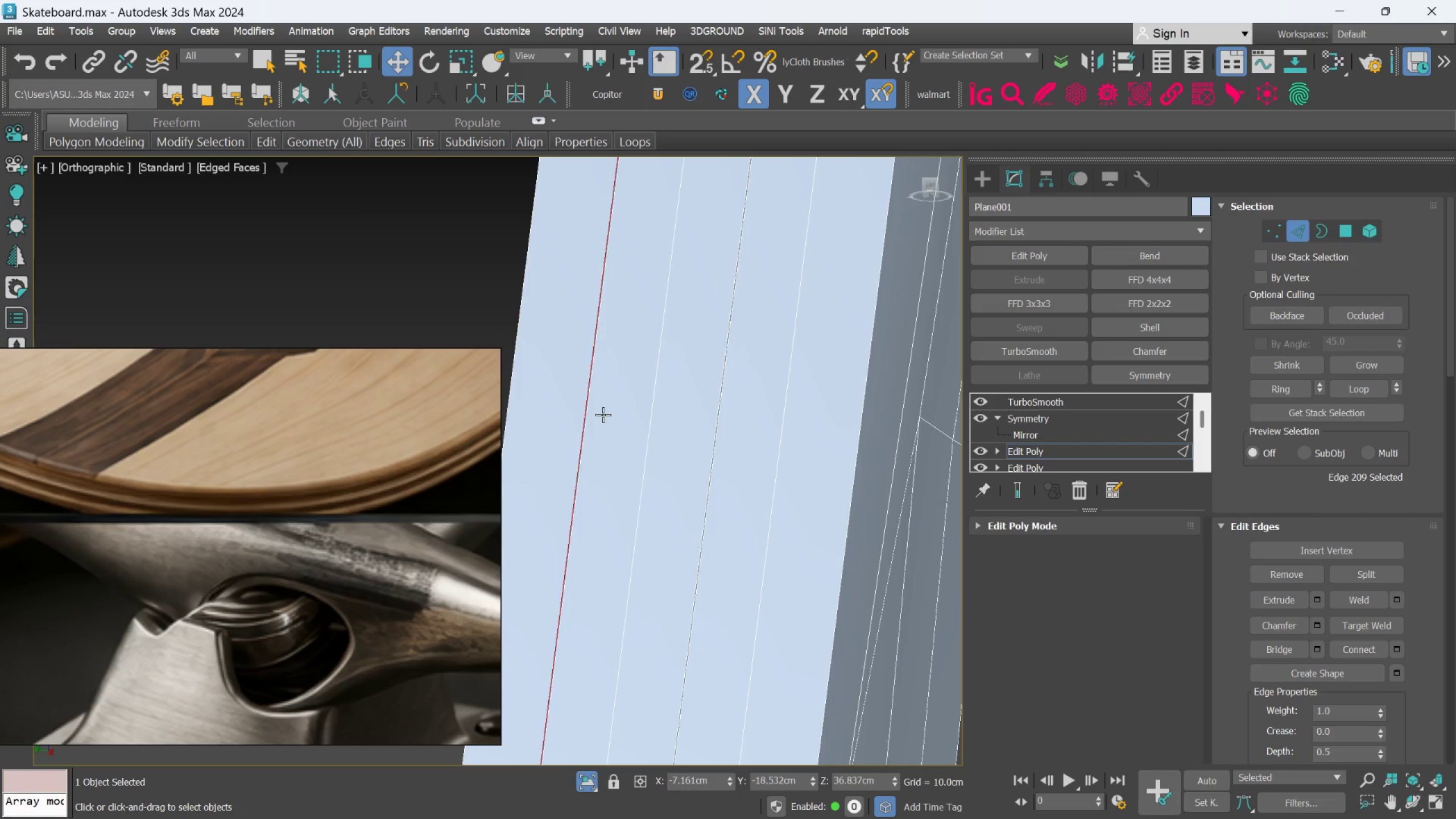 
key(Control+Z)
 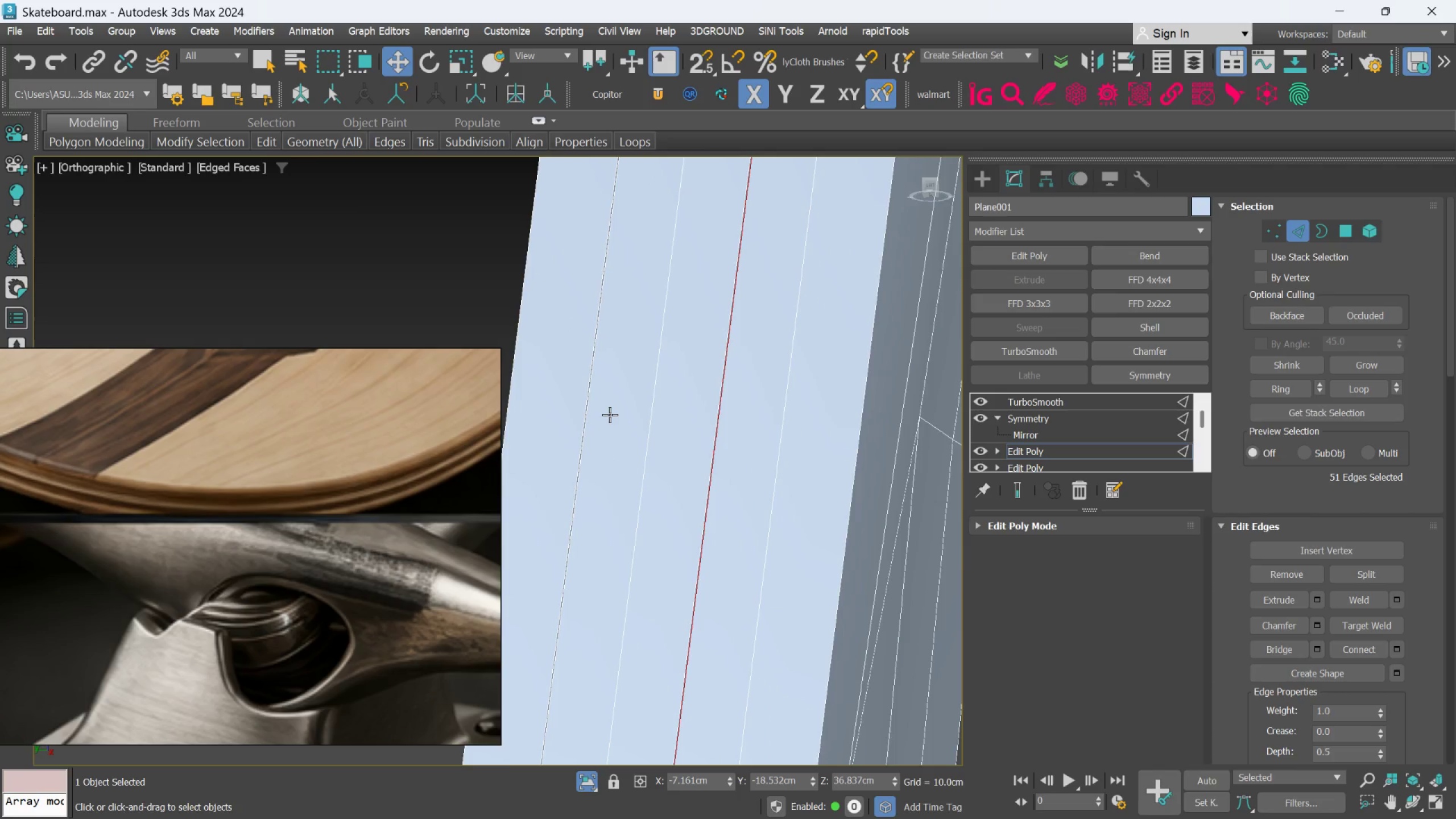 
hold_key(key=AltLeft, duration=1.2)
 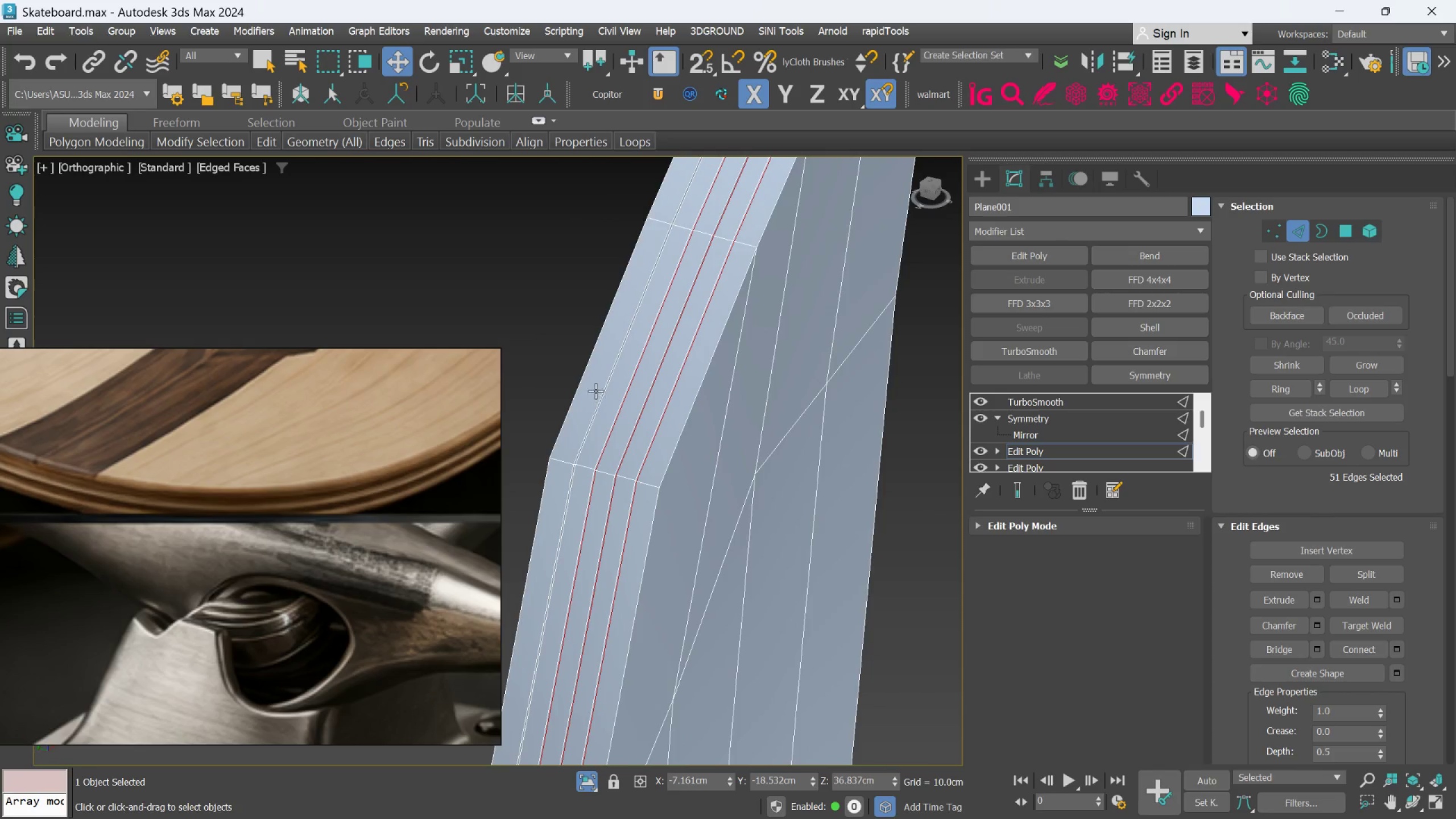 
scroll: coordinate [610, 415], scroll_direction: down, amount: 3.0
 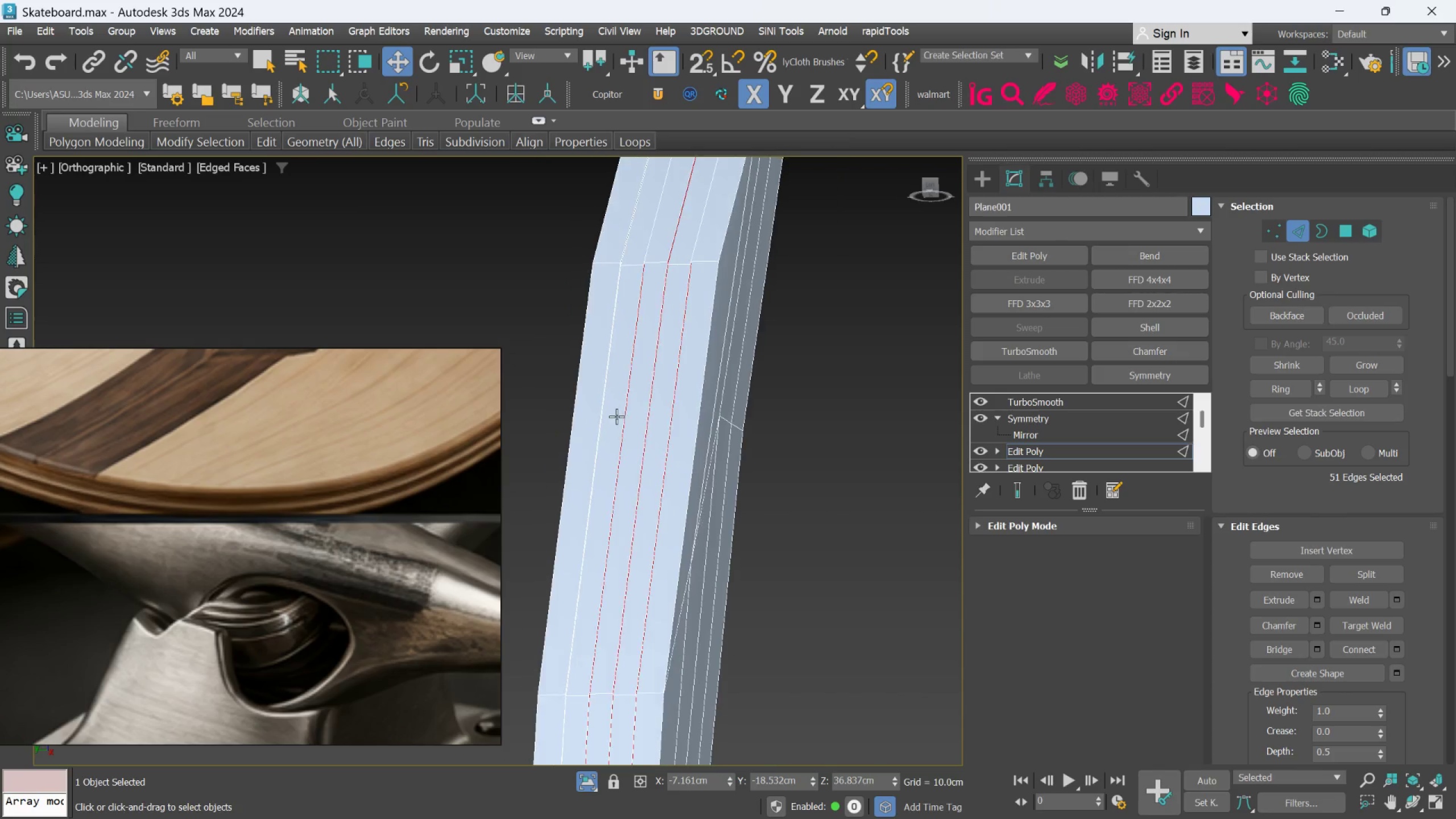 
hold_key(key=AltLeft, duration=0.67)
 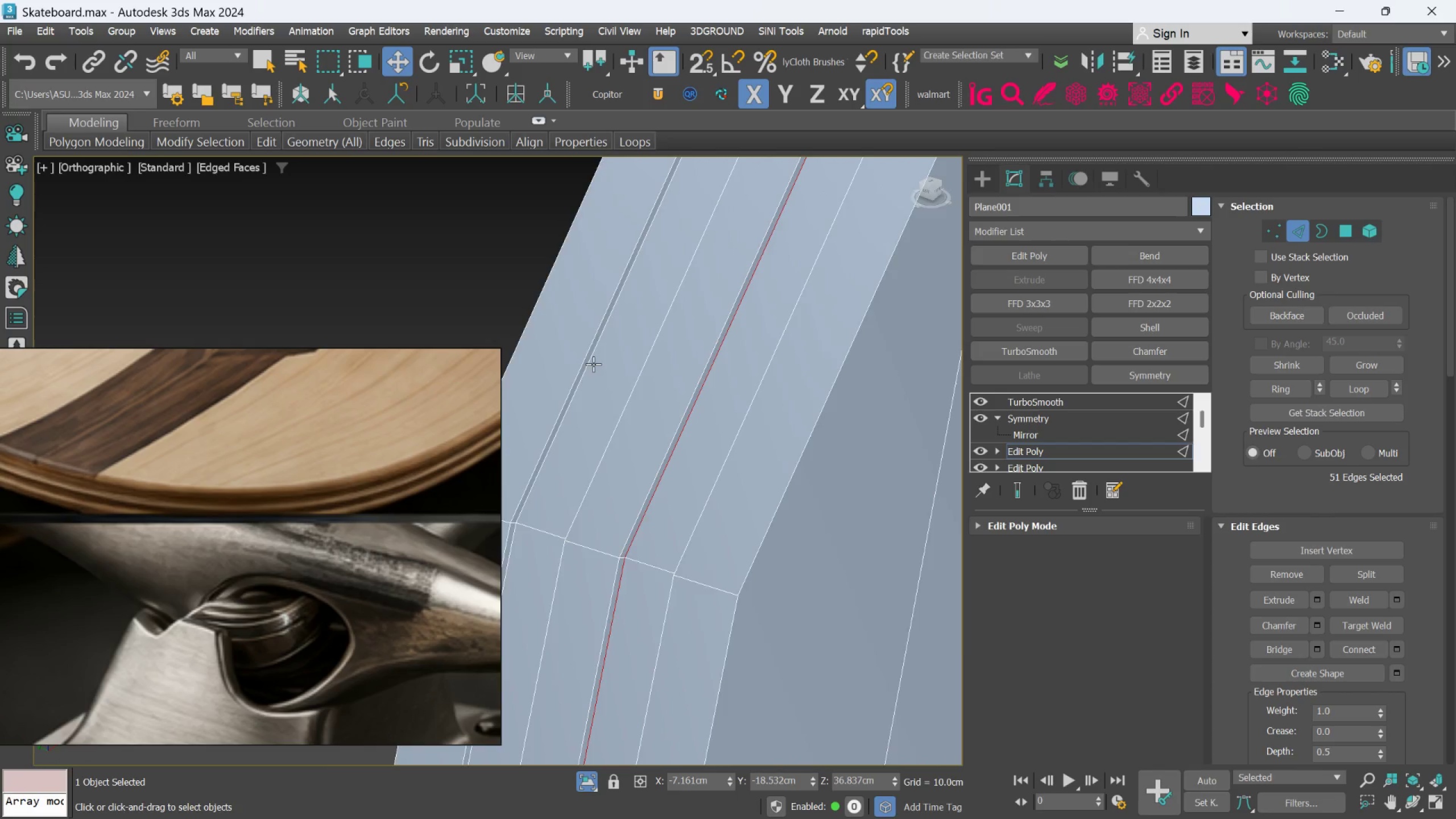 
scroll: coordinate [595, 382], scroll_direction: up, amount: 3.0
 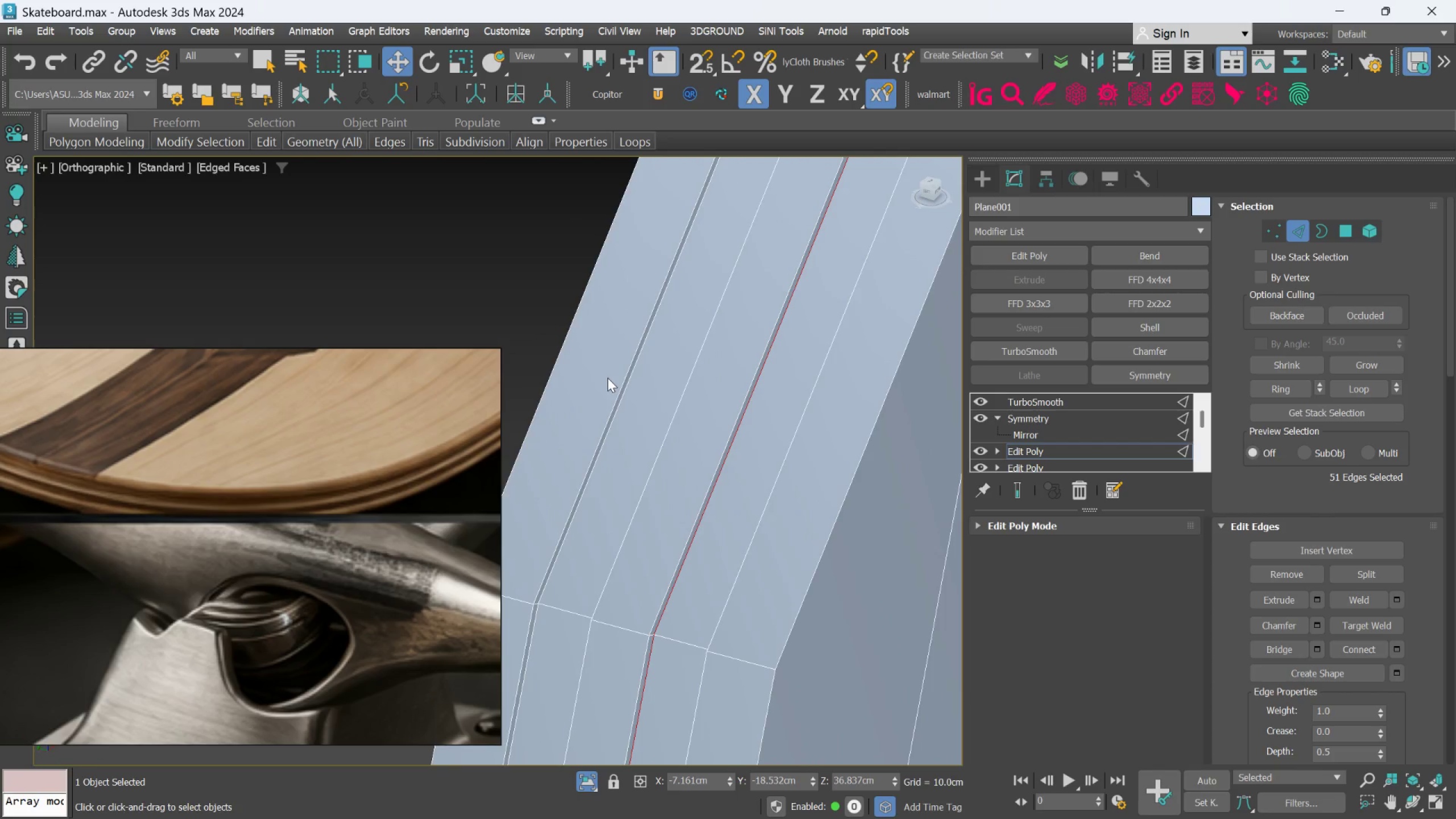 
hold_key(key=ControlLeft, duration=0.69)
 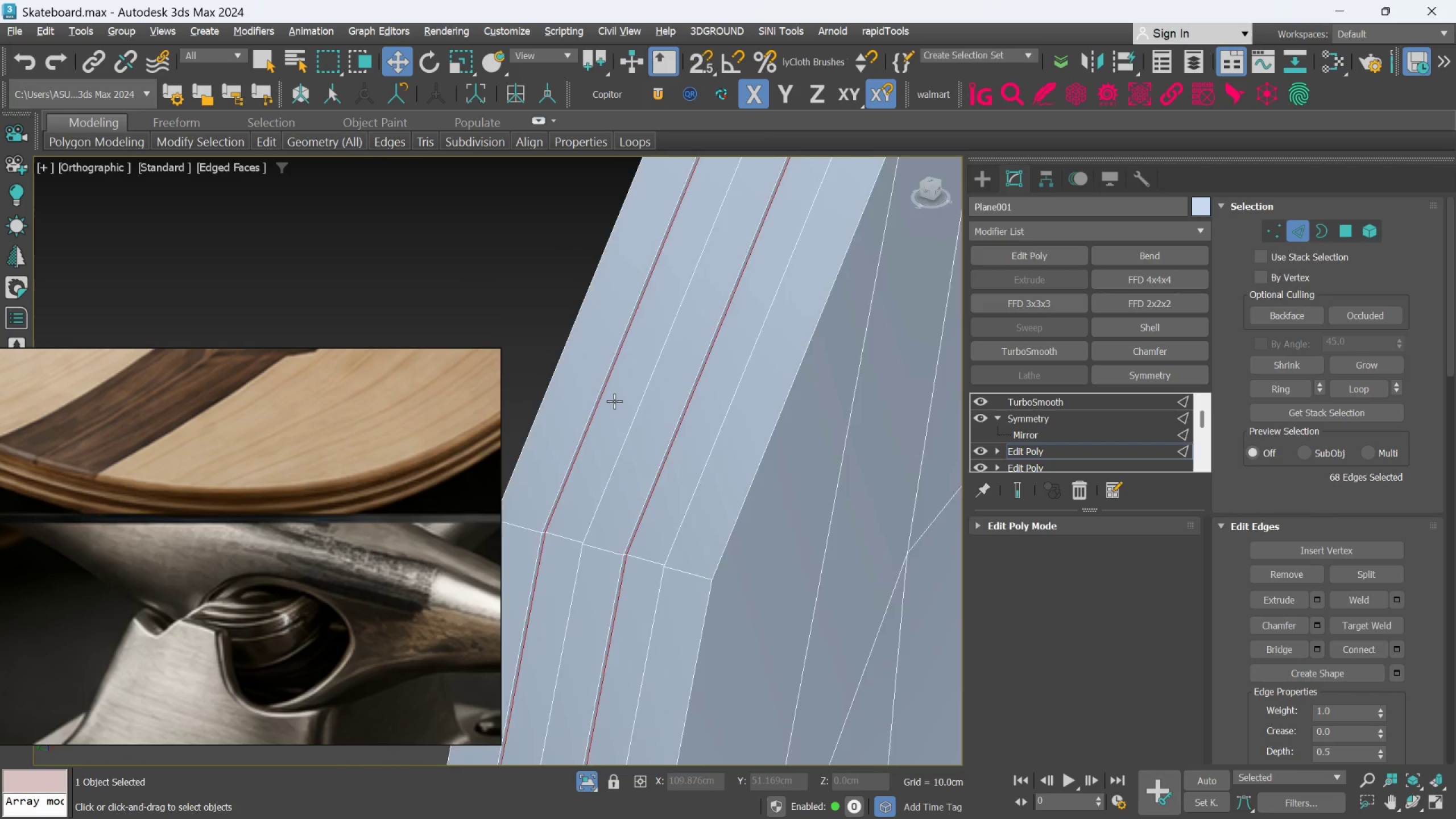 
scroll: coordinate [593, 364], scroll_direction: up, amount: 2.0
 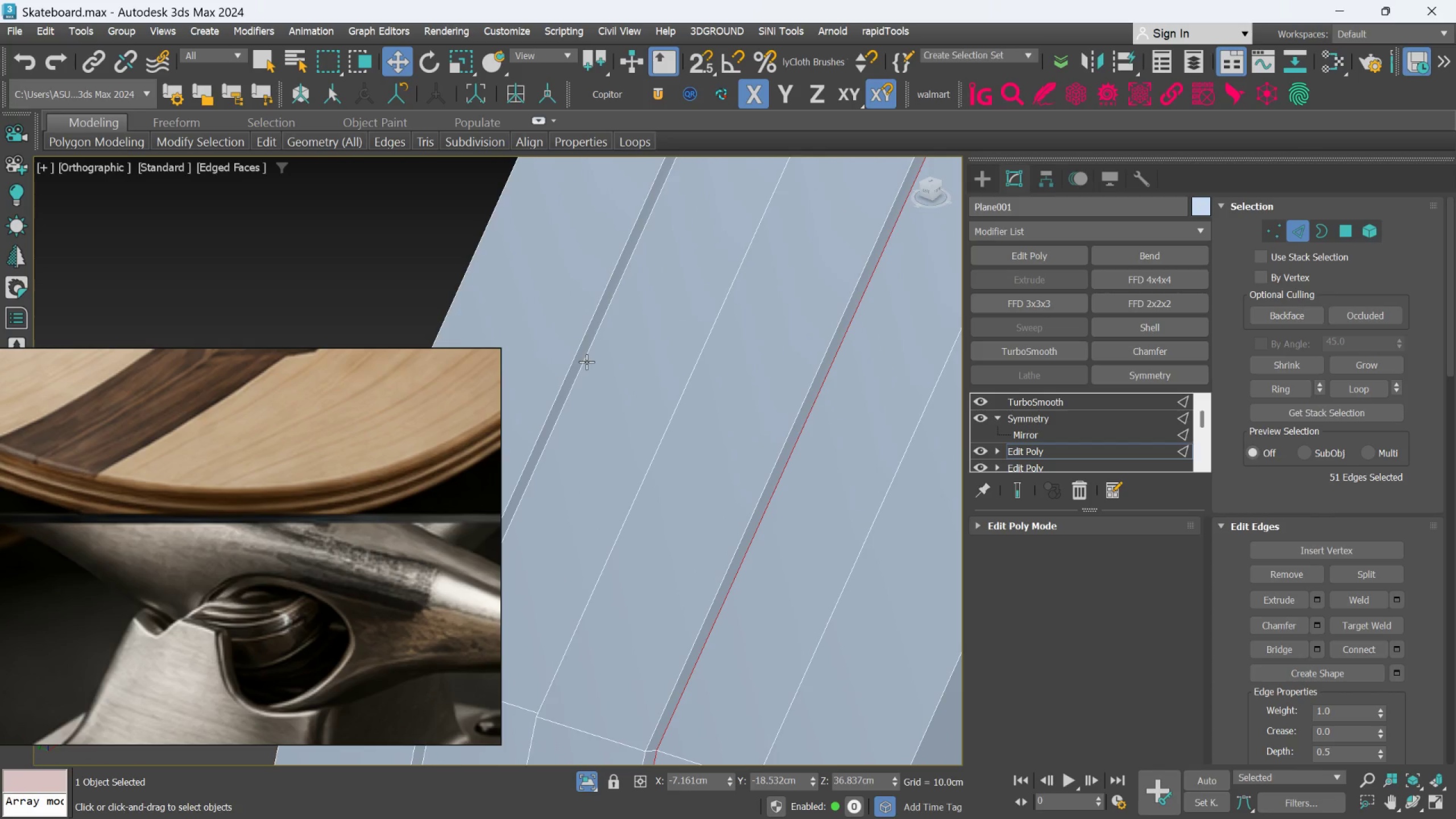 
double_click([586, 361])
 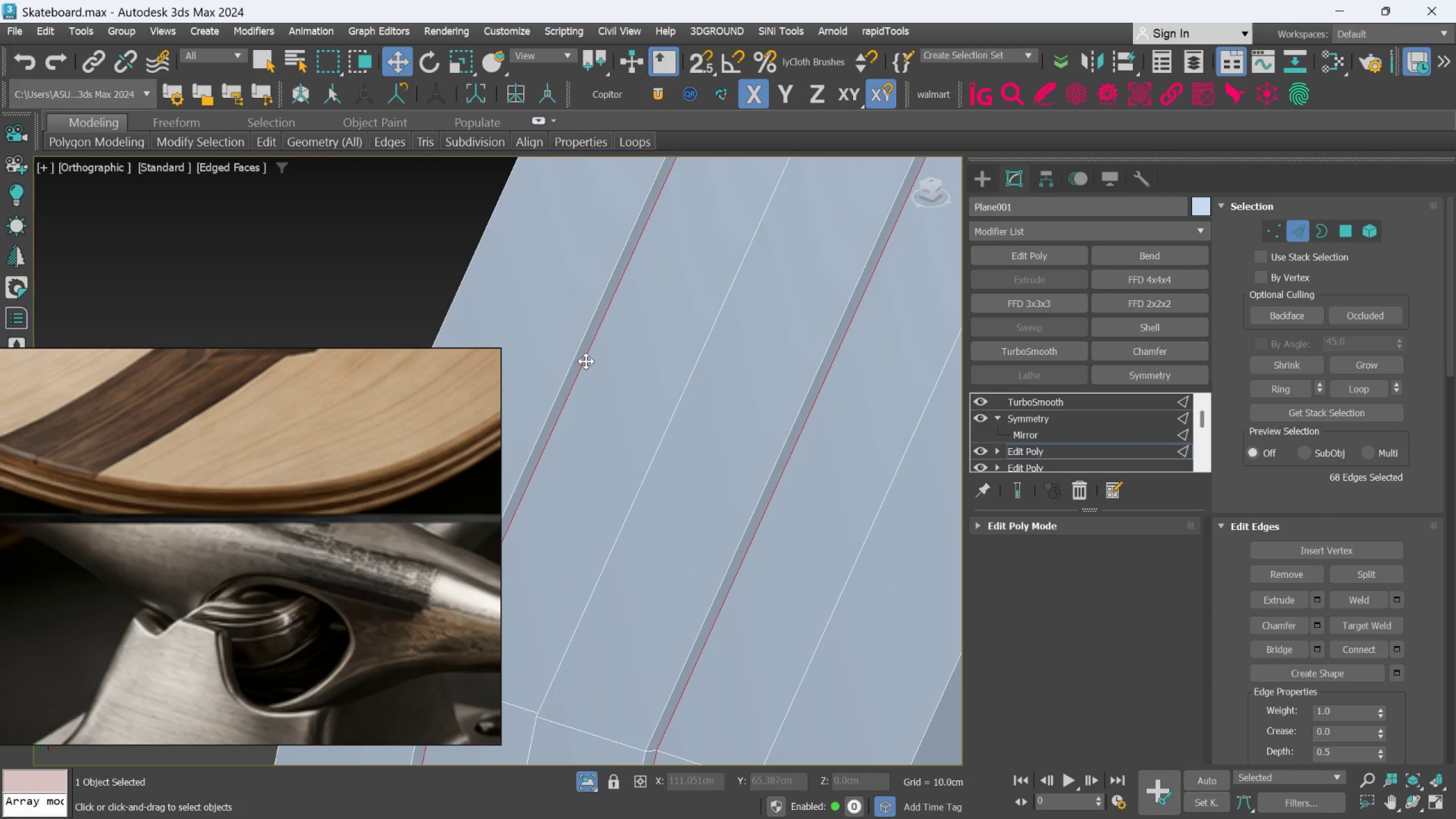 
hold_key(key=AltLeft, duration=1.52)
 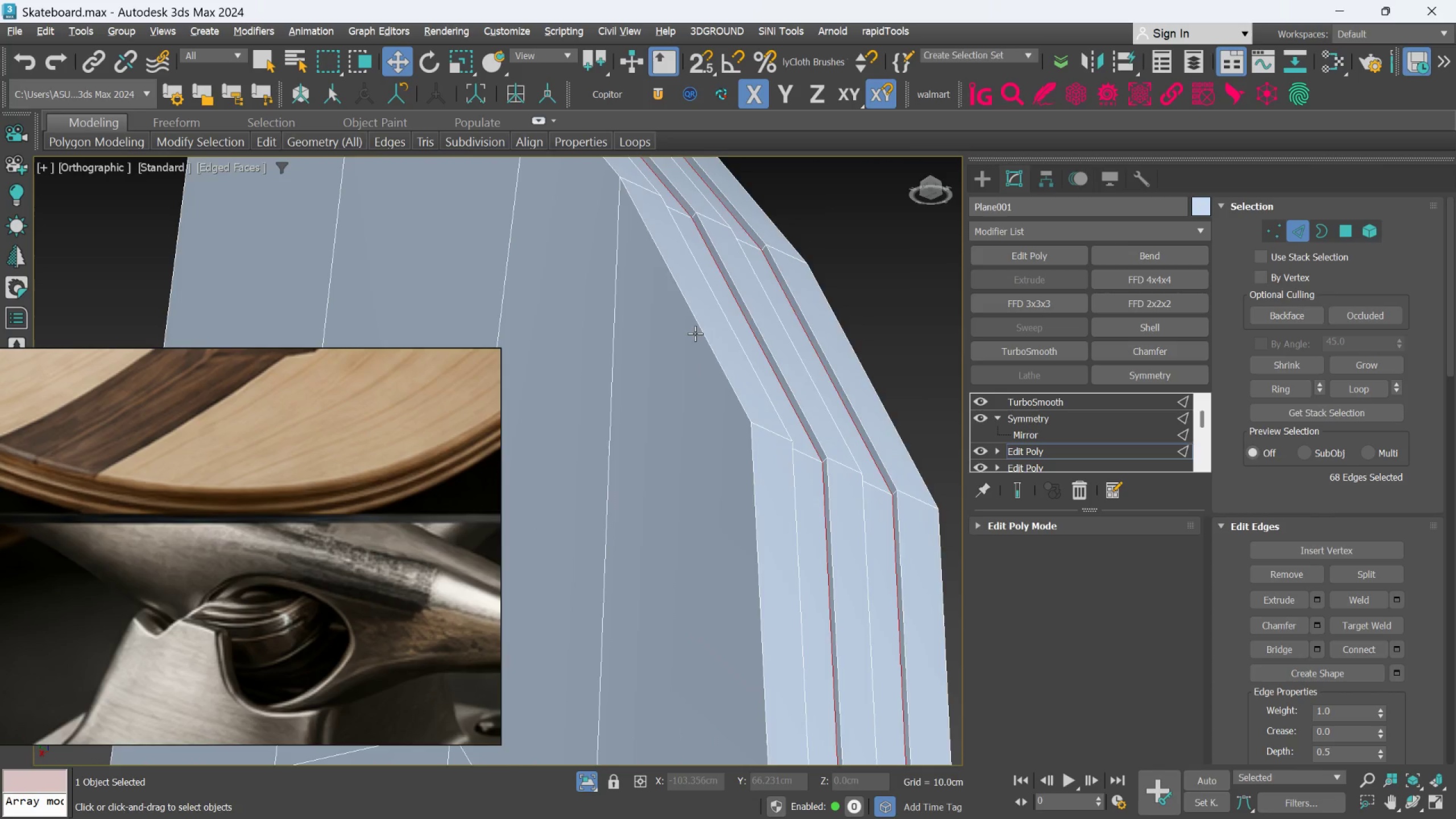 
scroll: coordinate [587, 367], scroll_direction: down, amount: 4.0
 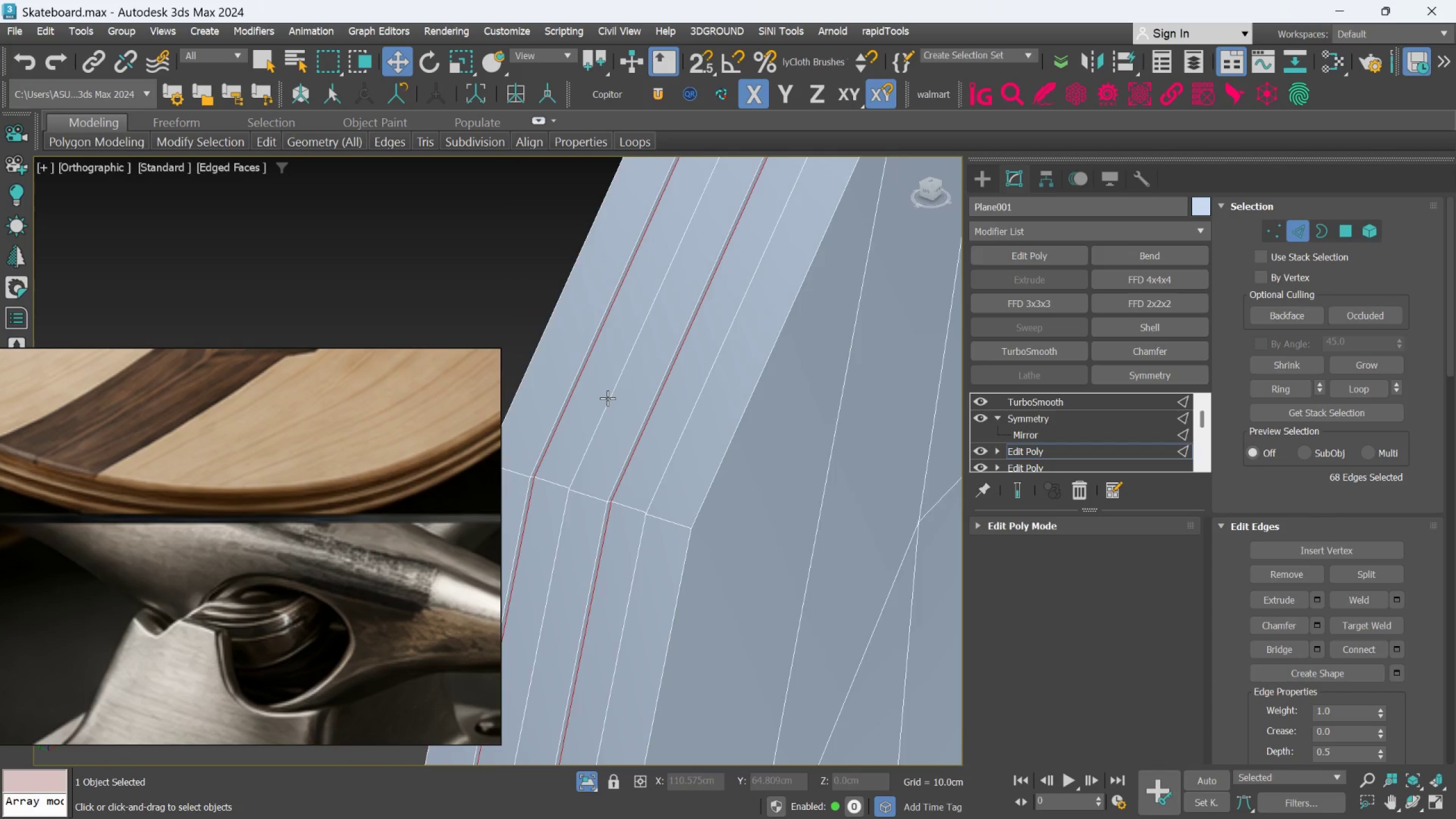 
hold_key(key=AltLeft, duration=1.52)
 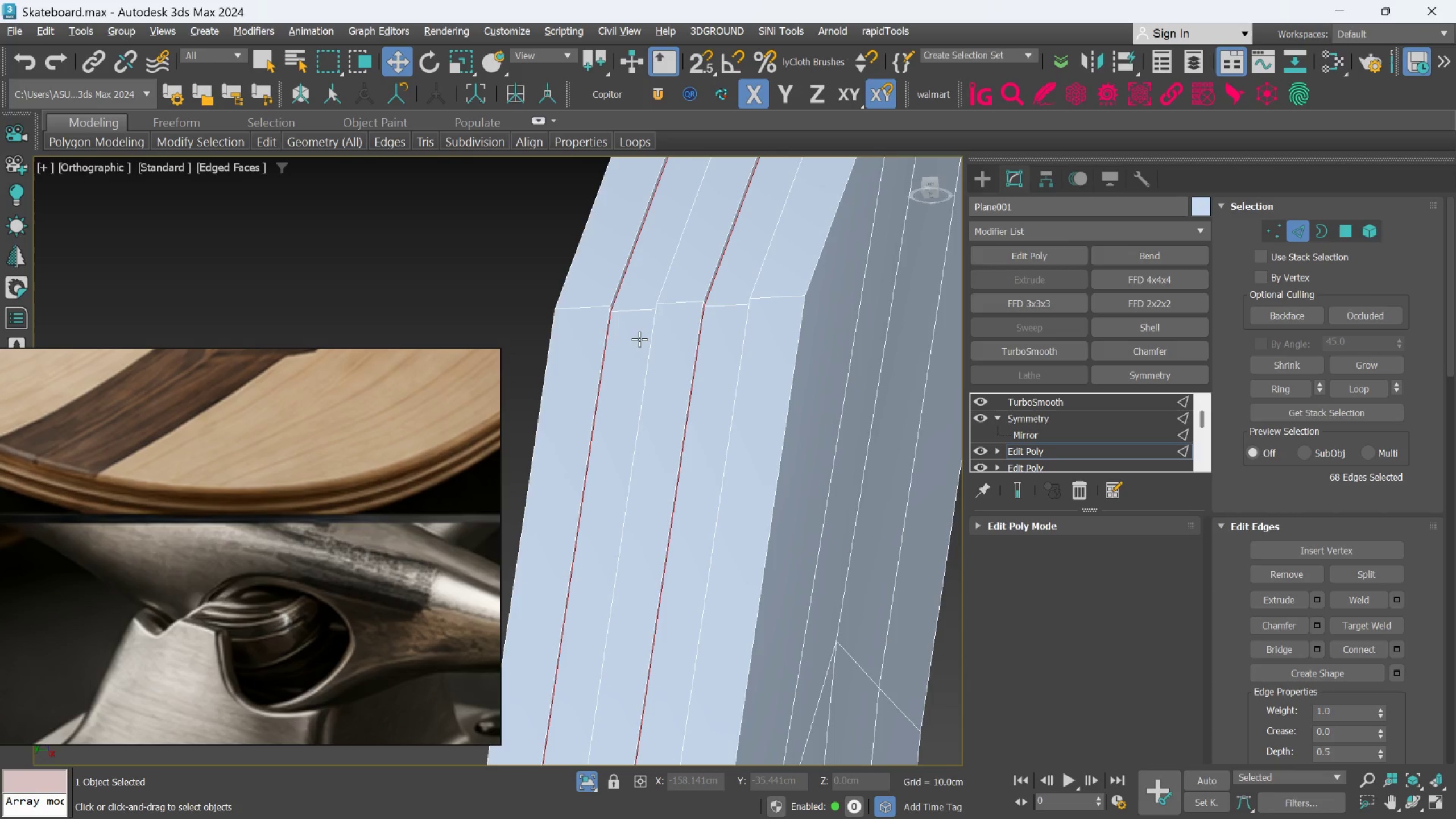 
key(Alt+AltLeft)
 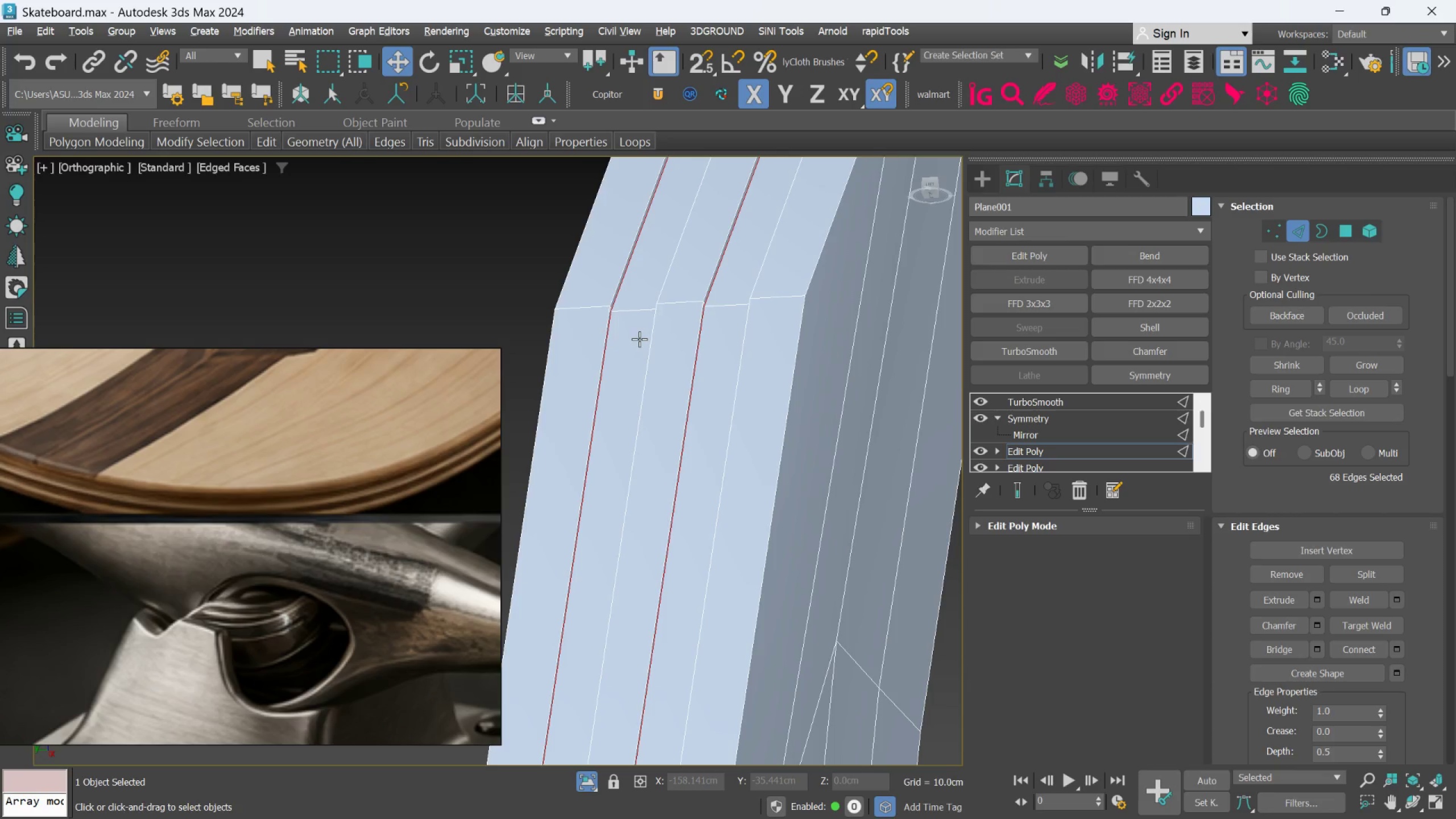 
key(Alt+AltLeft)
 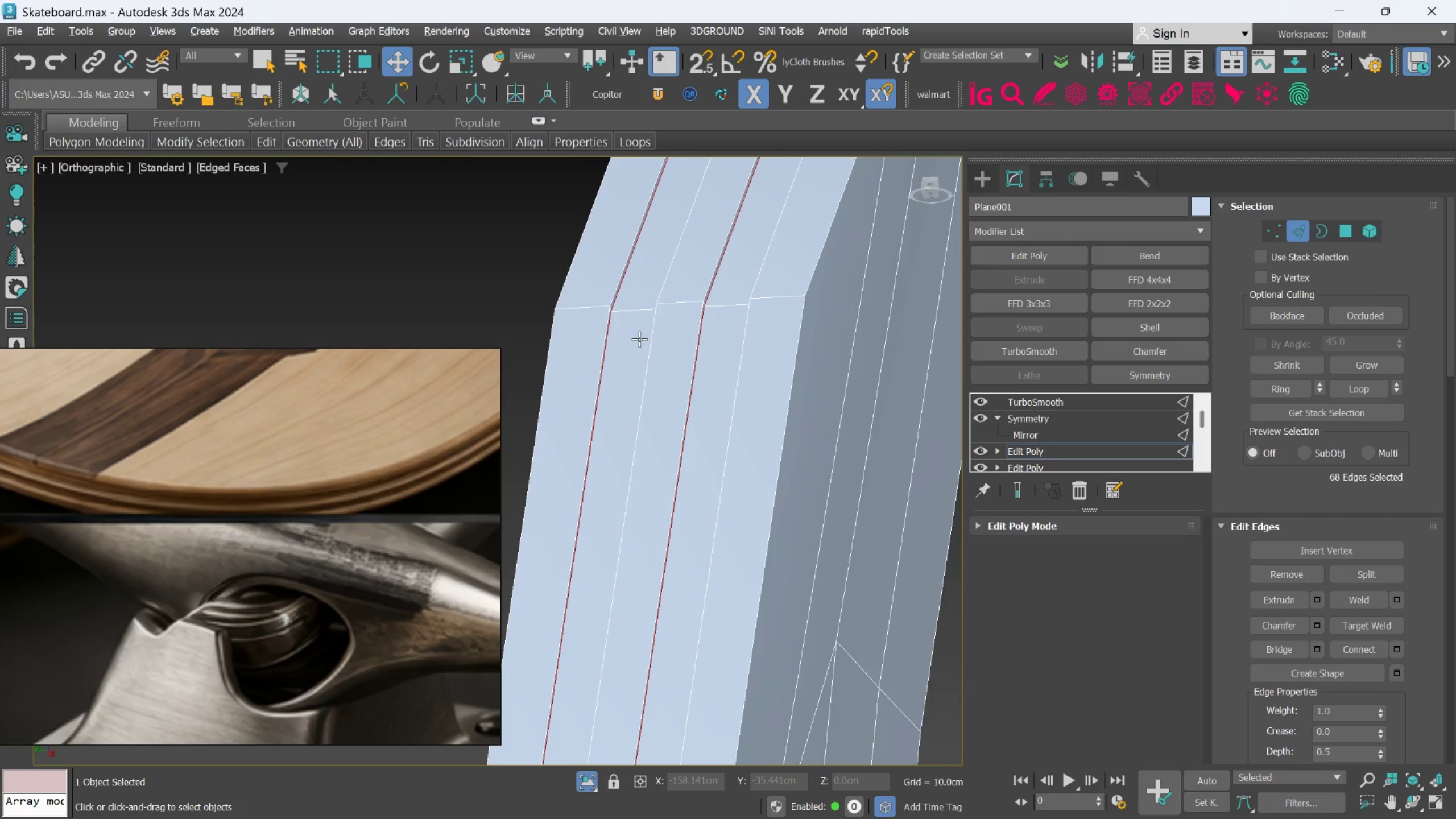 
key(Alt+AltLeft)
 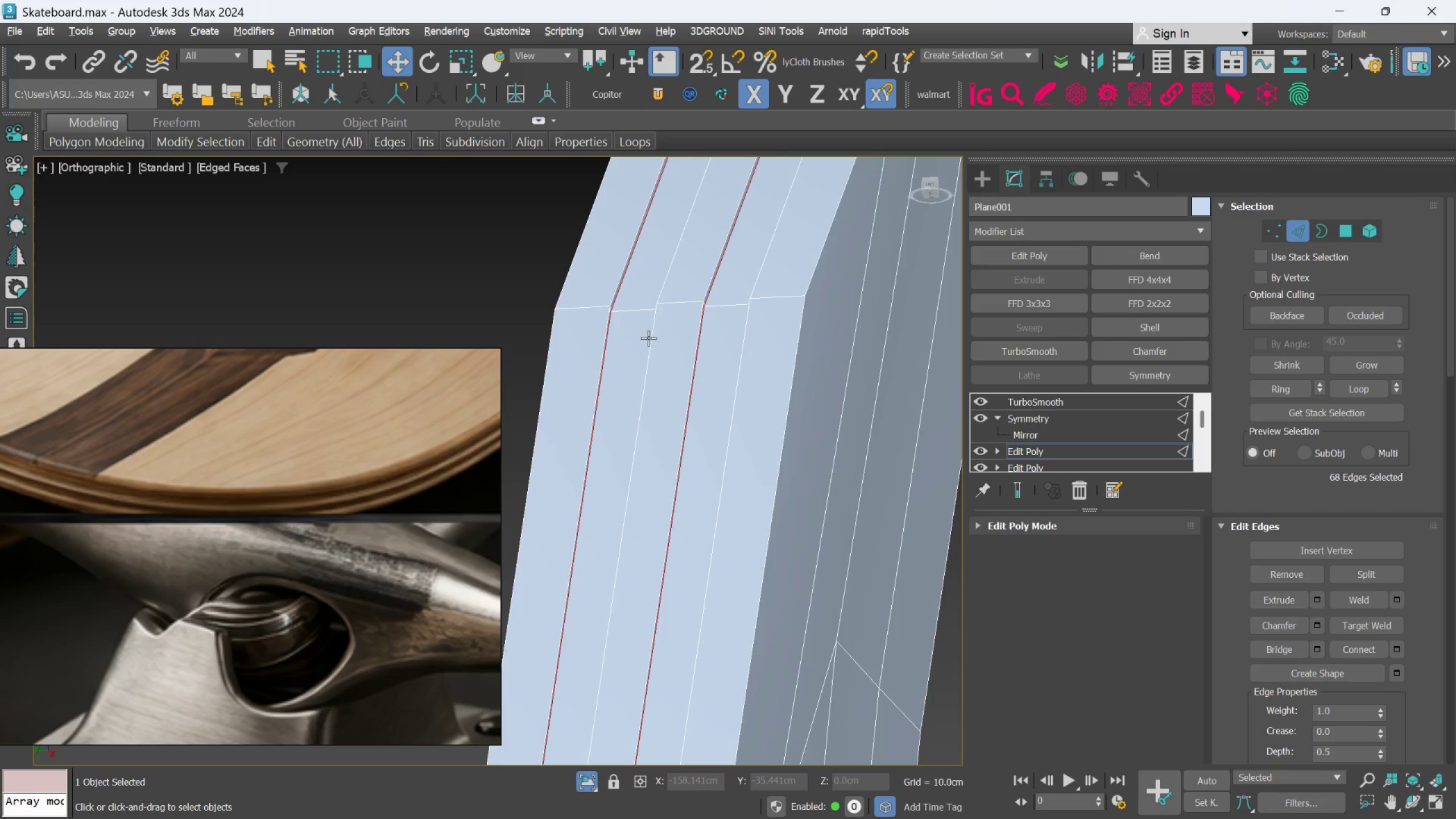 
key(Alt+AltLeft)
 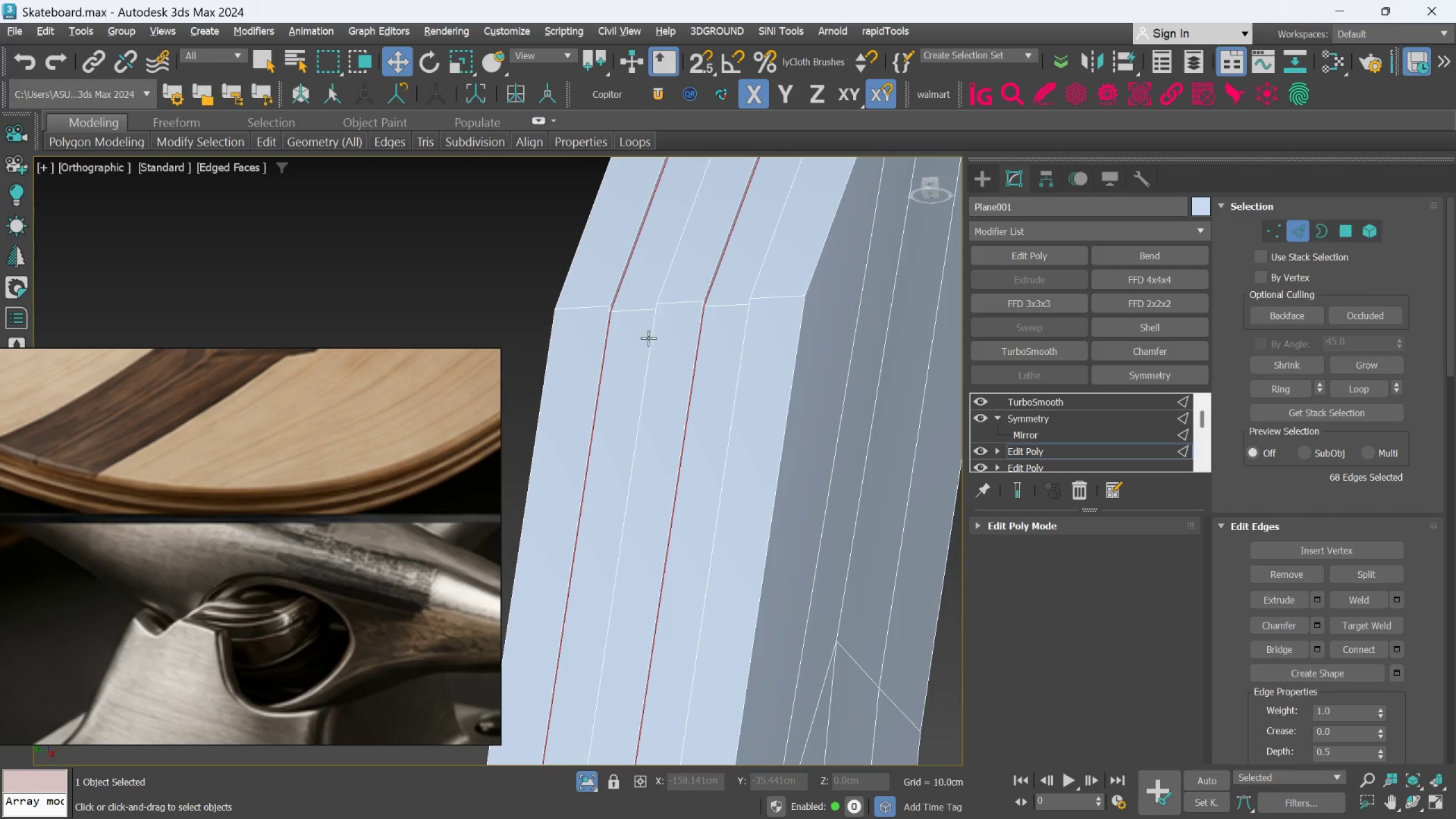 
key(Alt+AltLeft)
 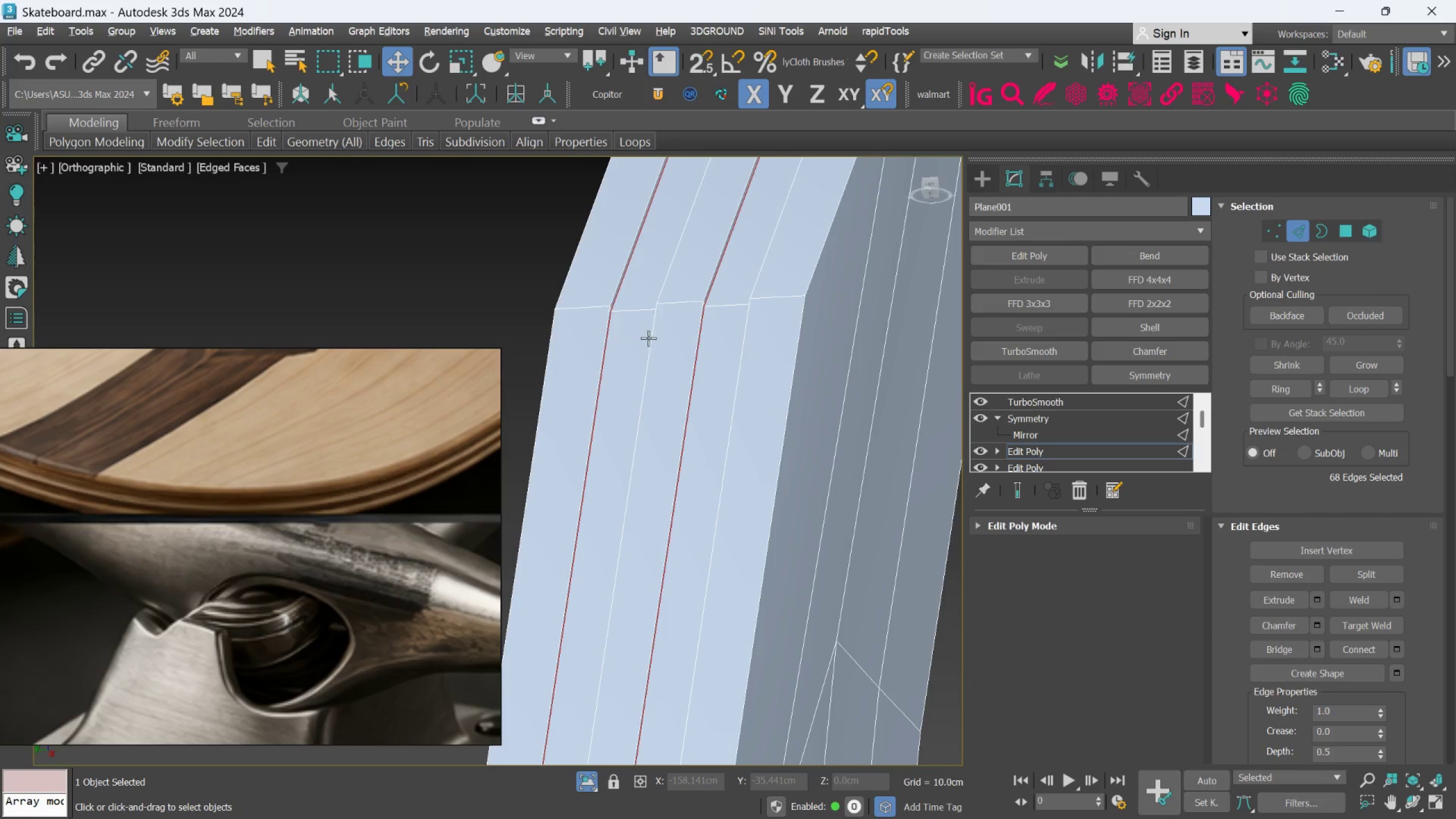 
key(Alt+AltLeft)
 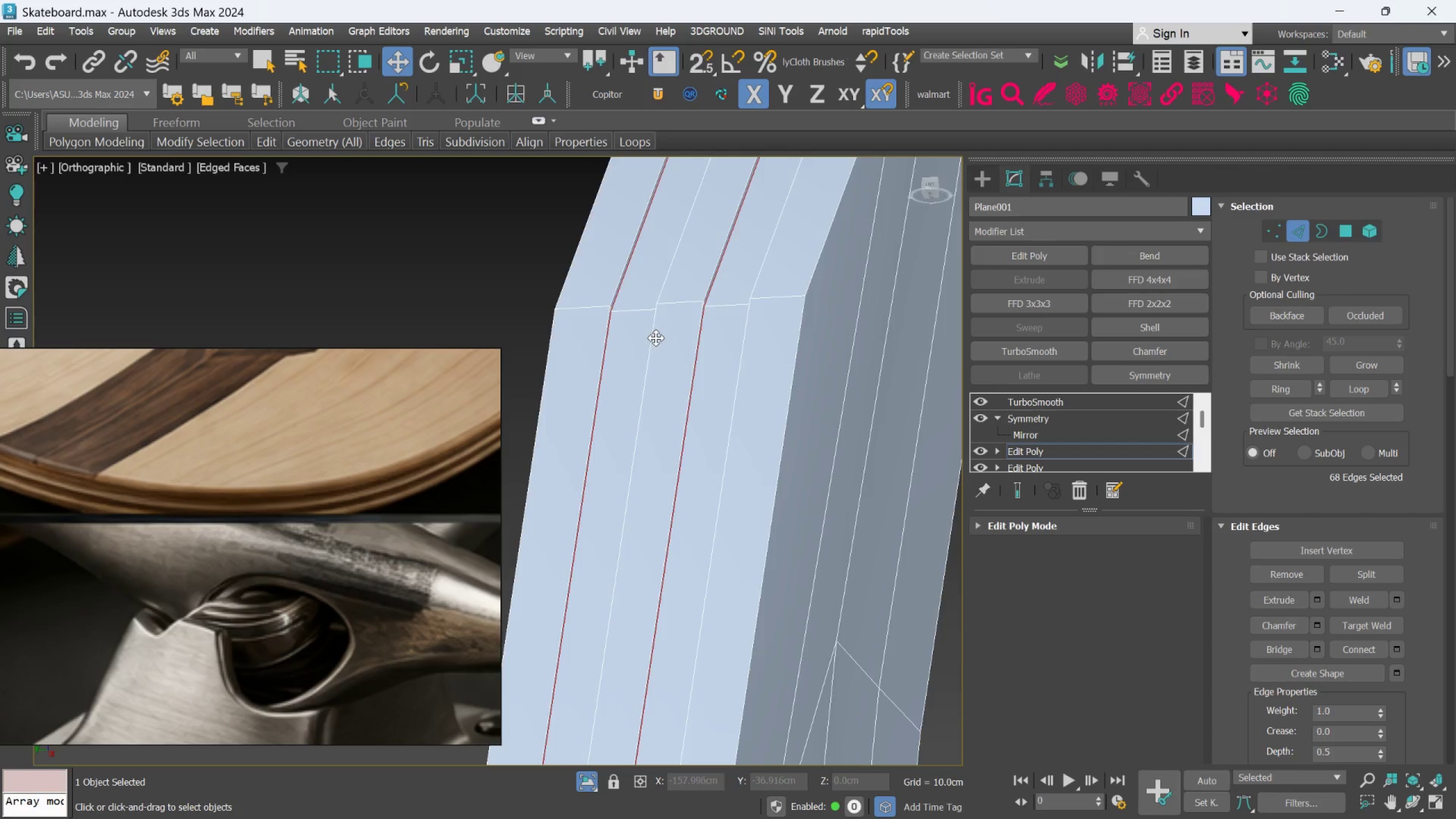 
hold_key(key=AltLeft, duration=0.89)
 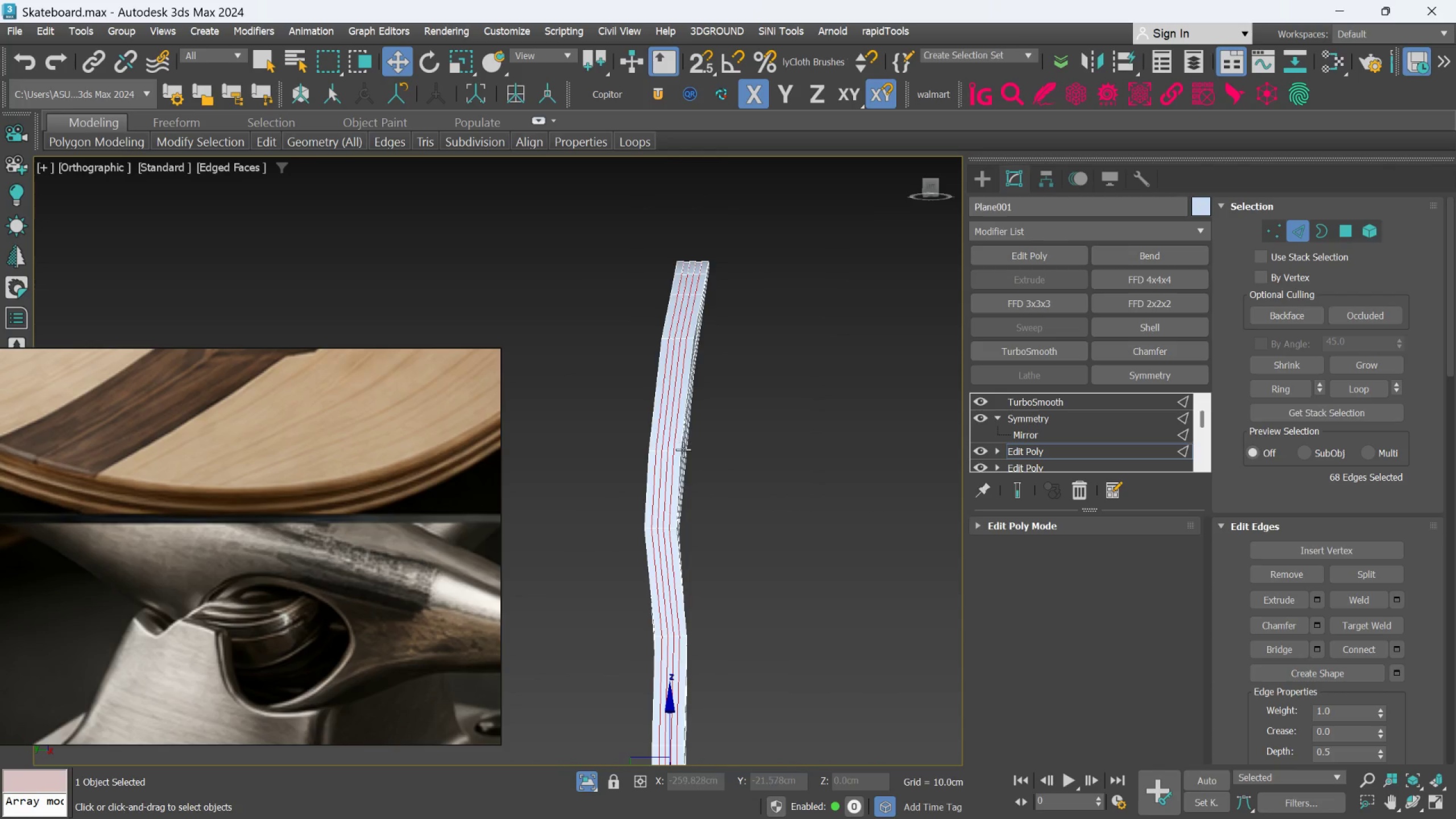 
scroll: coordinate [691, 396], scroll_direction: down, amount: 6.0
 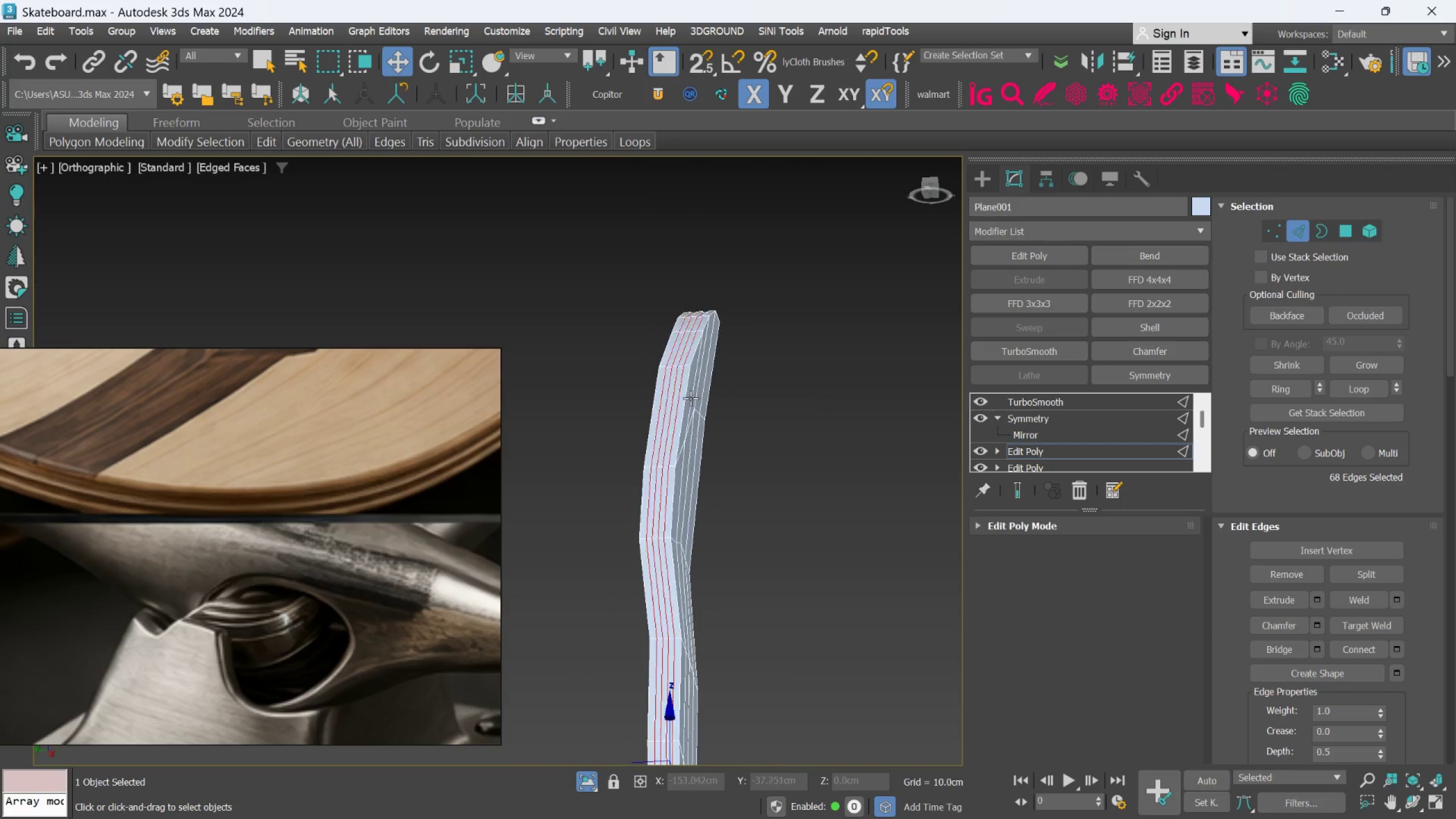 
scroll: coordinate [683, 449], scroll_direction: up, amount: 2.0
 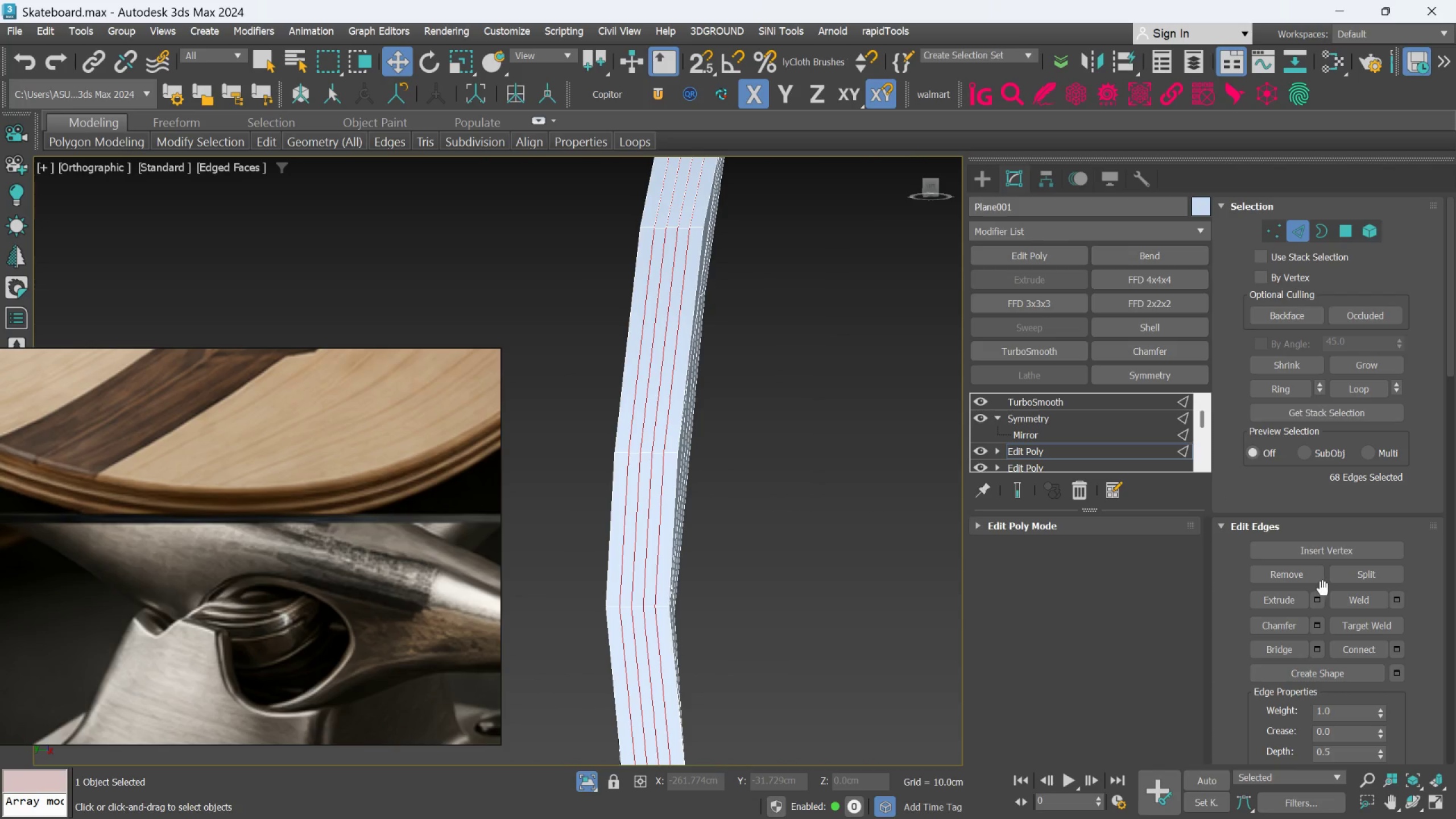 
left_click([1321, 598])
 